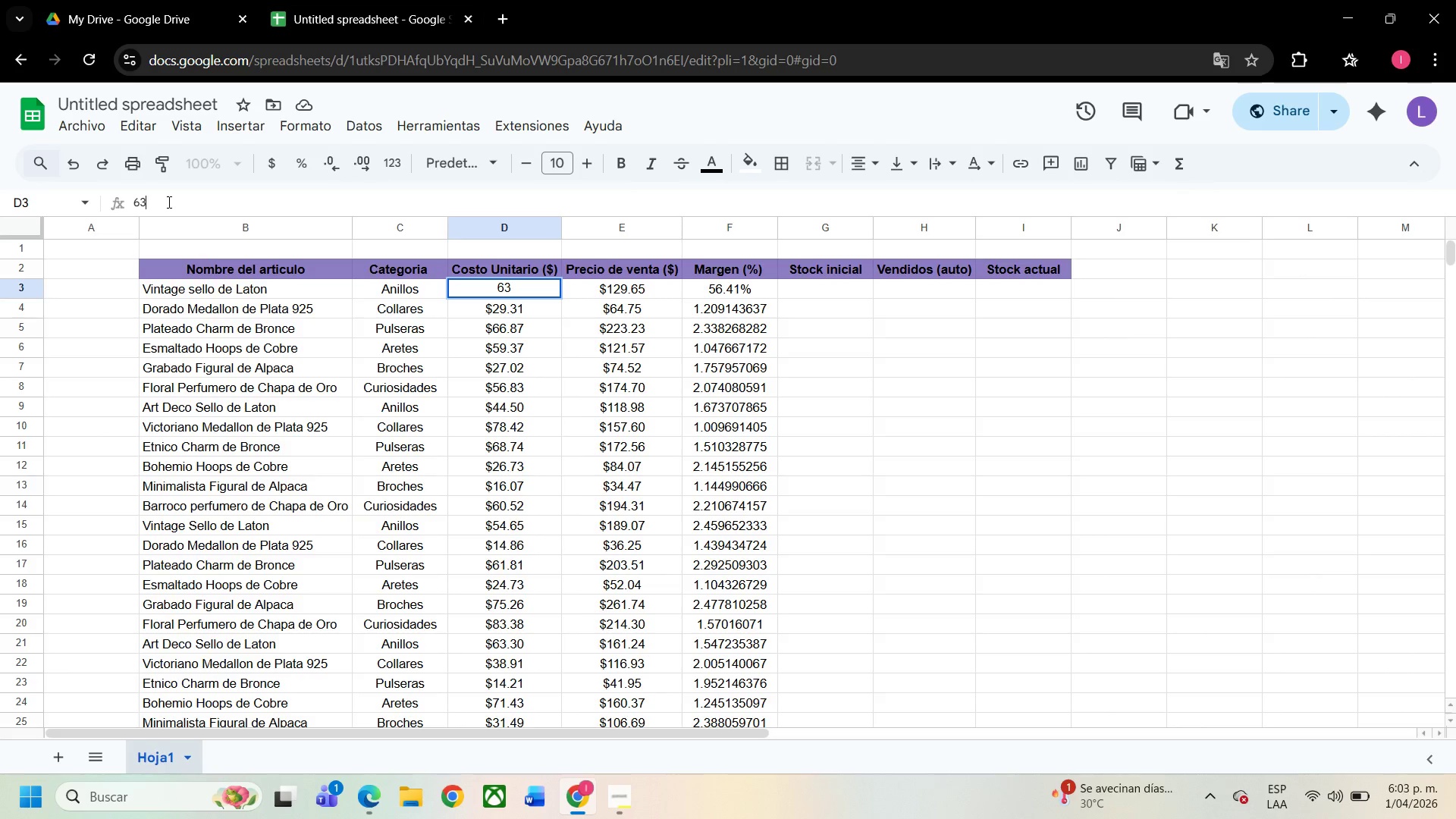 
key(NumpadDecimal)
 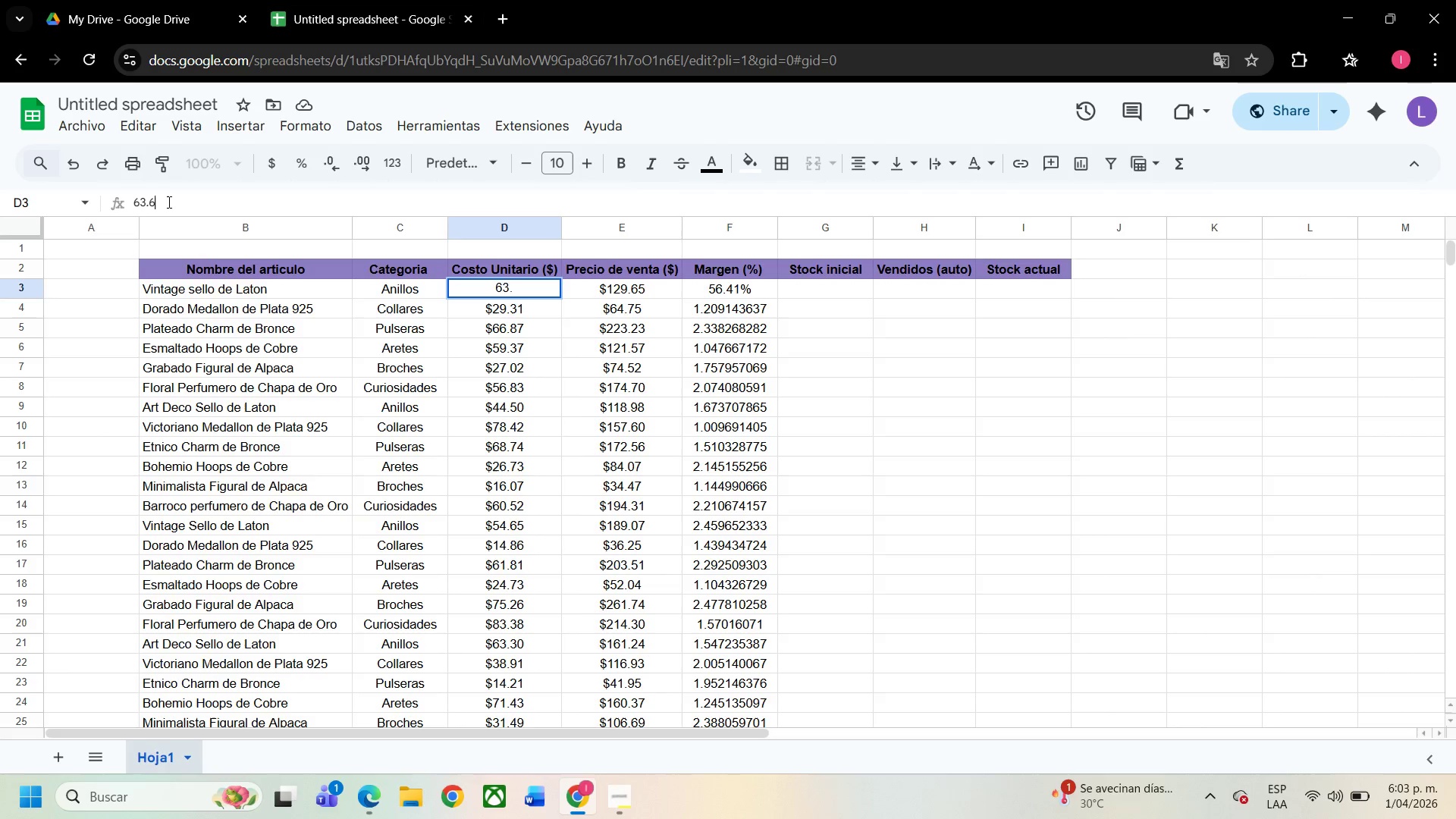 
key(Numpad6)
 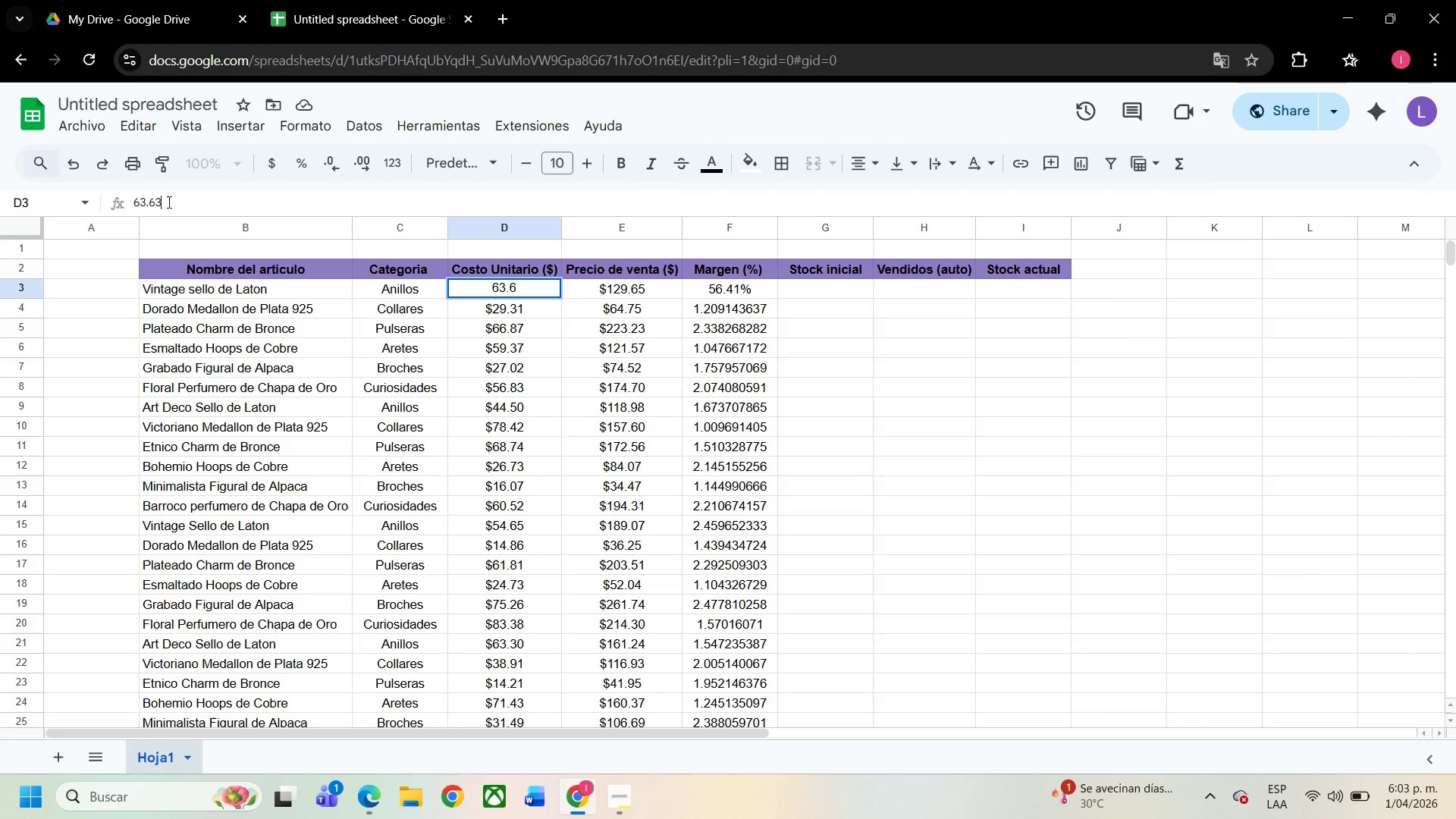 
key(Numpad3)
 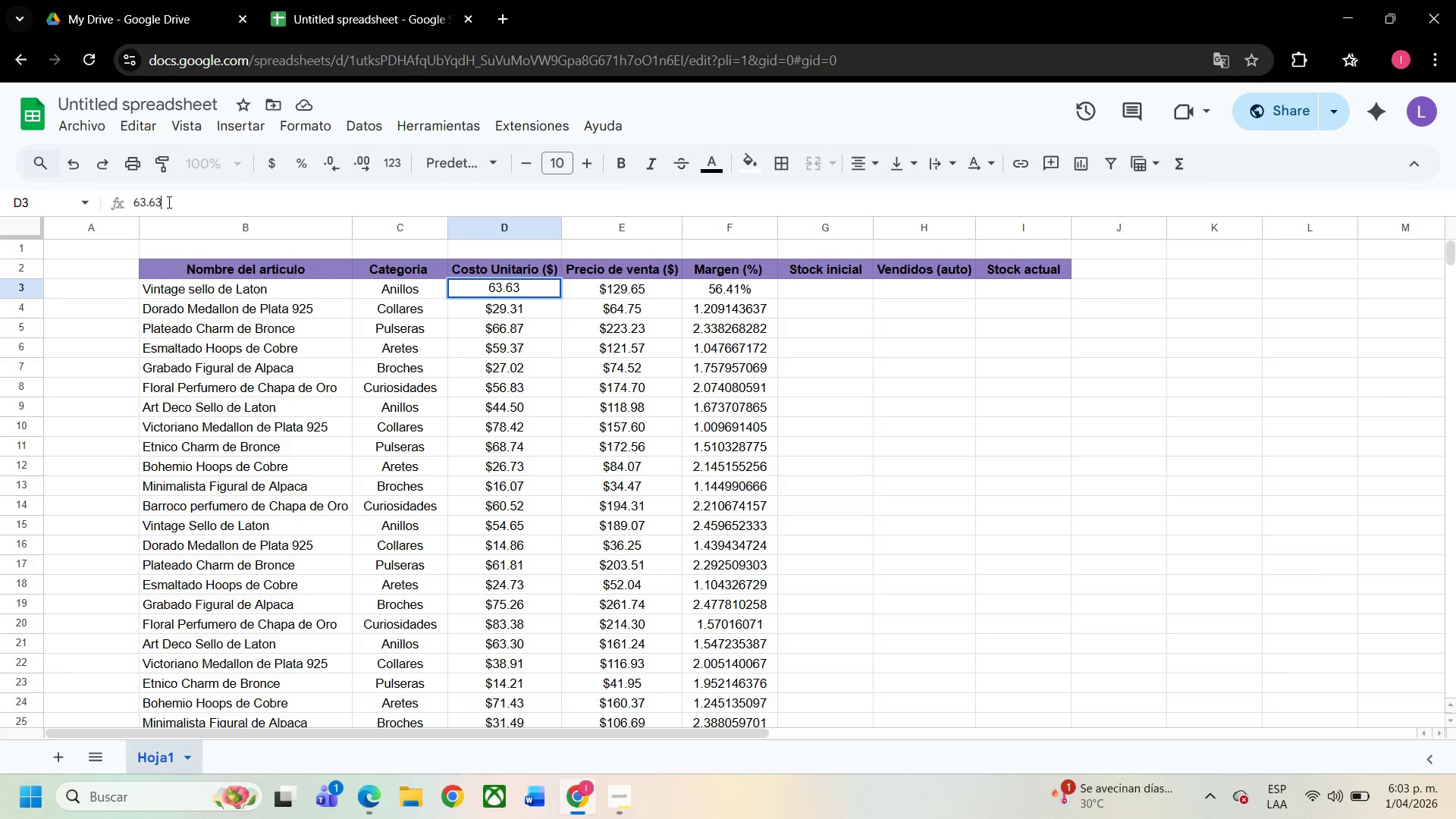 
key(NumpadEnter)
 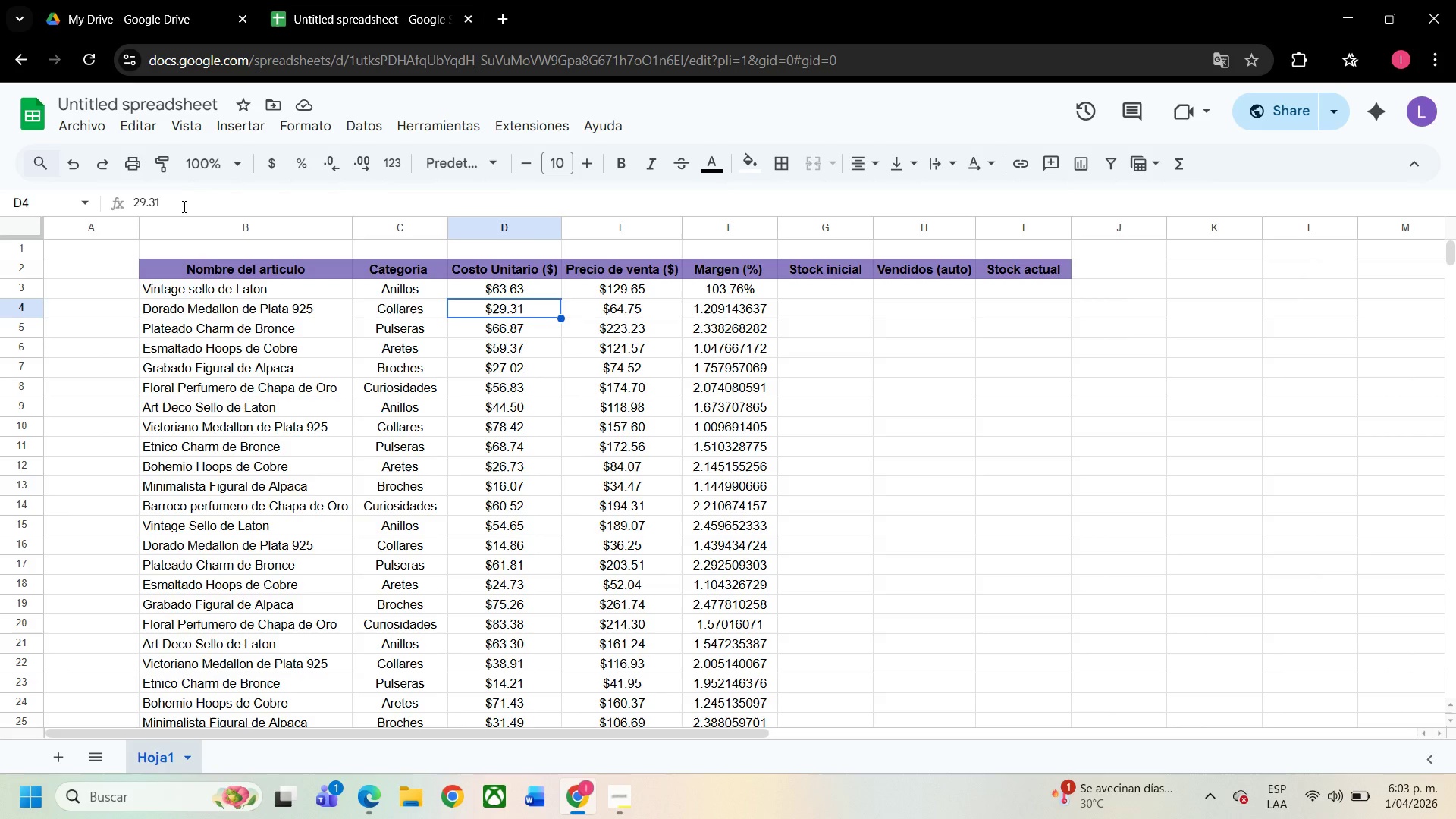 
wait(7.33)
 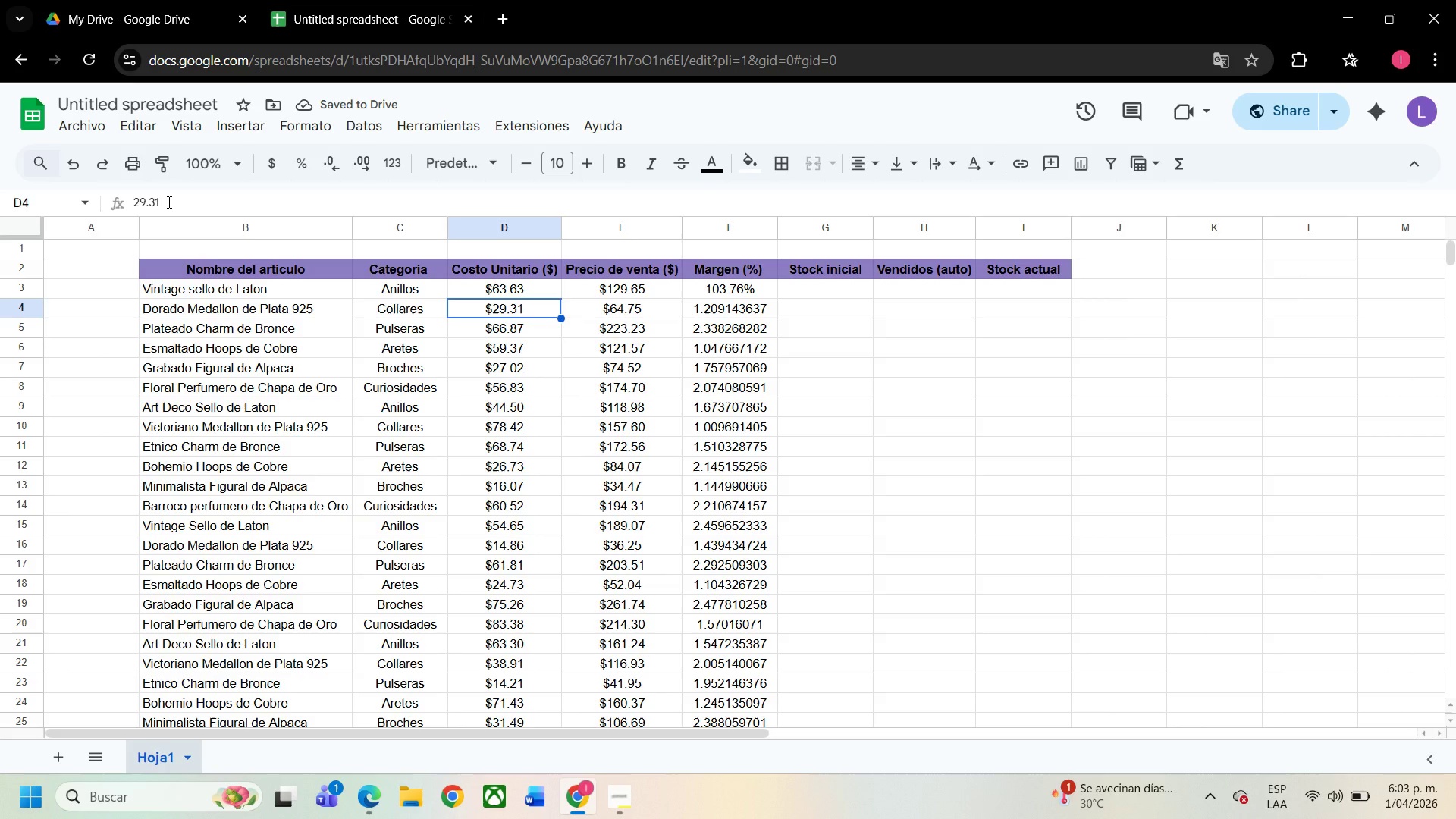 
left_click([743, 308])
 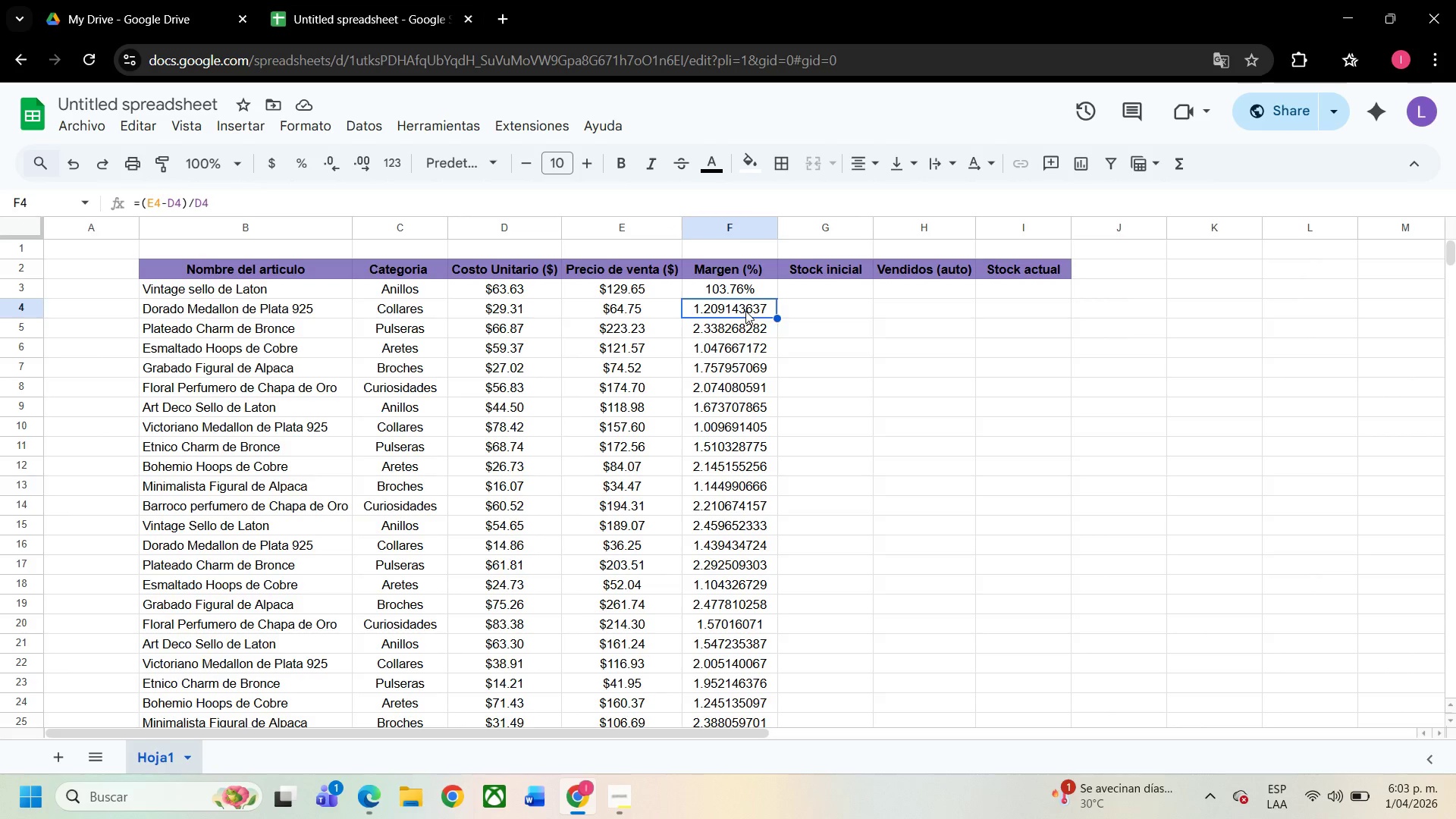 
left_click_drag(start_coordinate=[743, 307], to_coordinate=[733, 506])
 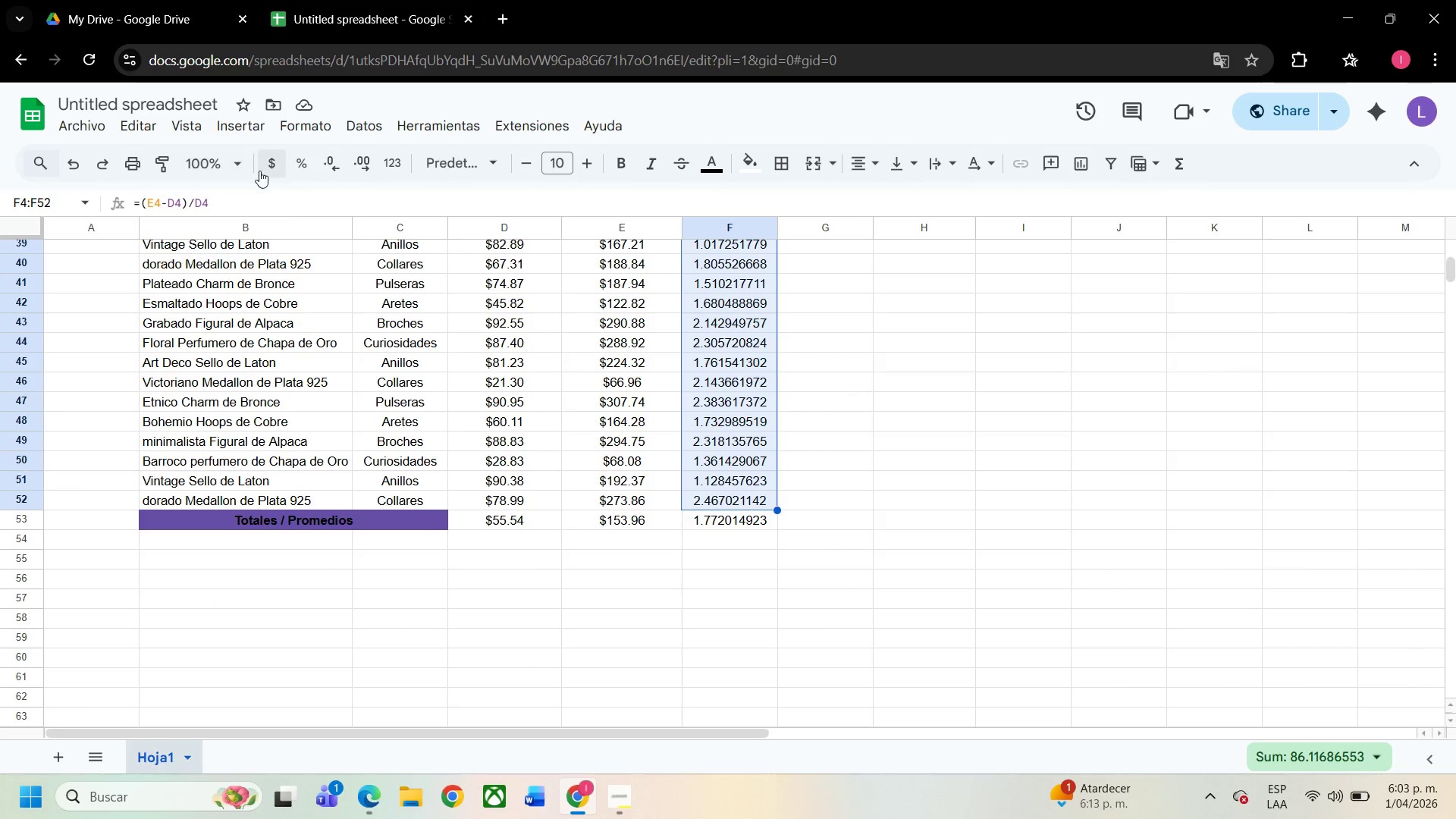 
left_click([293, 163])
 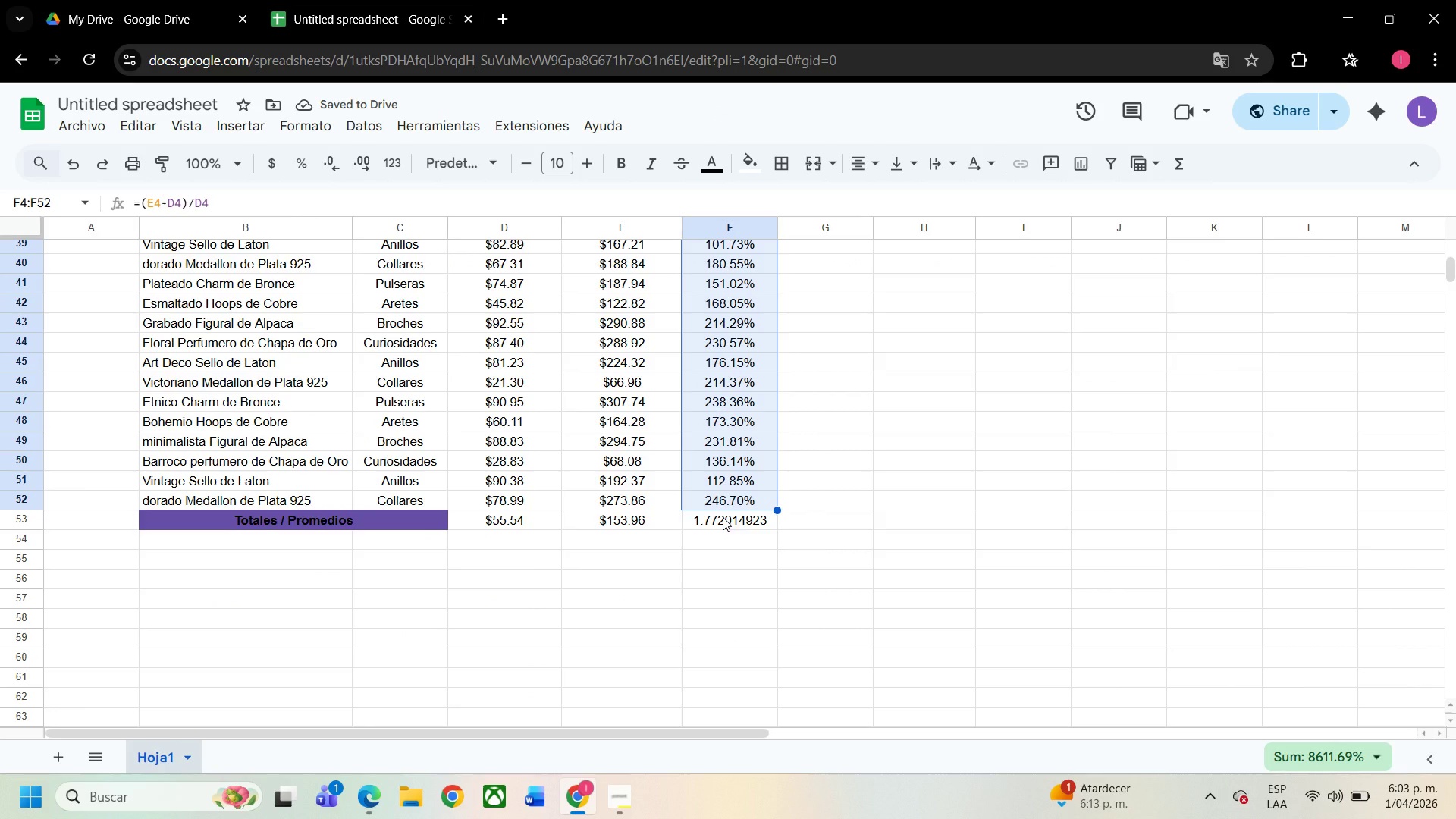 
wait(5.44)
 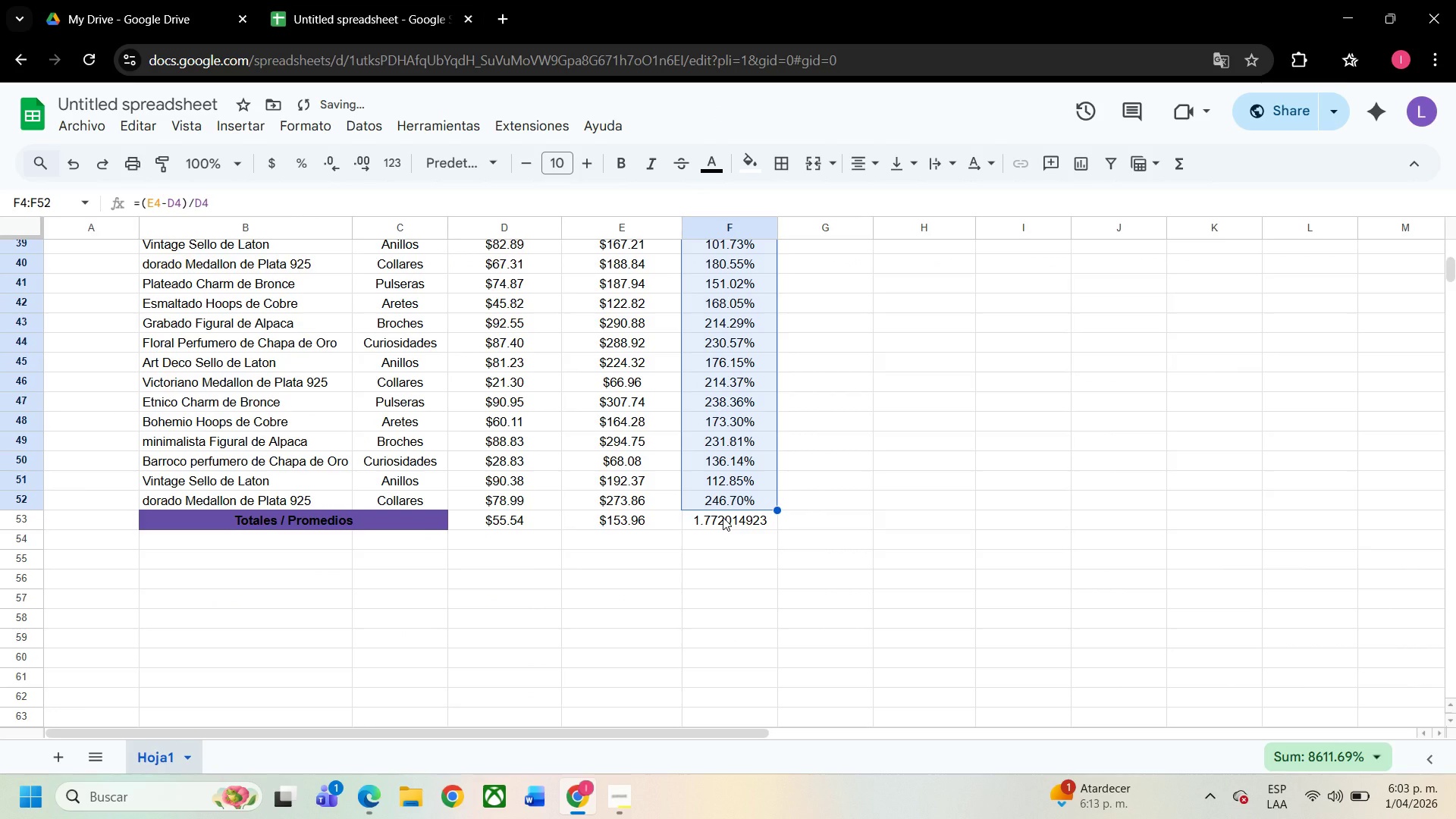 
left_click([748, 524])
 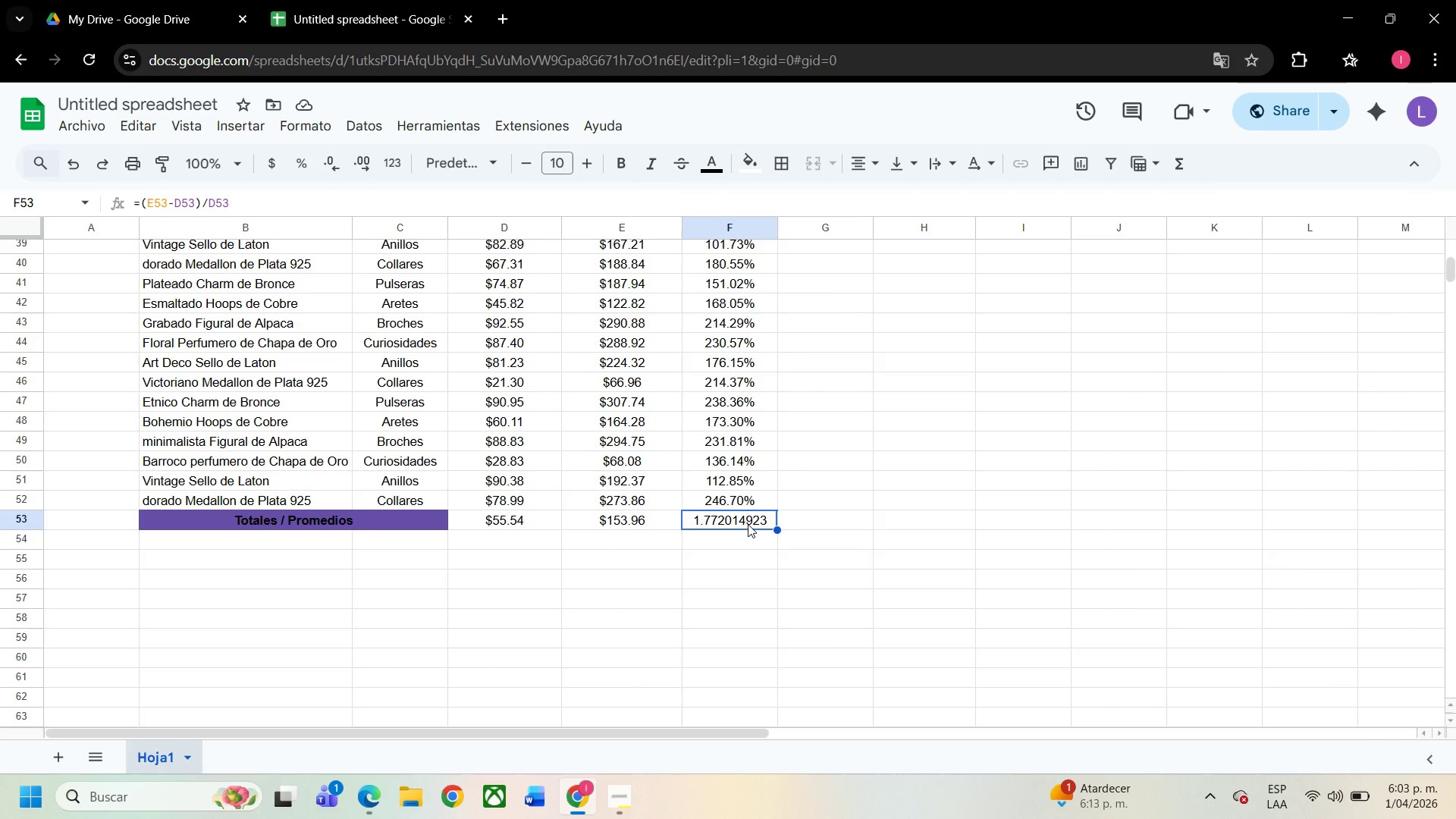 
key(Backspace)
type()PROMEDIO*)
 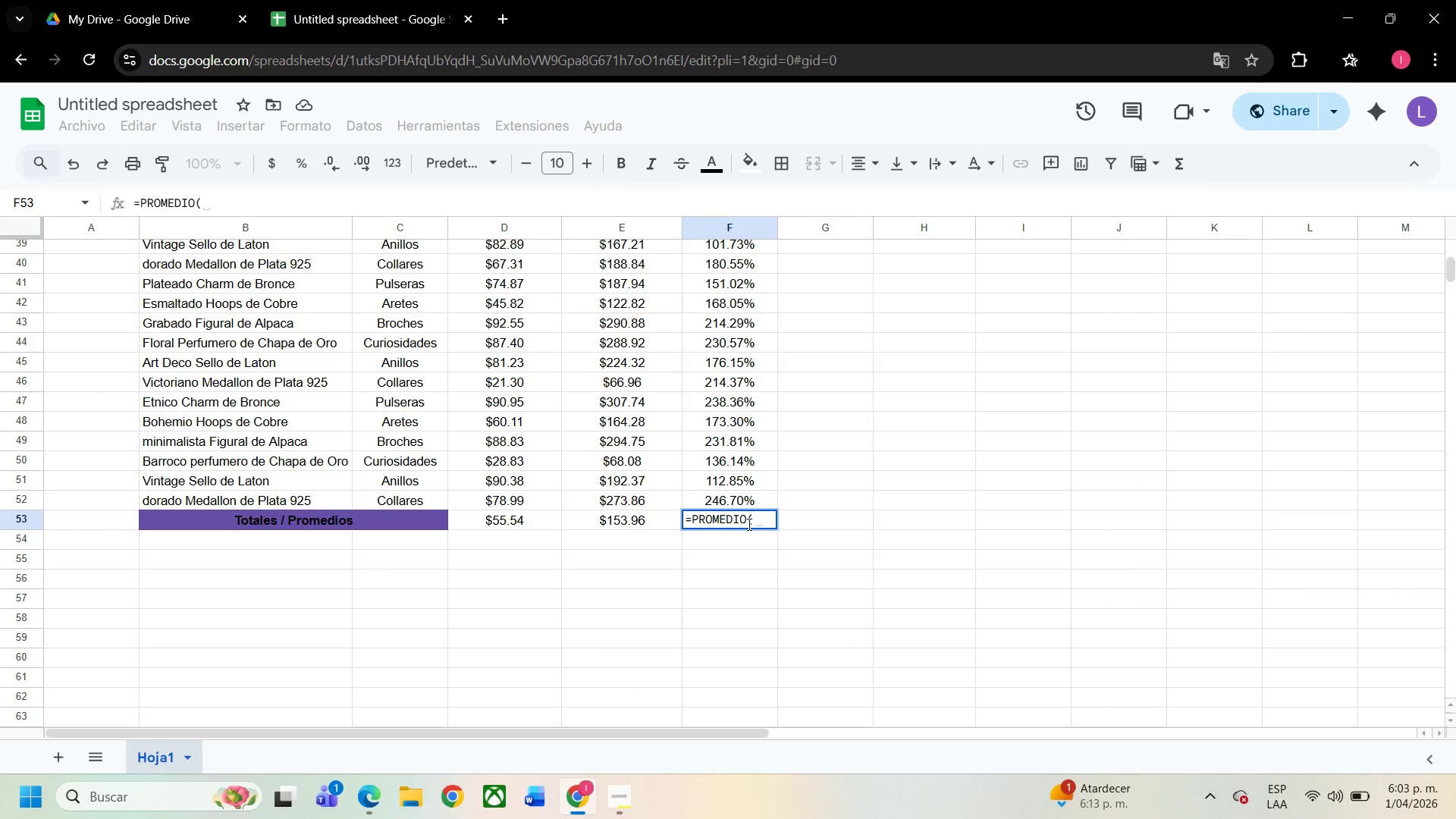 
scroll: coordinate [730, 369], scroll_direction: up, amount: 21.0
 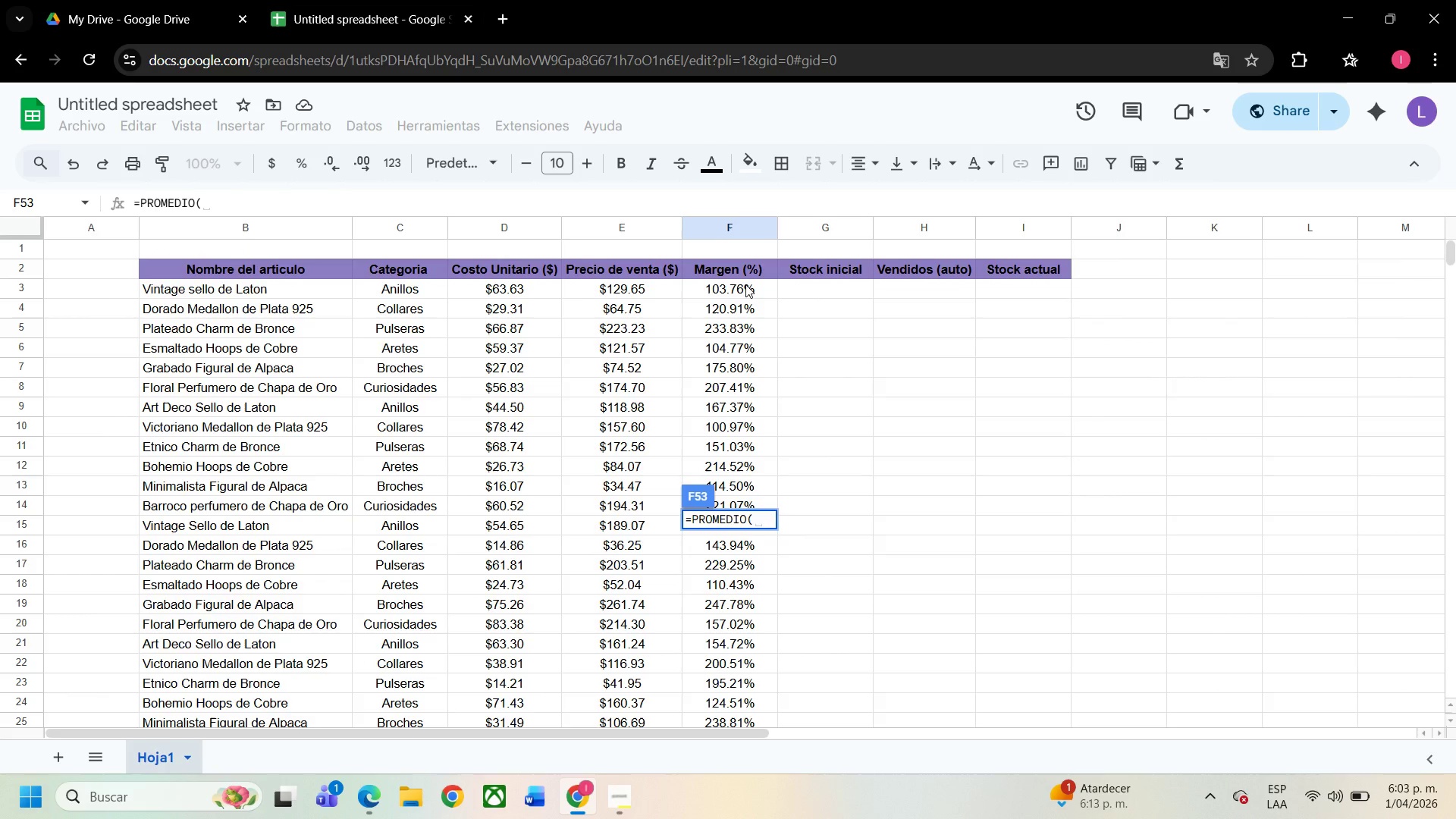 
left_click_drag(start_coordinate=[745, 284], to_coordinate=[748, 578])
 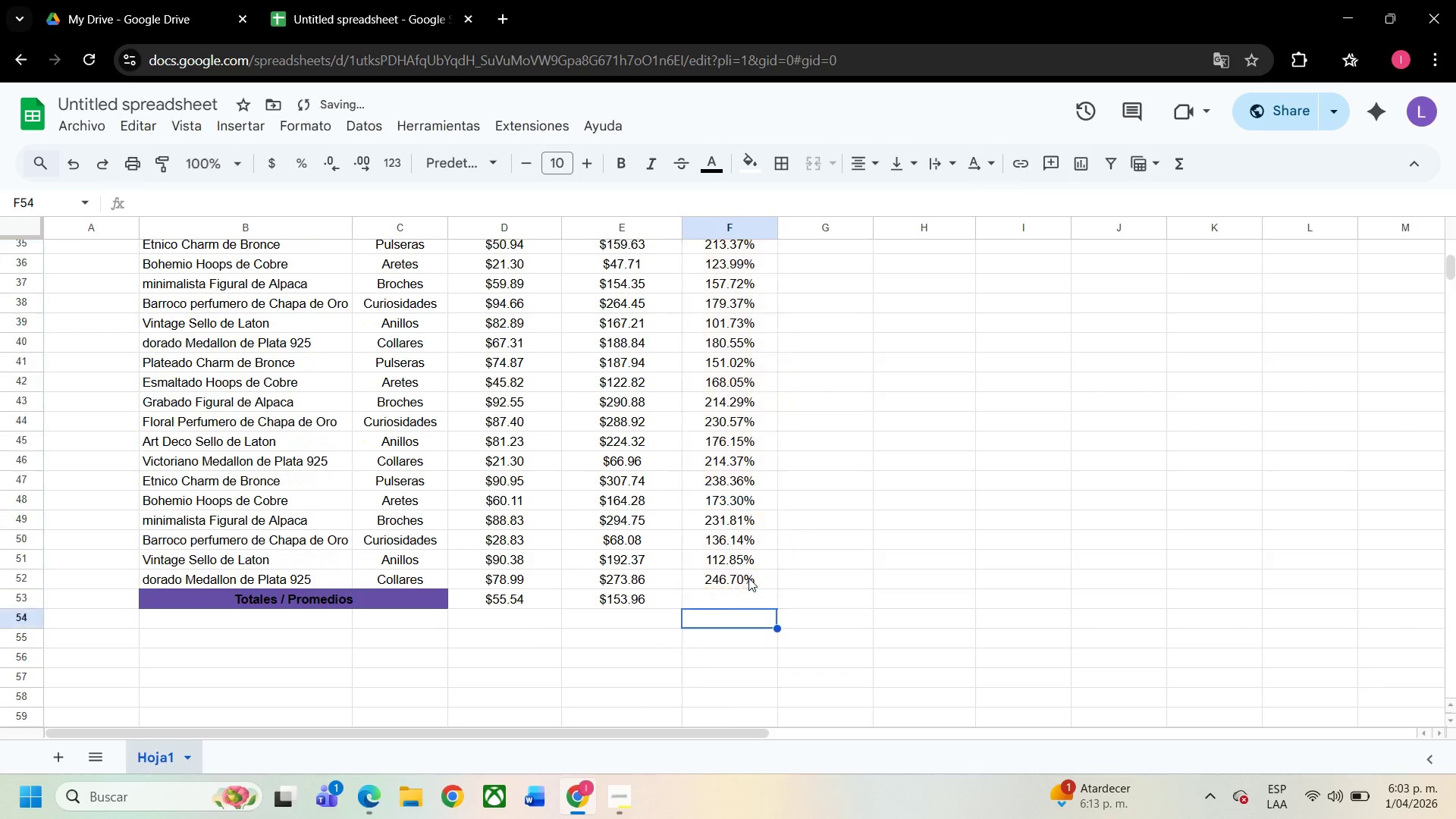 
key(Enter)
 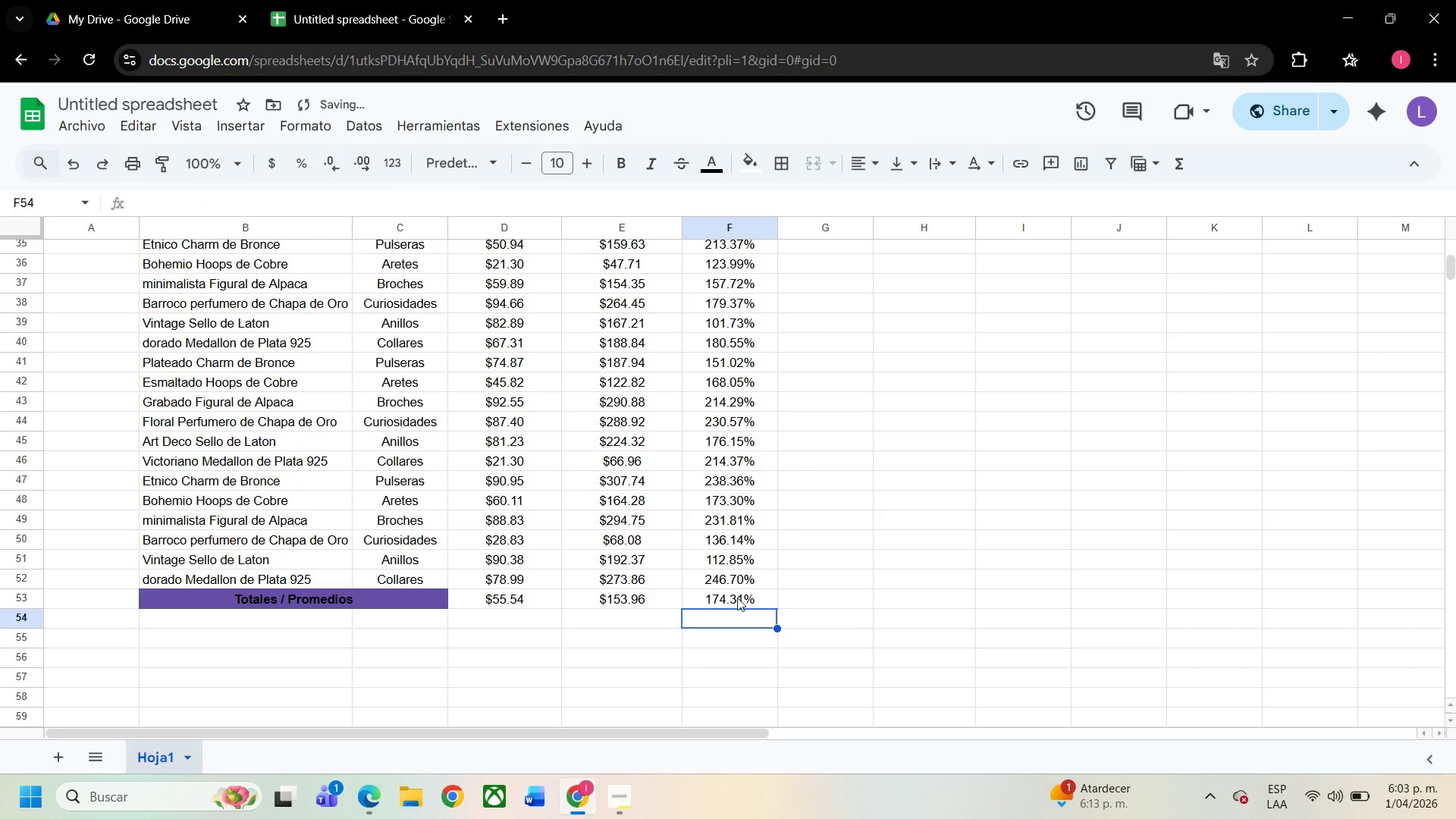 
left_click([737, 598])
 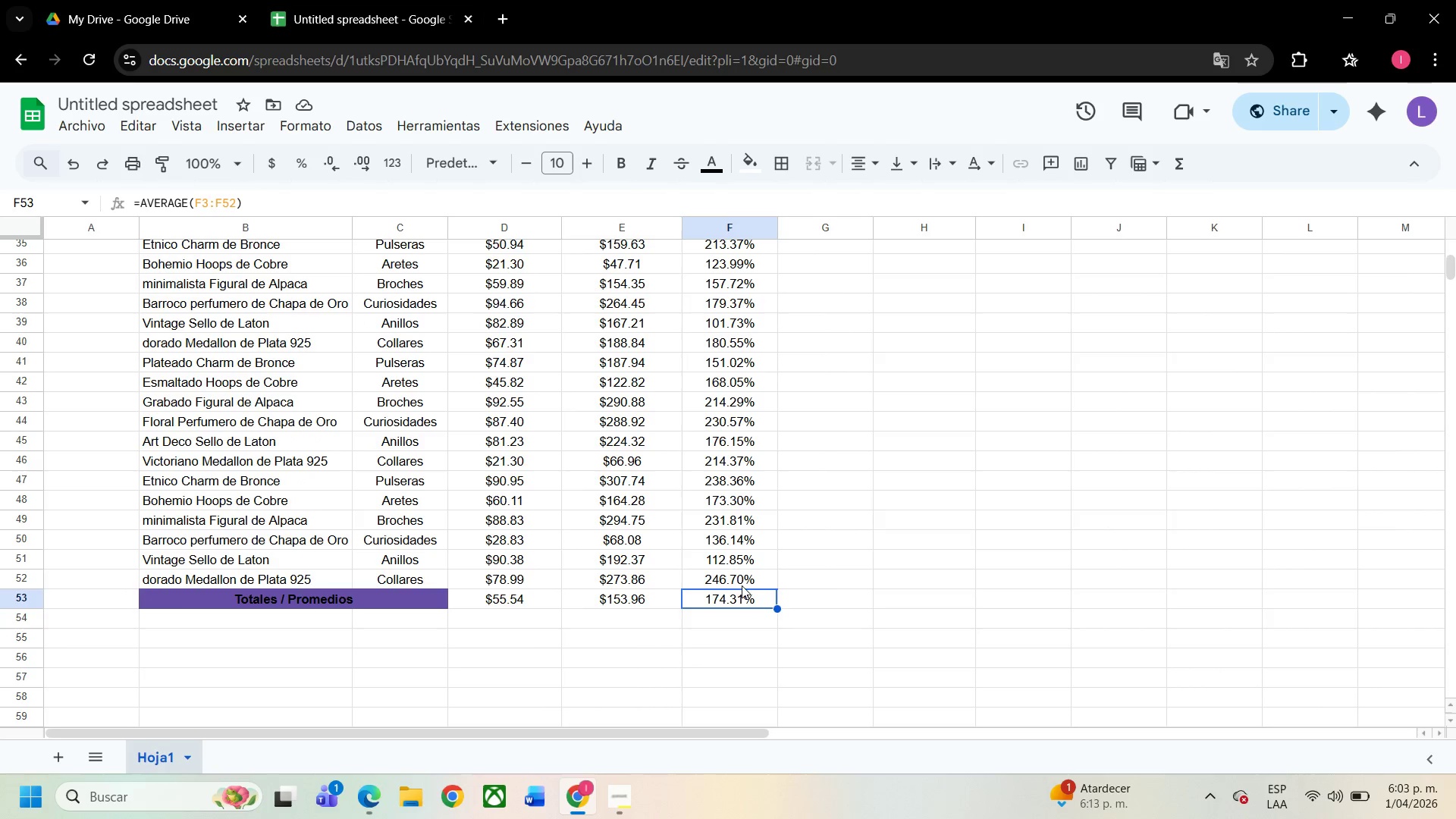 
wait(5.27)
 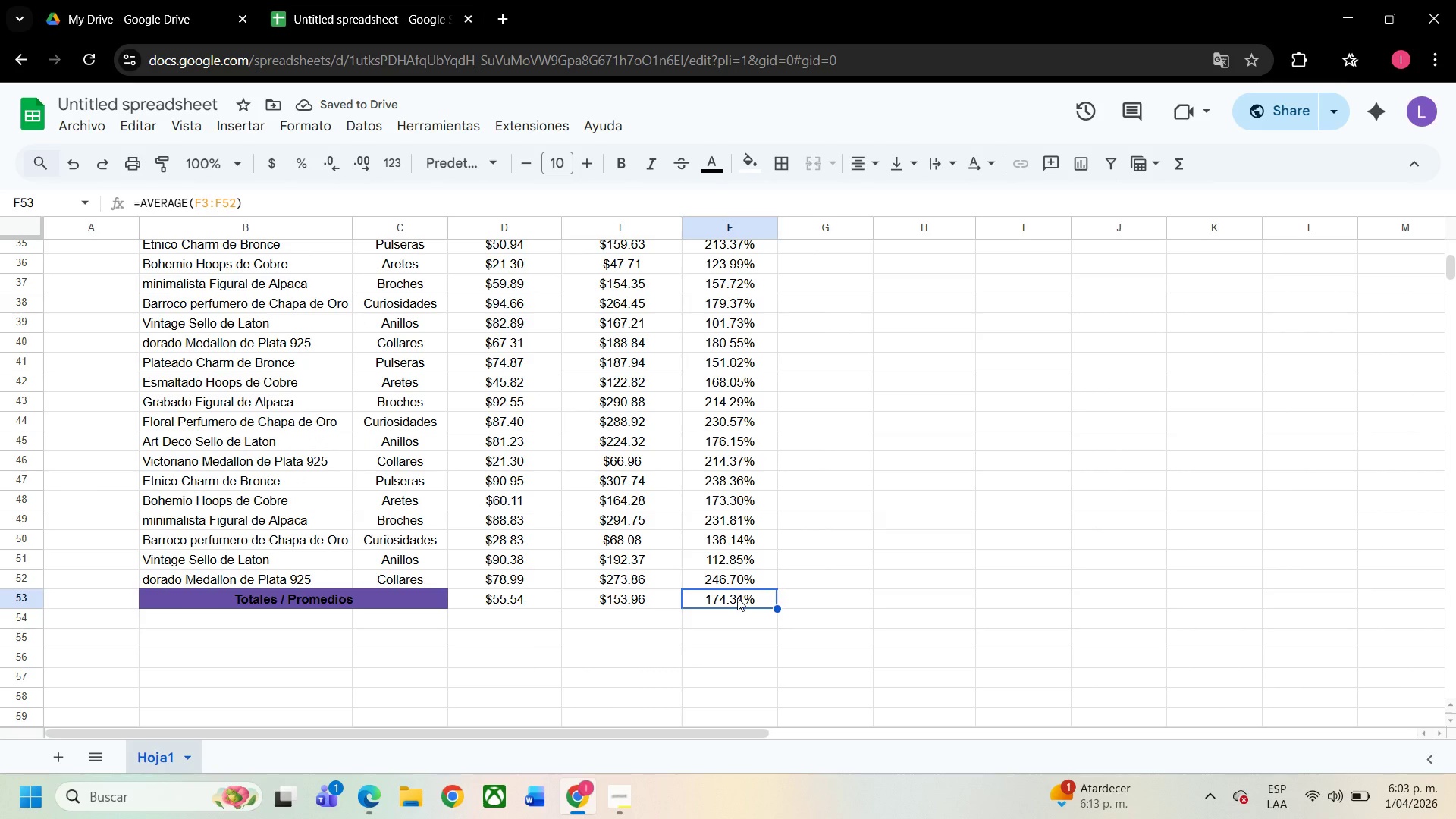 
left_click_drag(start_coordinate=[526, 602], to_coordinate=[827, 604])
 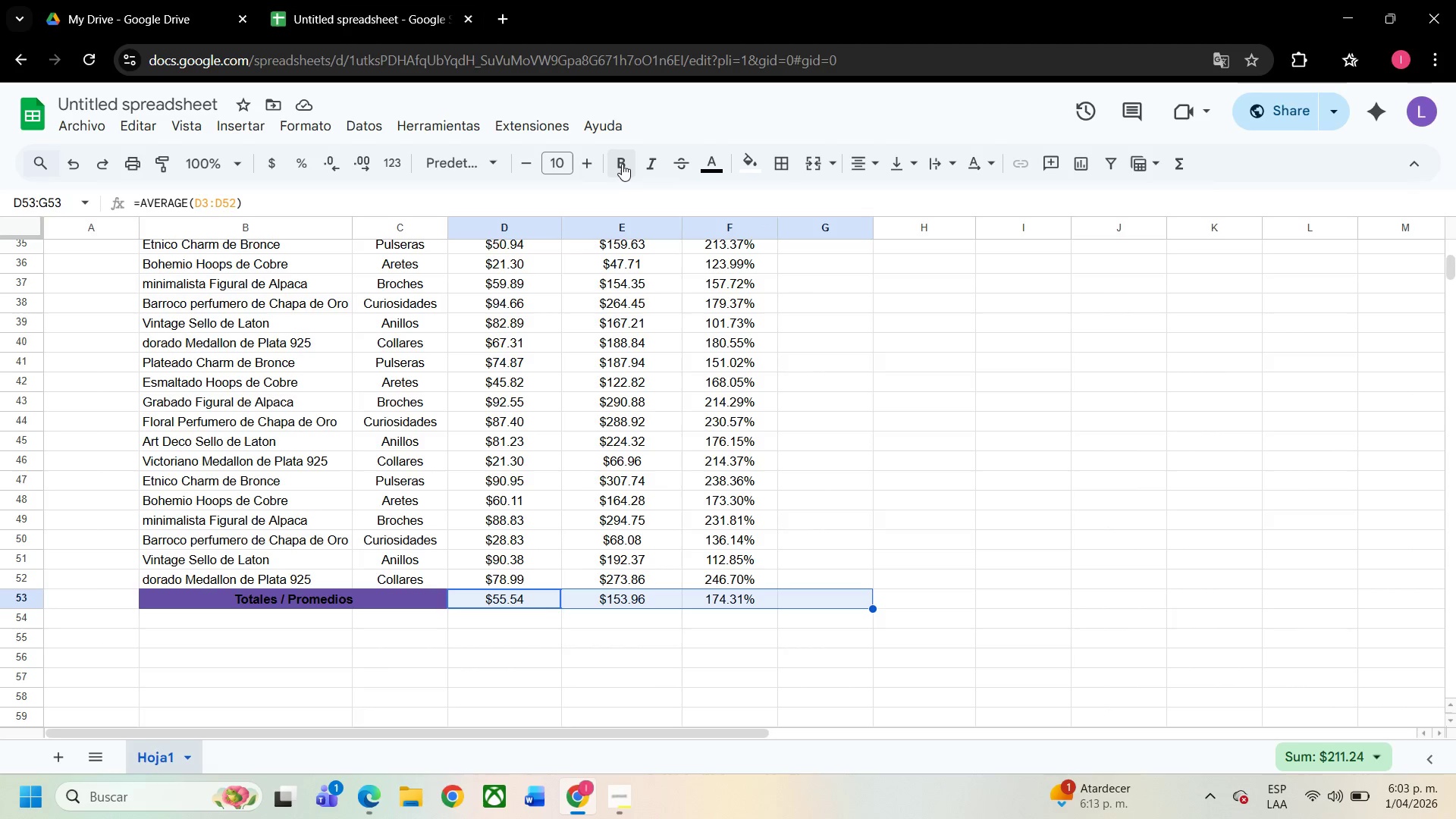 
left_click([622, 165])
 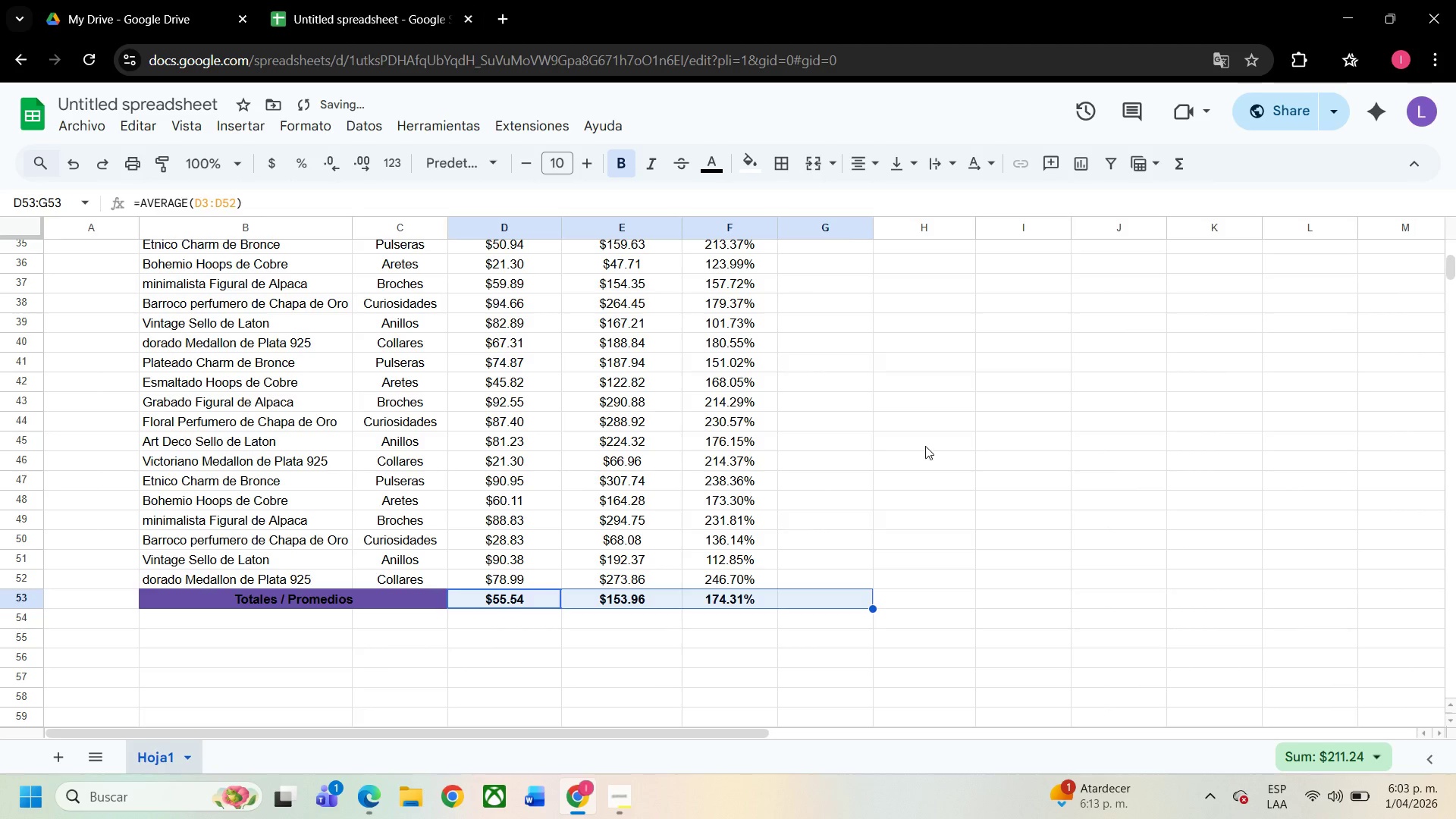 
left_click([925, 446])
 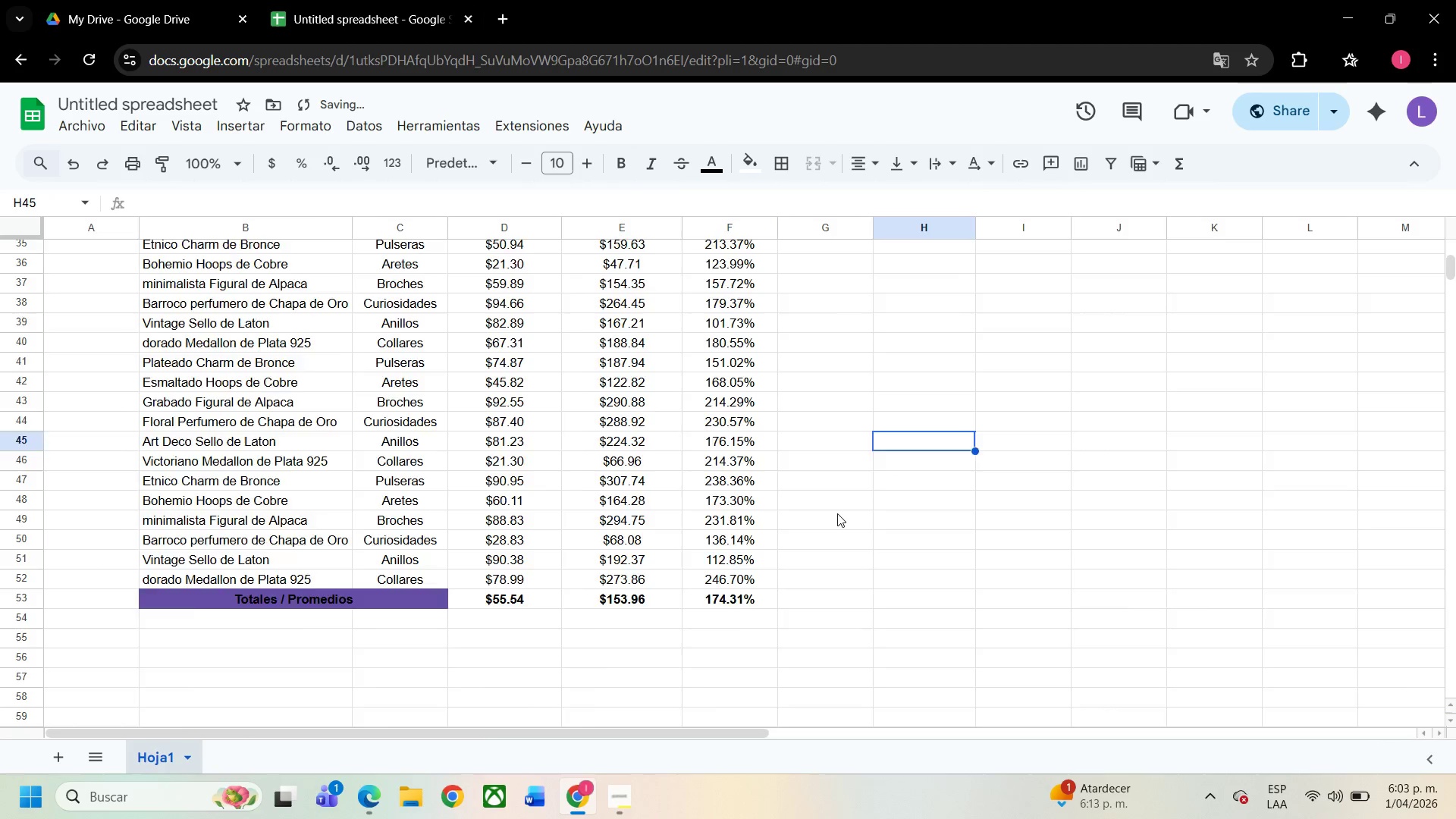 
scroll: coordinate [830, 506], scroll_direction: up, amount: 12.0
 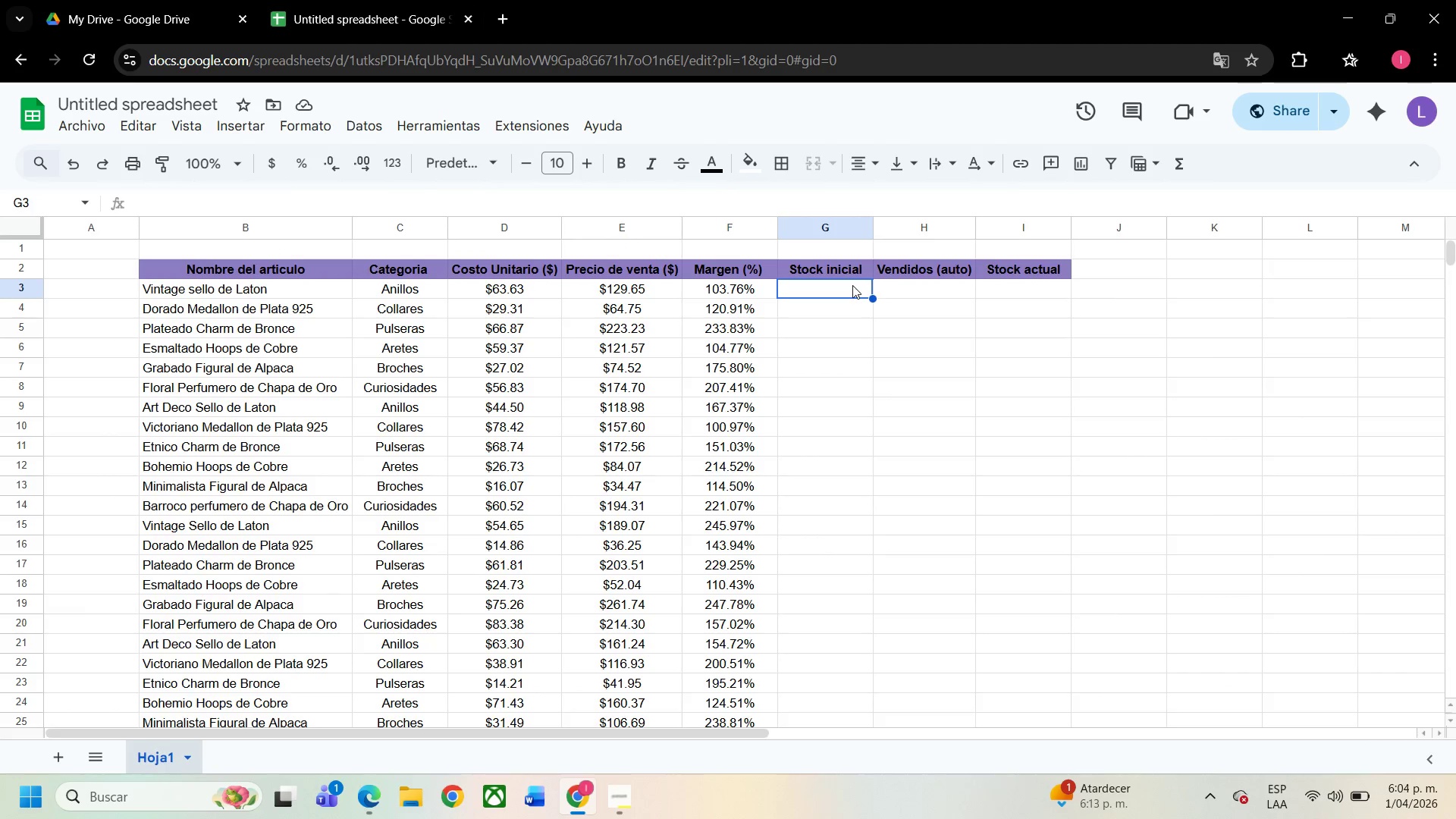 
wait(7.34)
 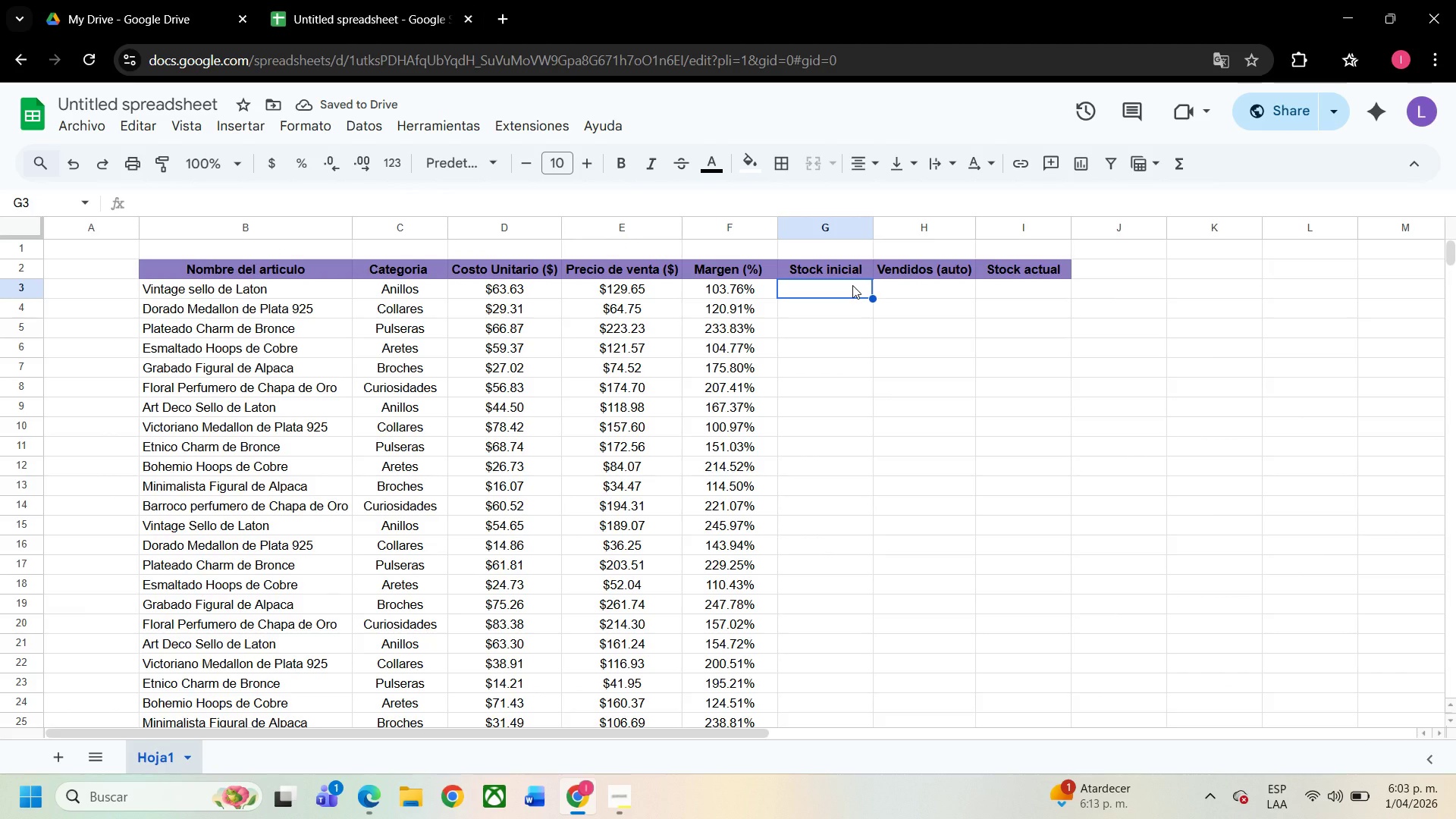 
key(Numpad1)
 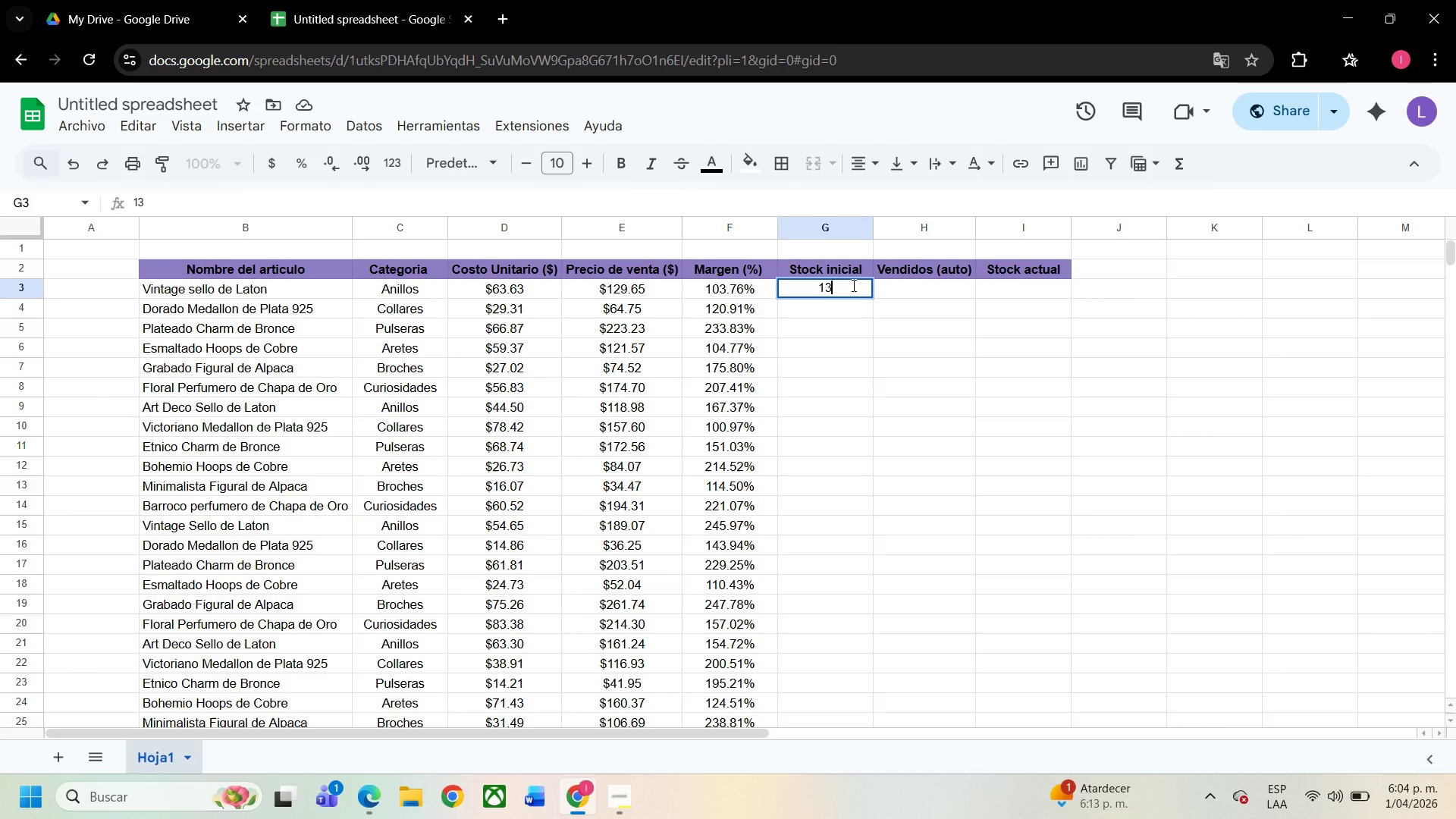 
key(Numpad3)
 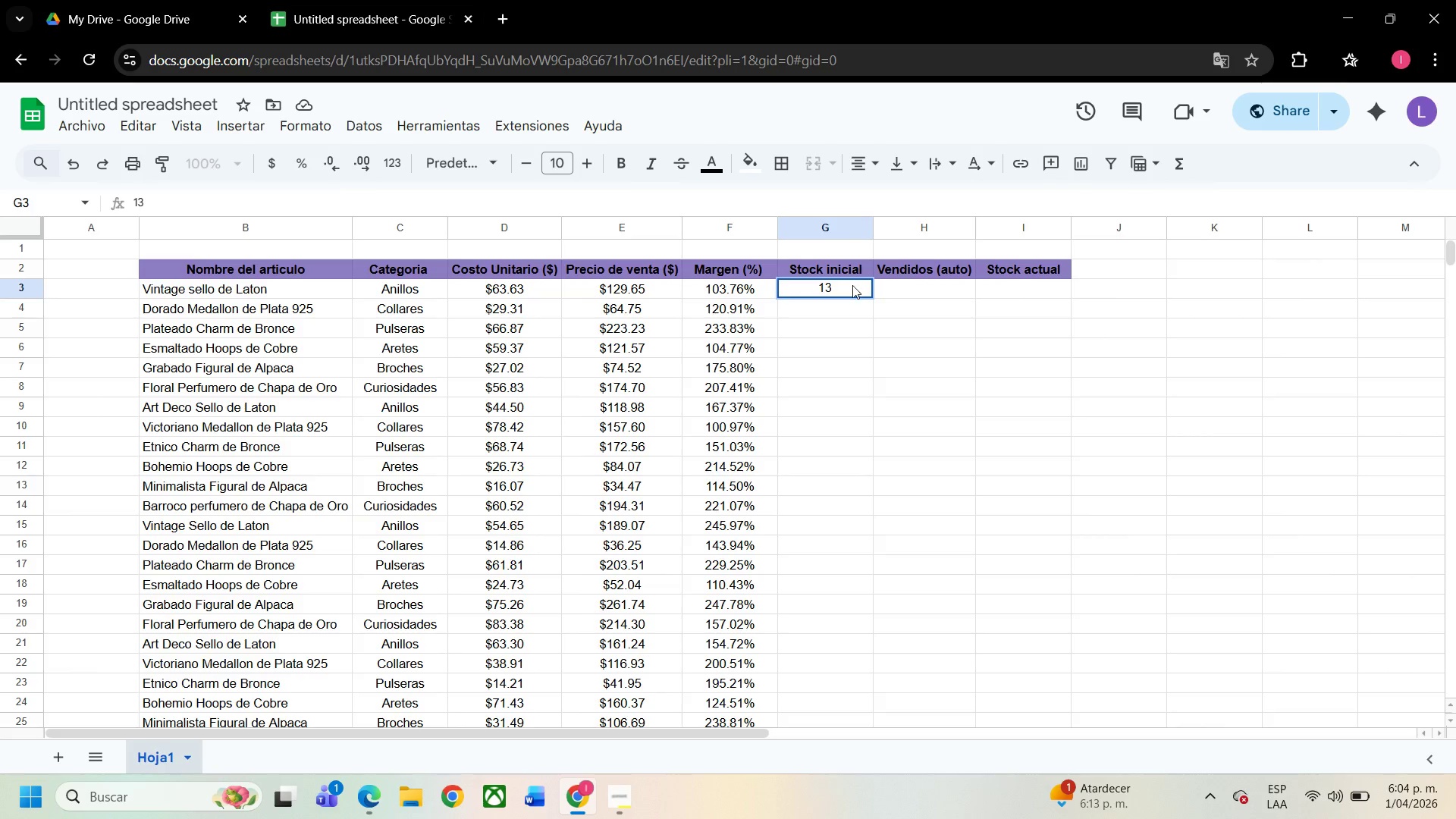 
key(ArrowRight)
 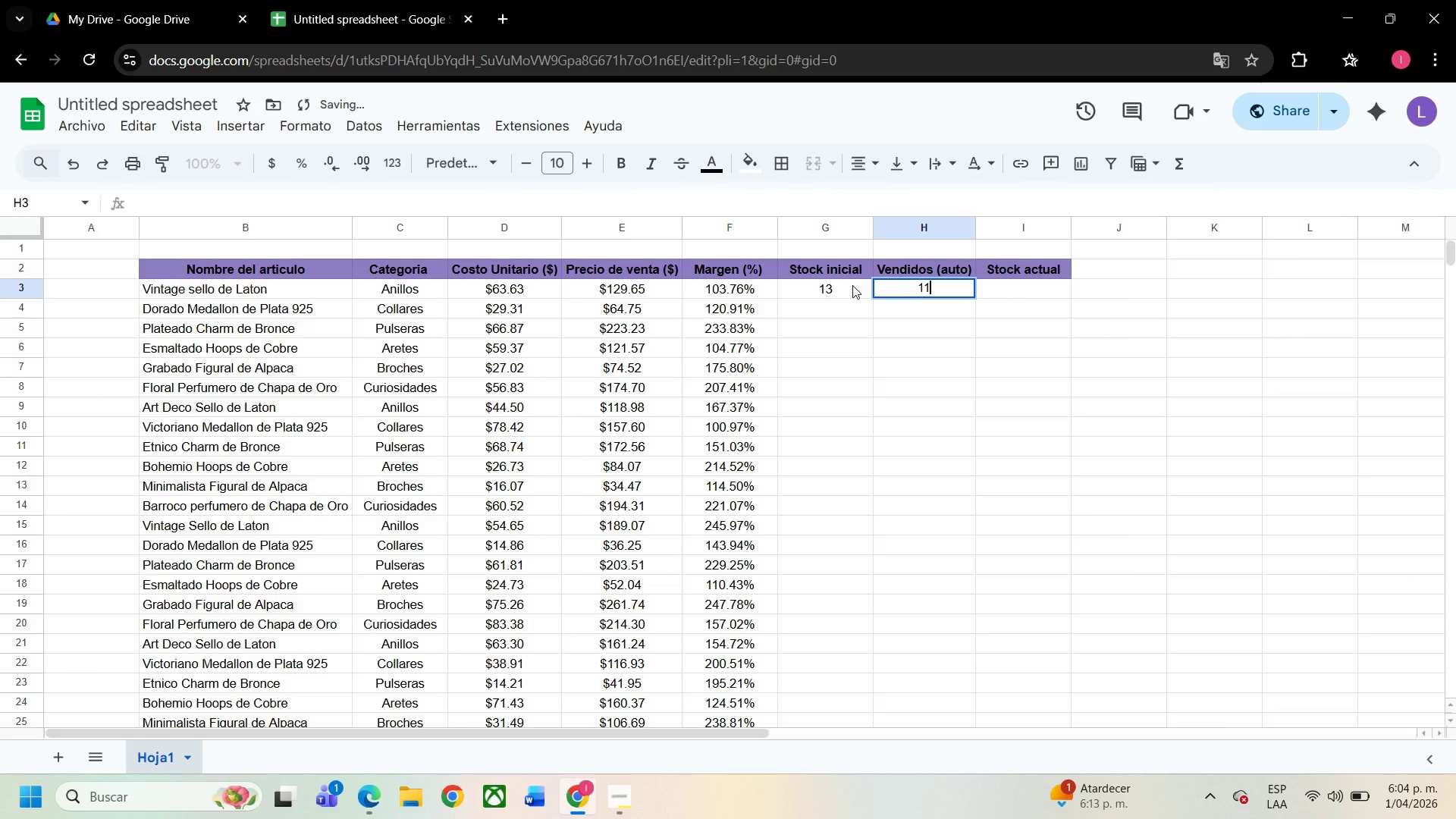 
key(Numpad1)
 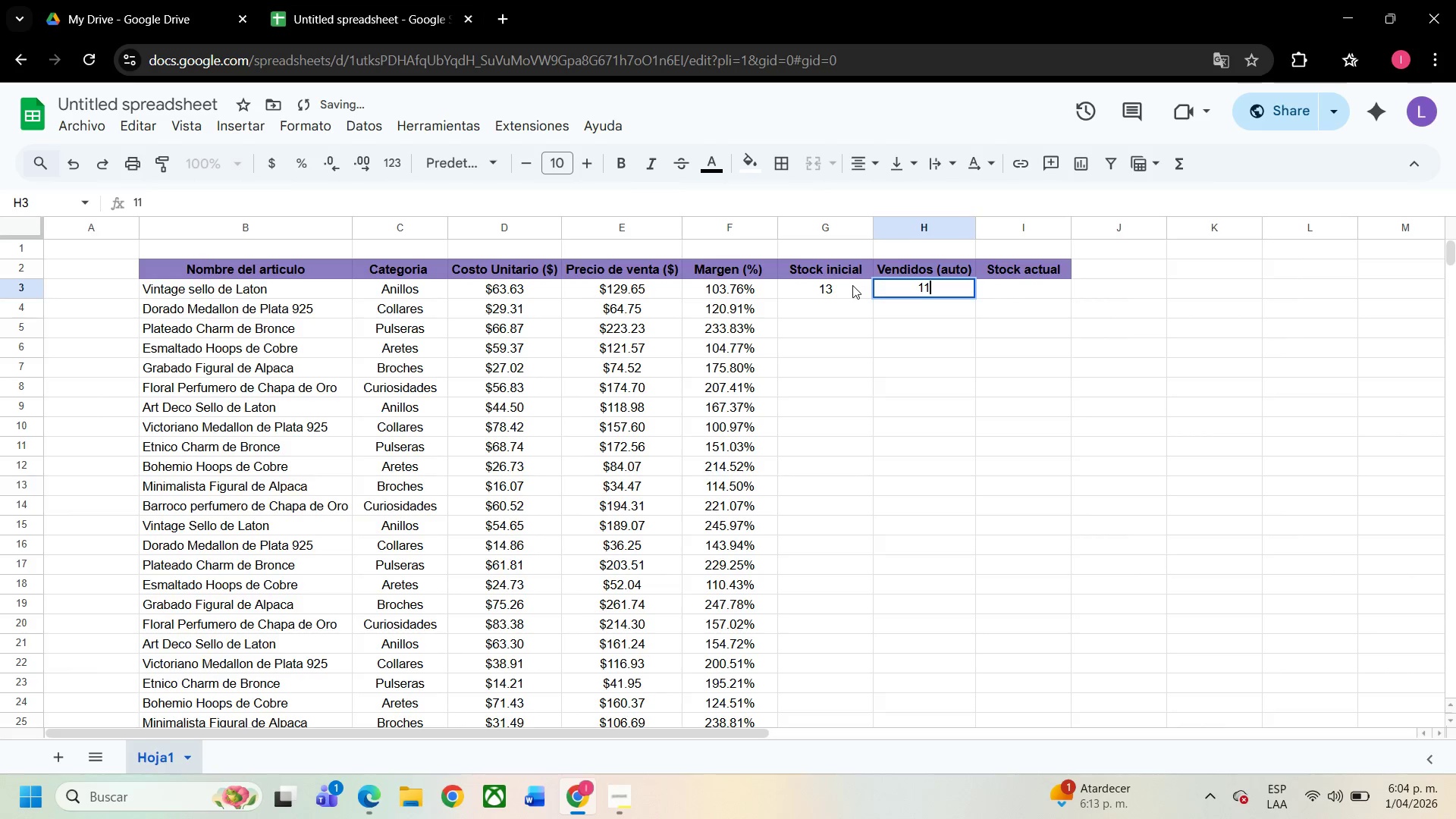 
key(Numpad1)
 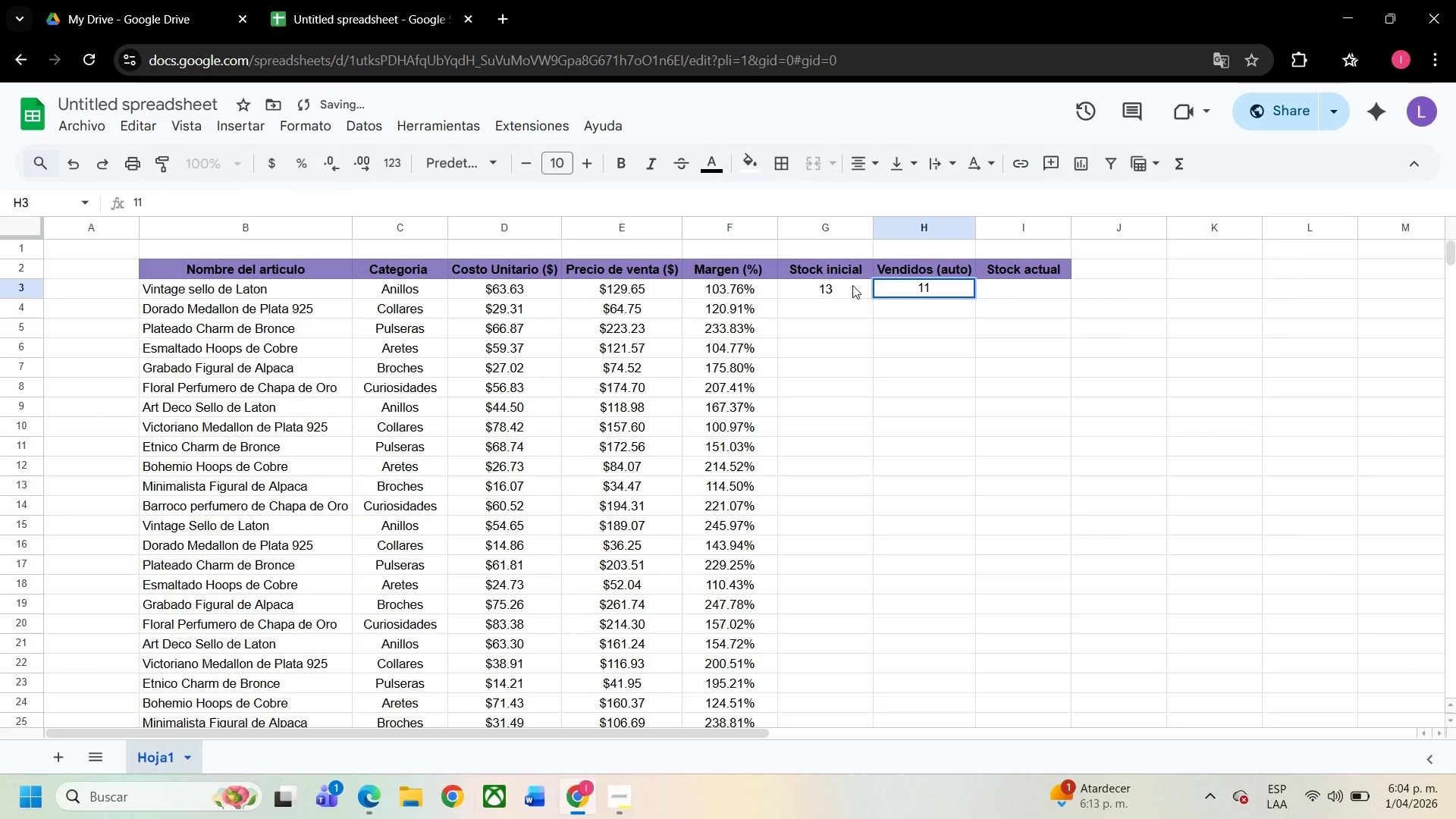 
key(Backspace)
 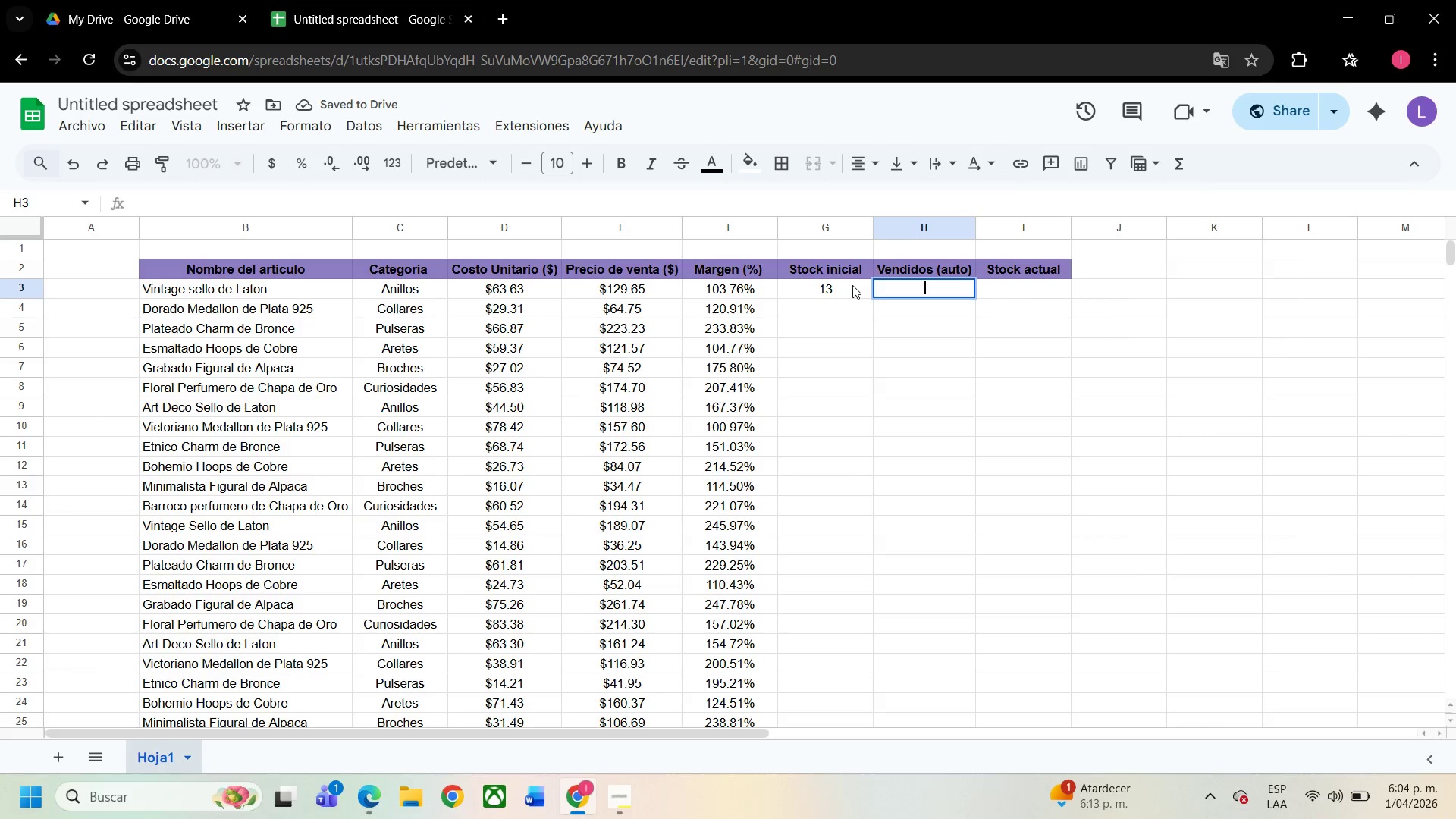 
key(Backspace)
 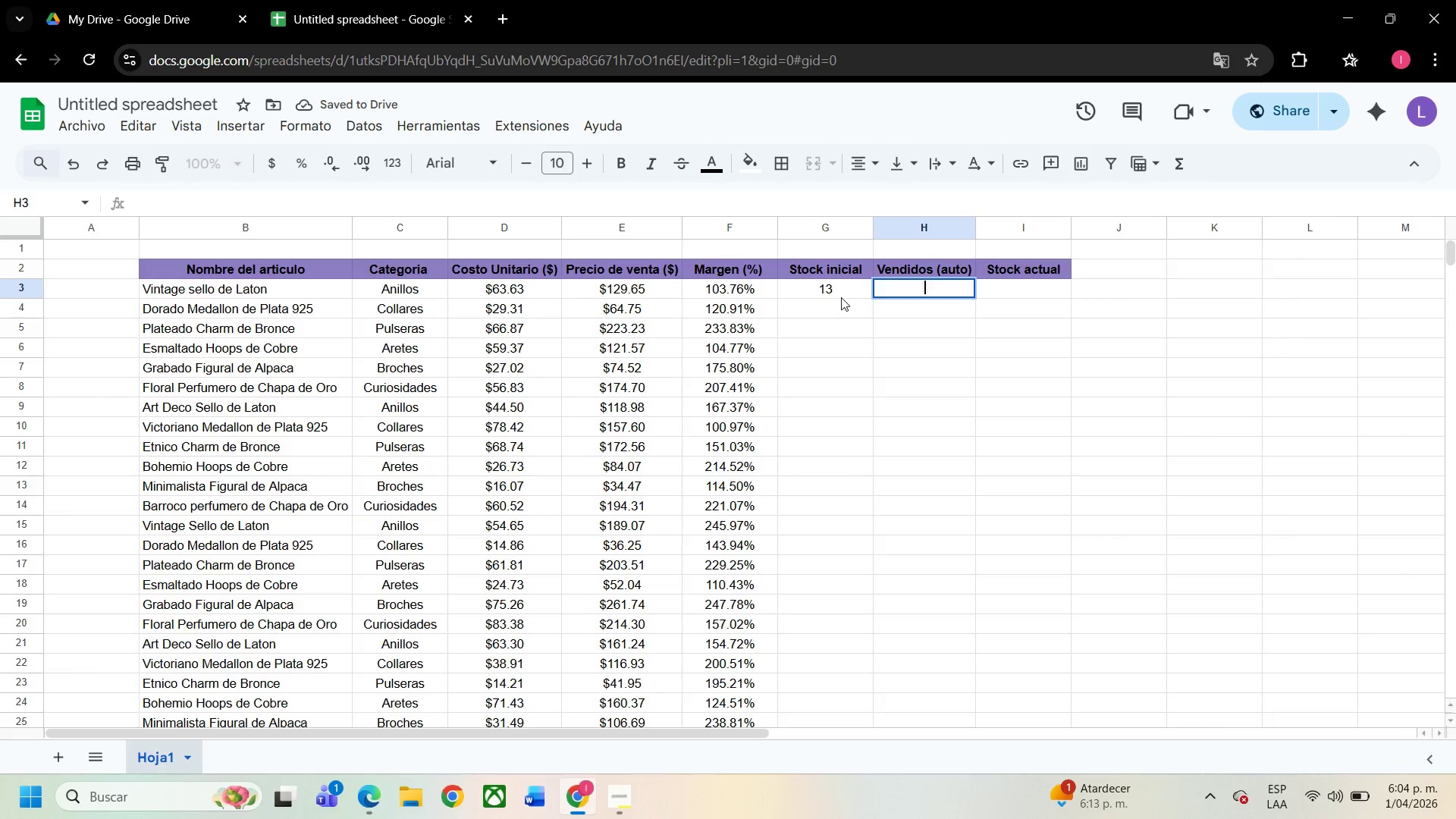 
left_click([841, 297])
 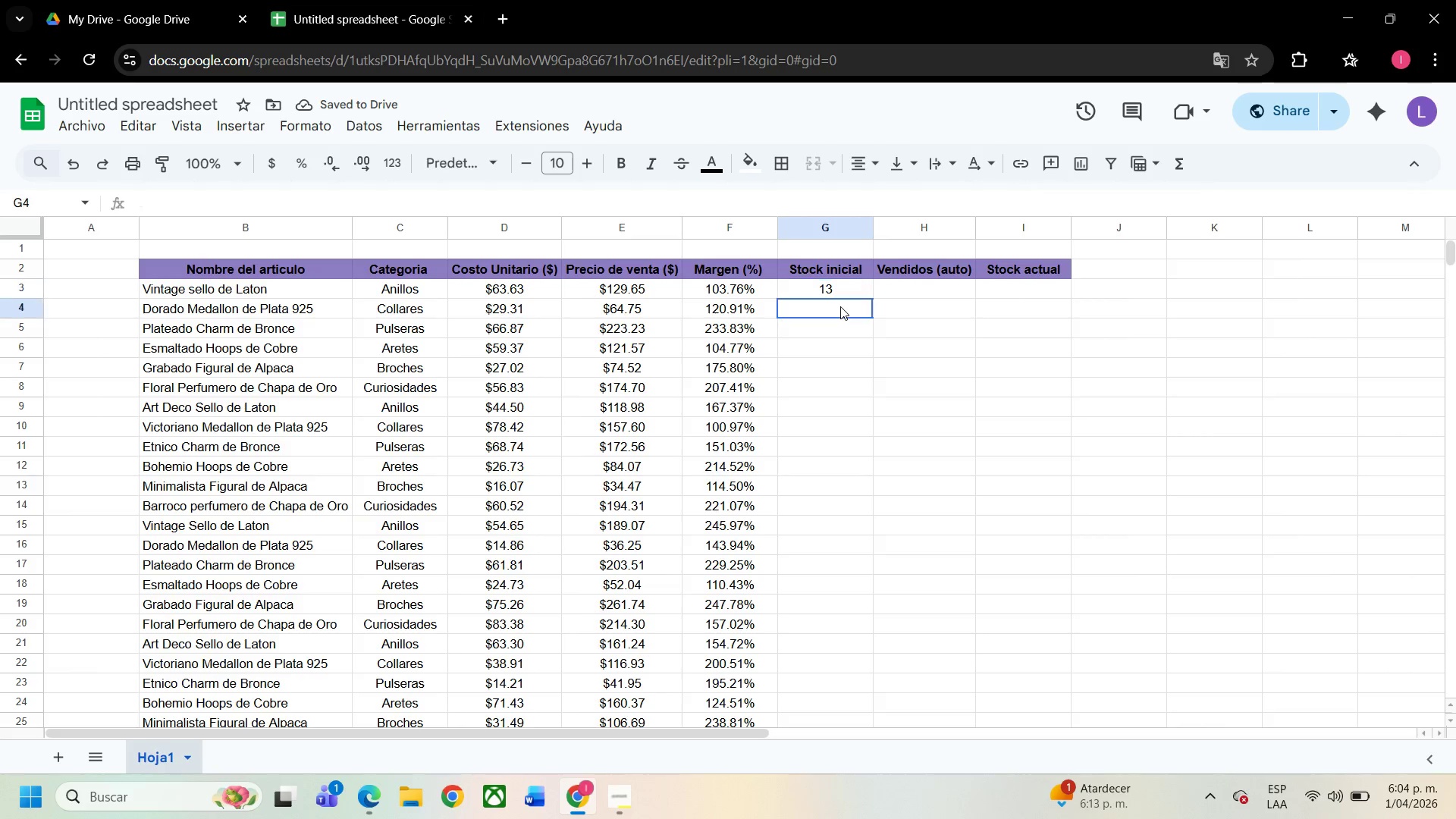 
left_click([840, 306])
 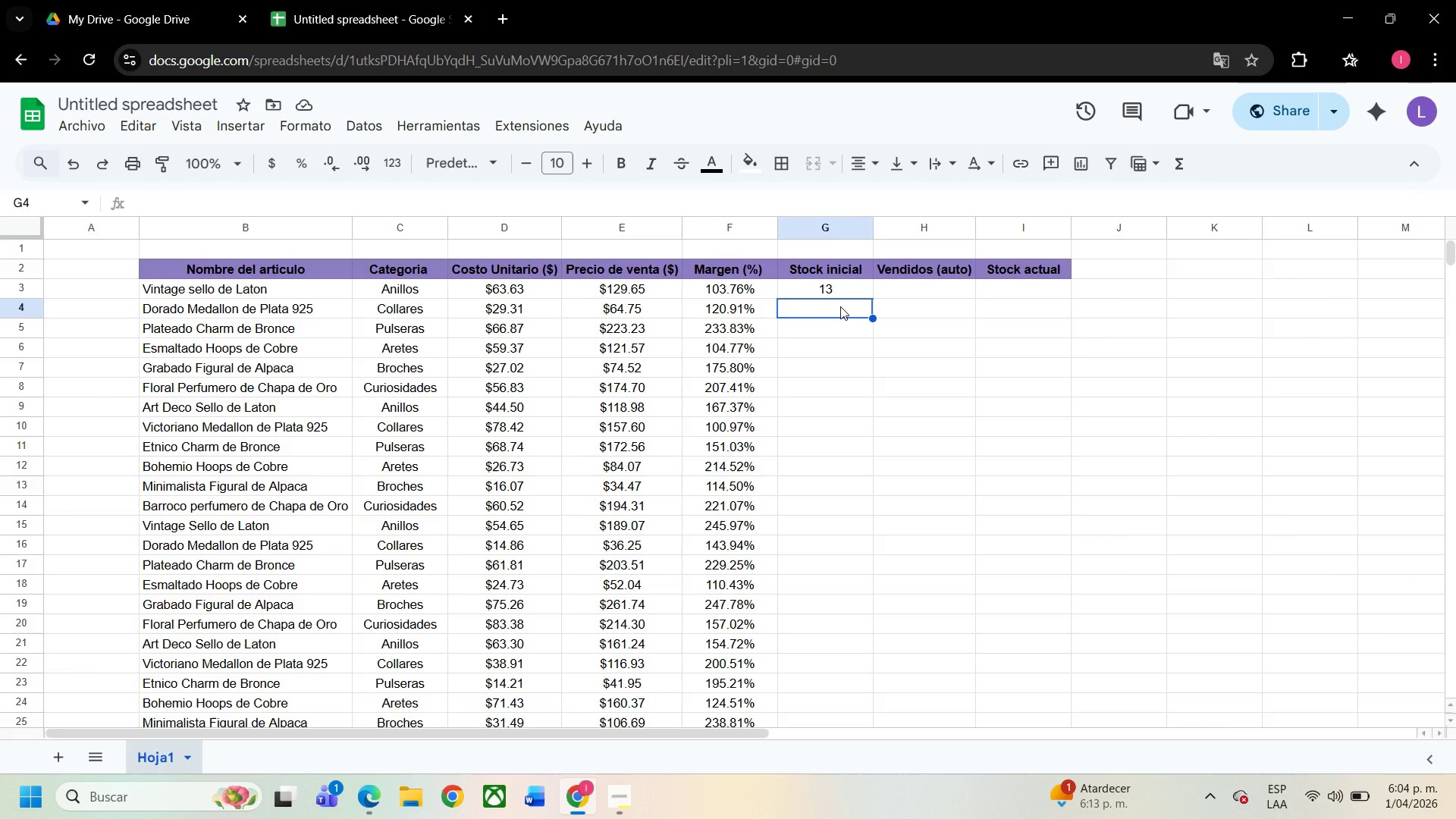 
wait(13.11)
 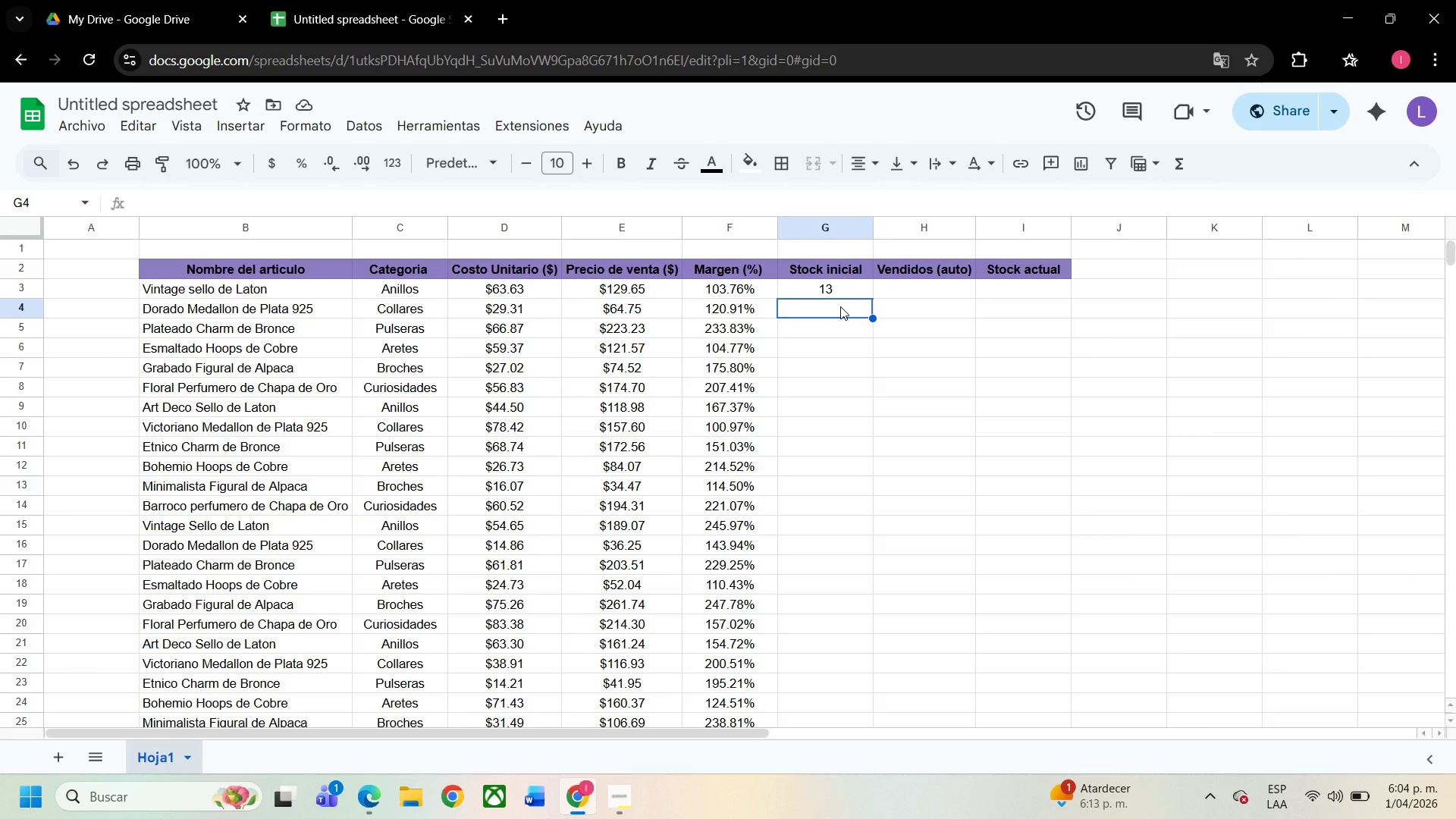 
key(Shift+0)
 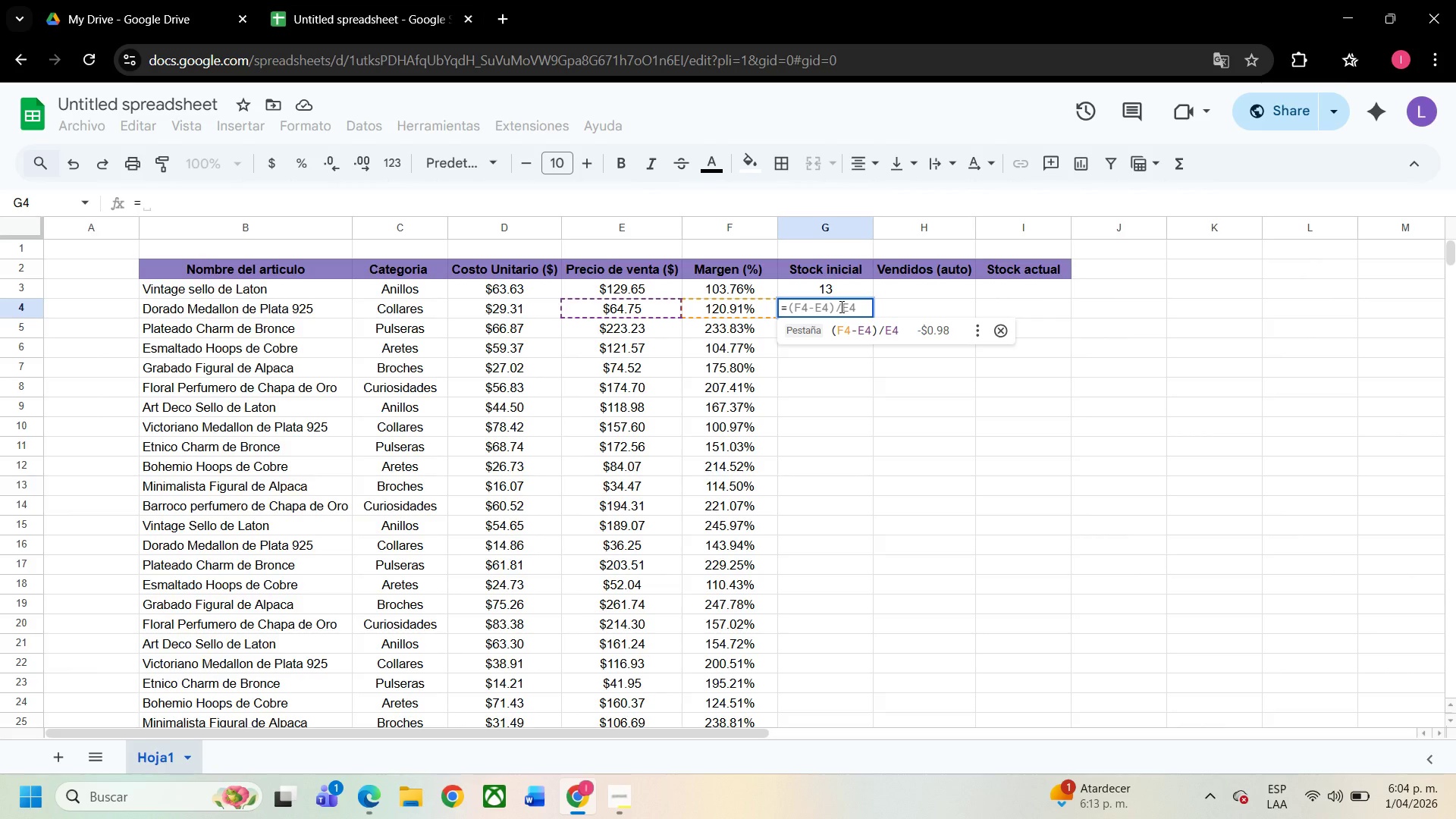 
key(Backspace)
 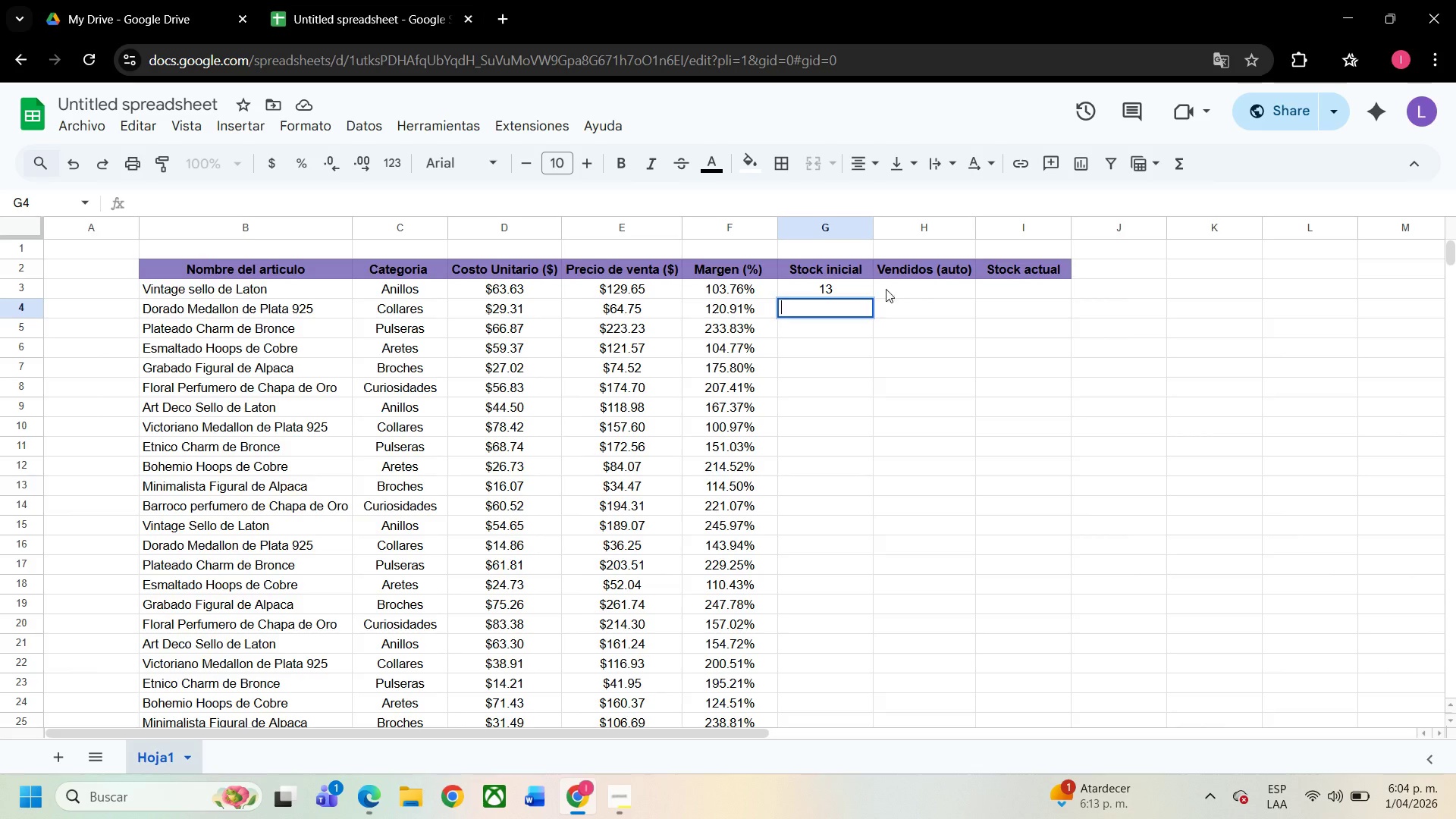 
left_click([893, 284])
 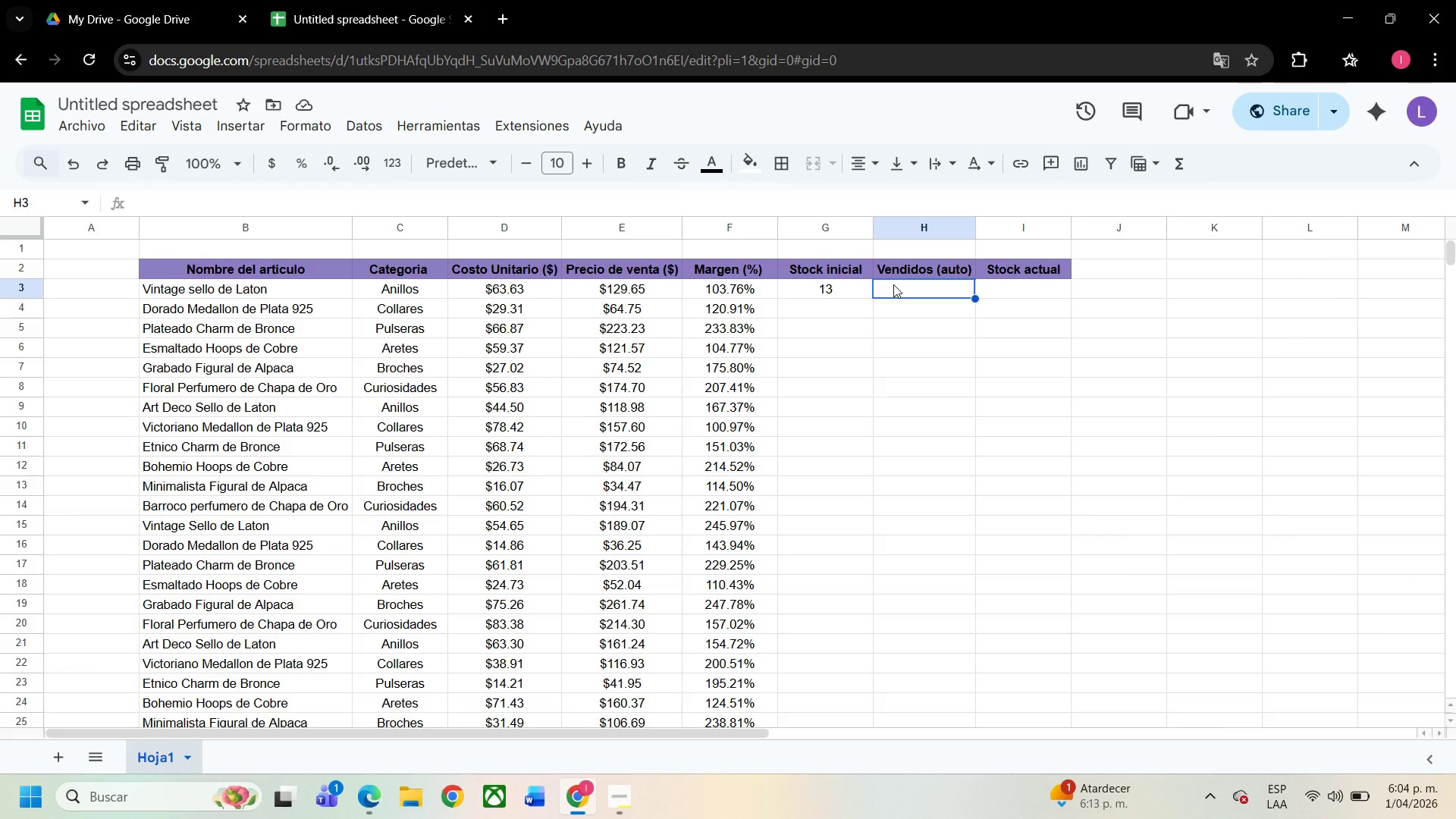 
type()SI.ERROR)
 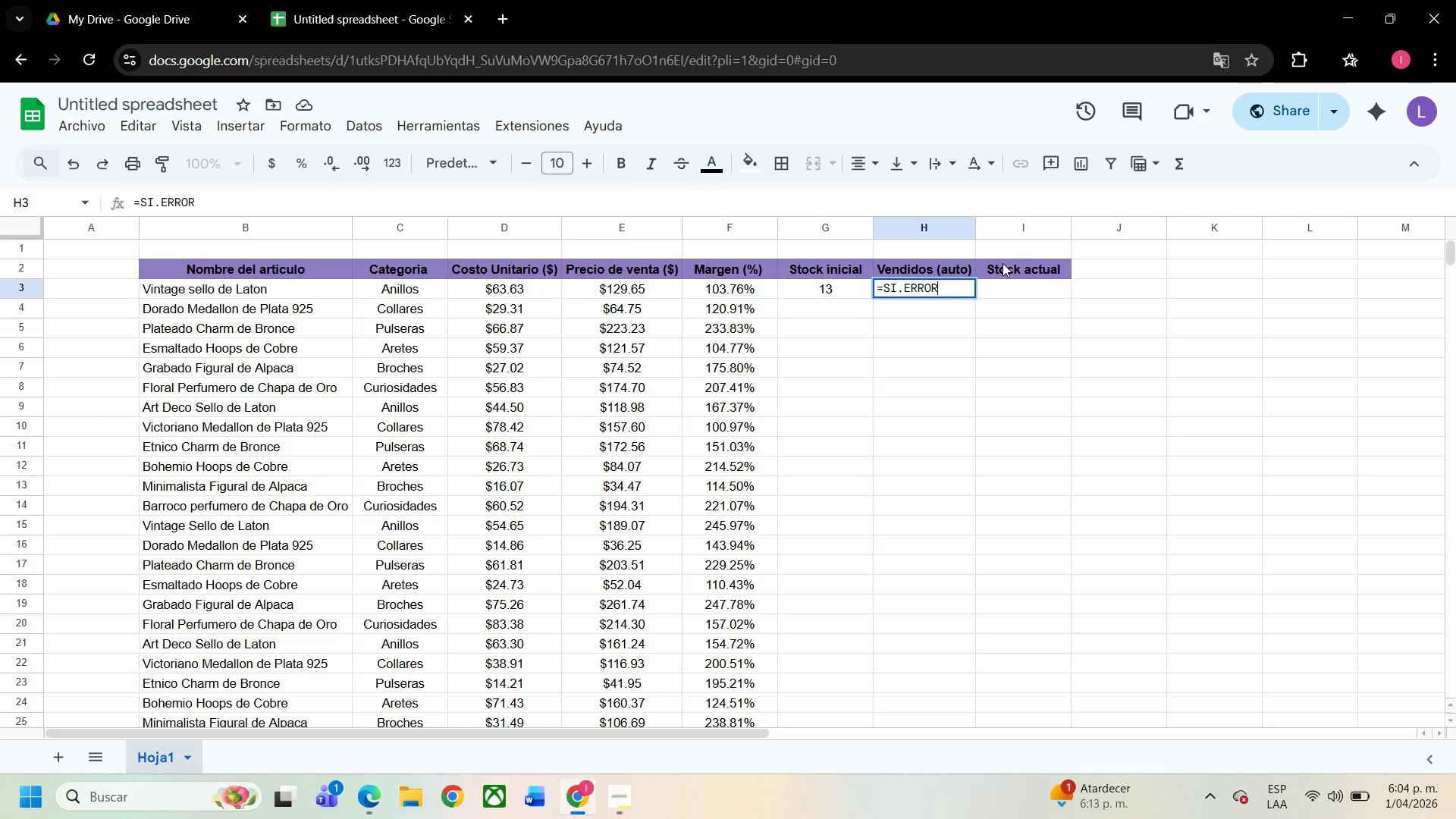 
wait(6.49)
 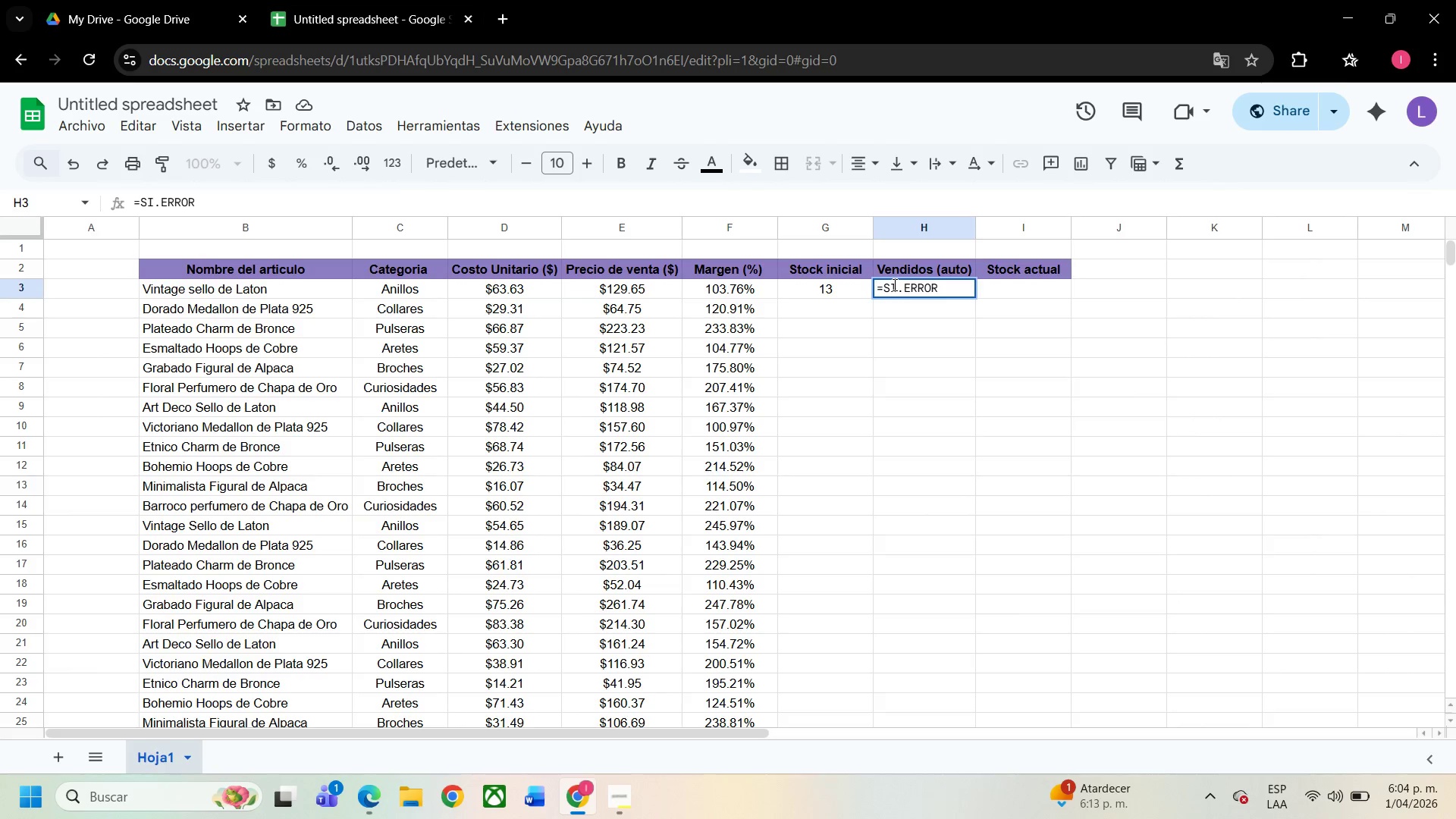 
type(*SUME)
key(Backspace)
type(AR.SI)
 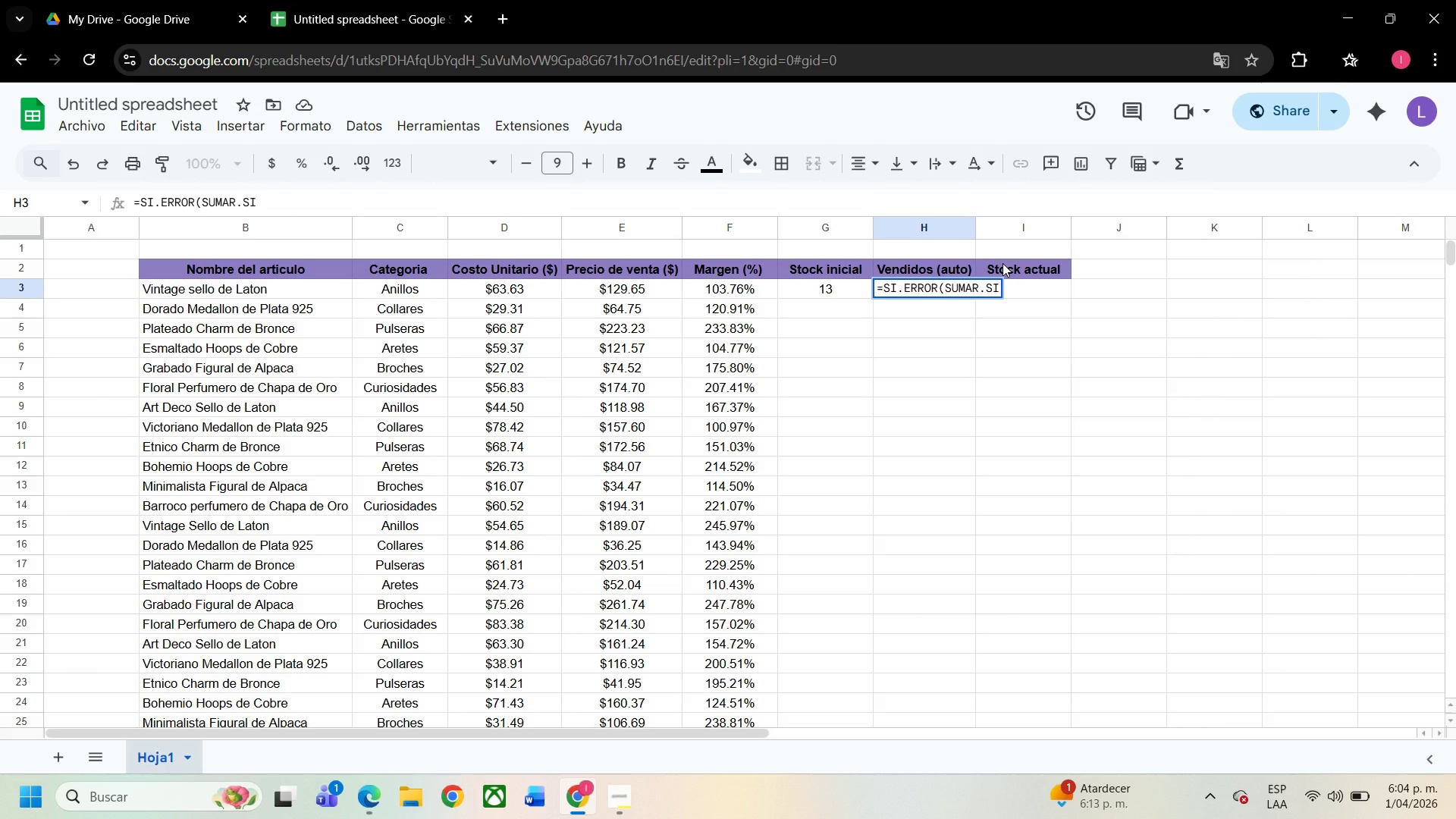 
key(Shift+8)
 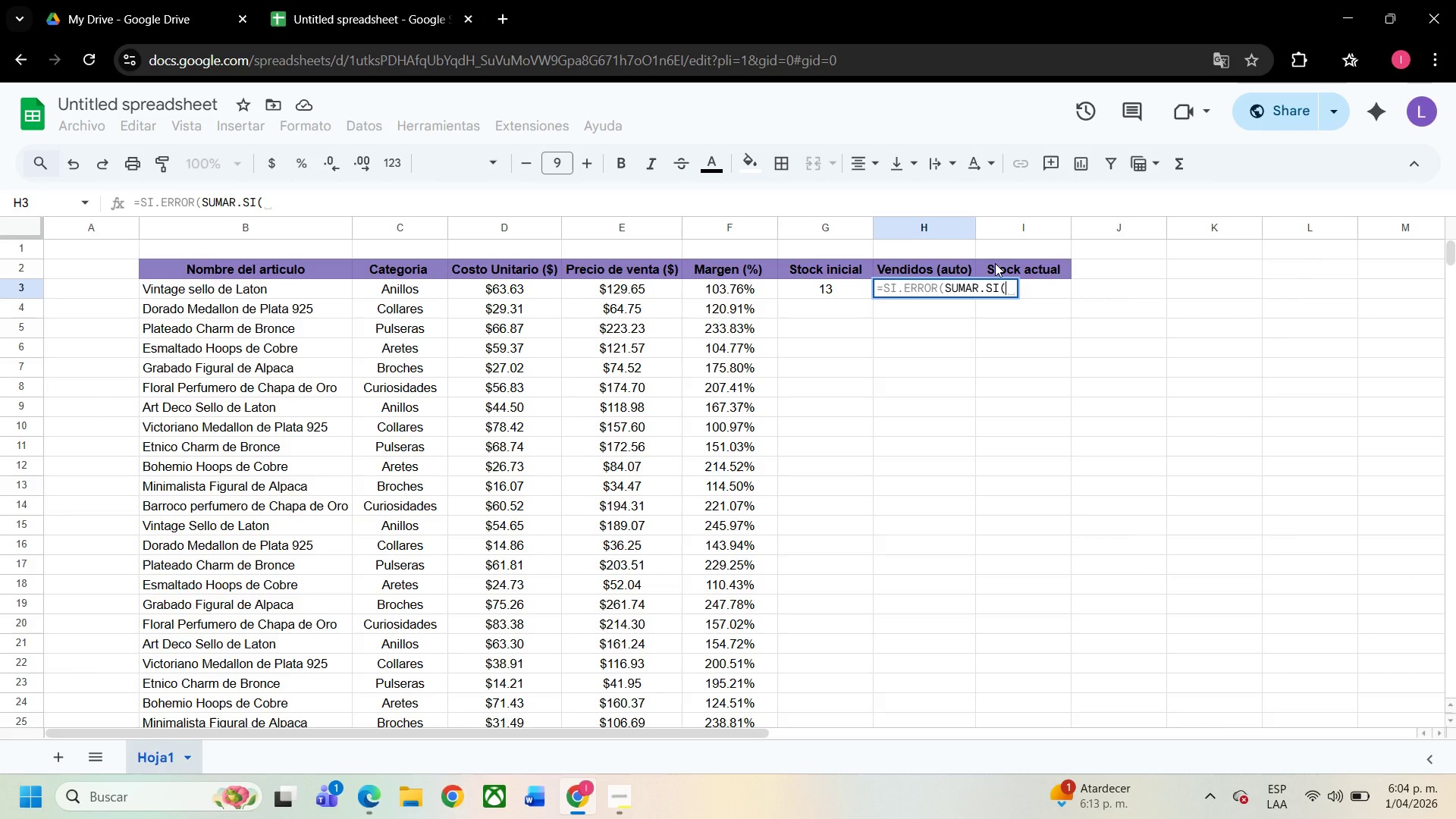 
wait(10.41)
 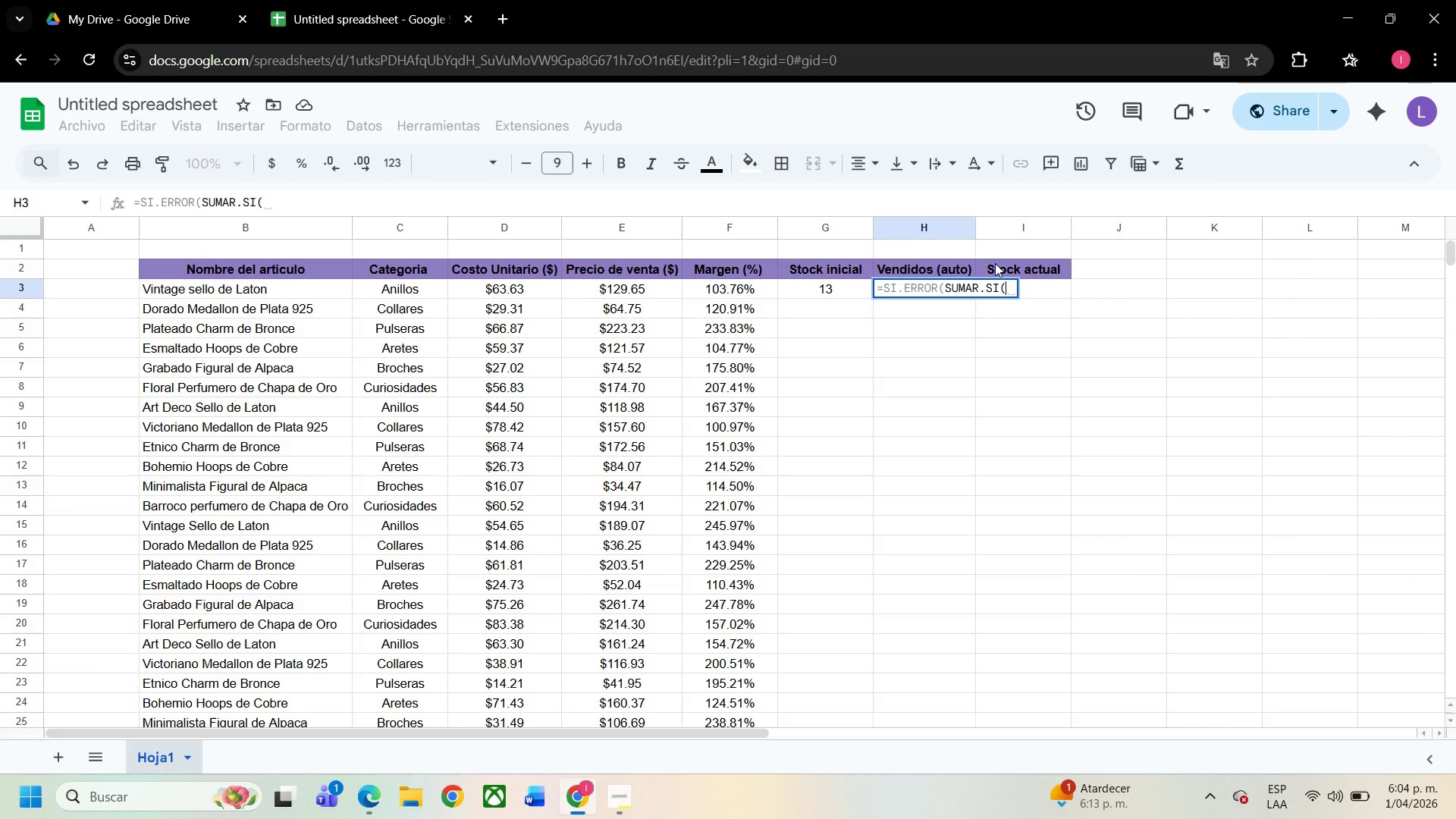 
left_click([285, 293])
 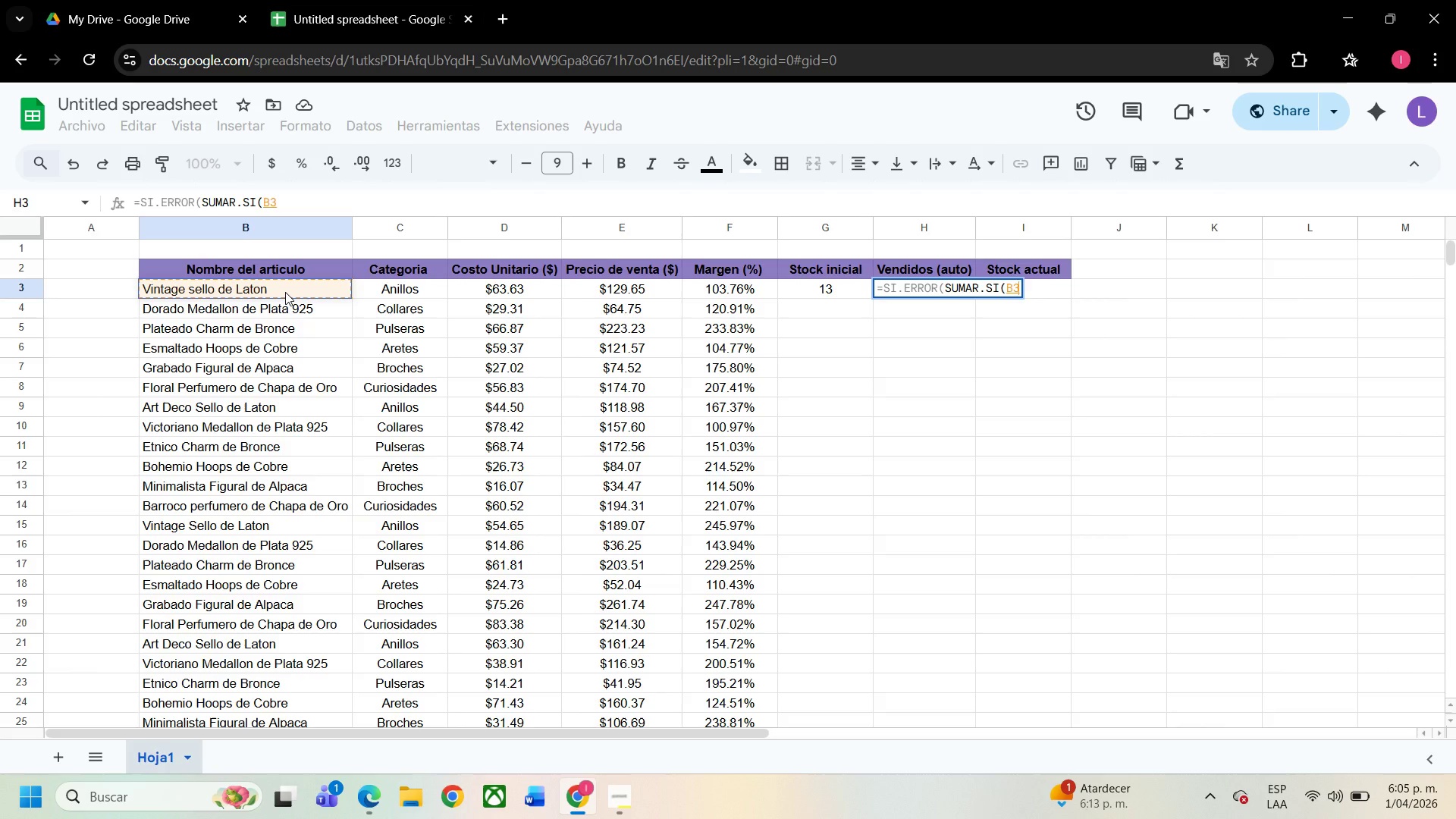 
wait(21.23)
 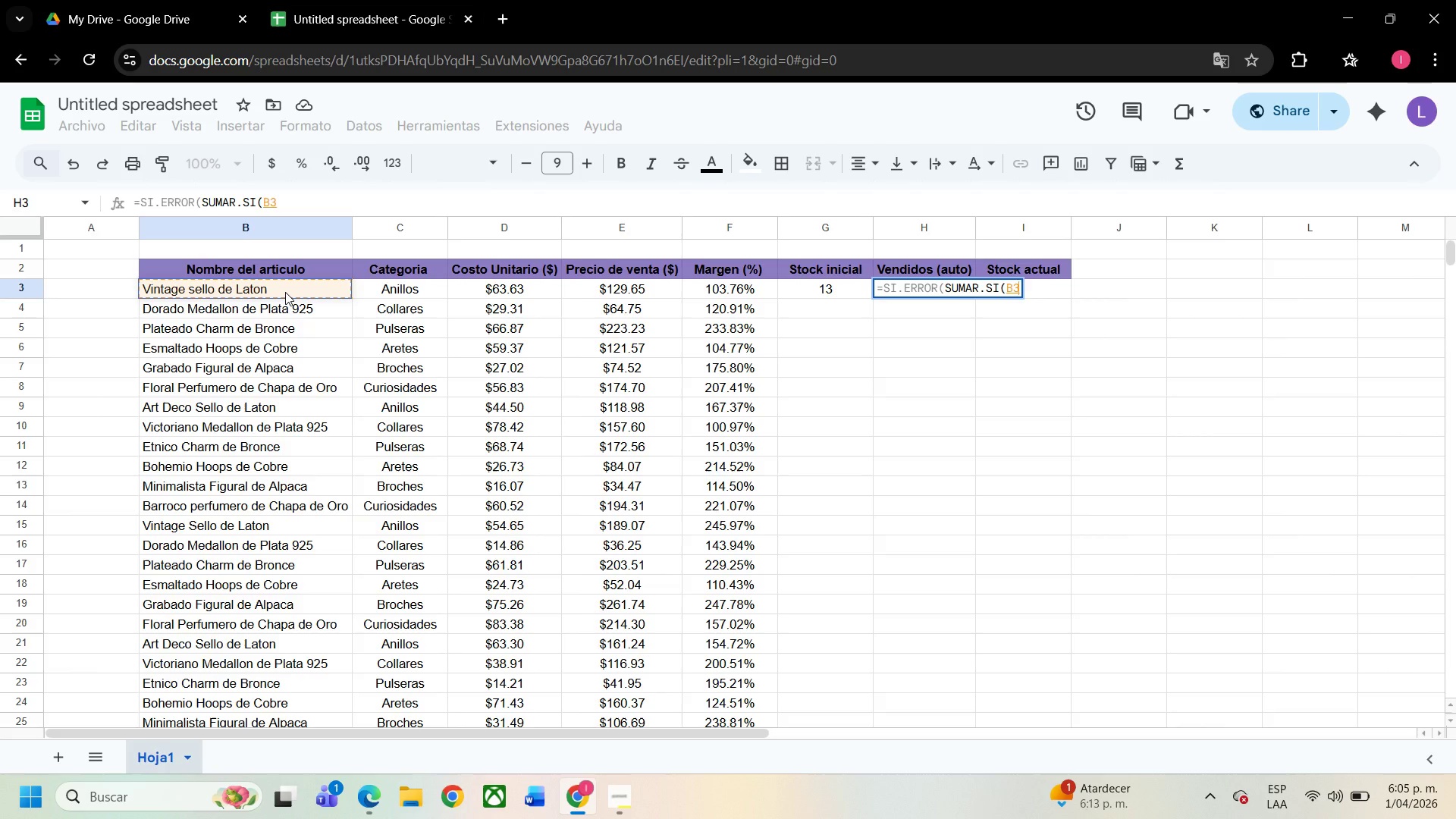 
key(Backspace)
 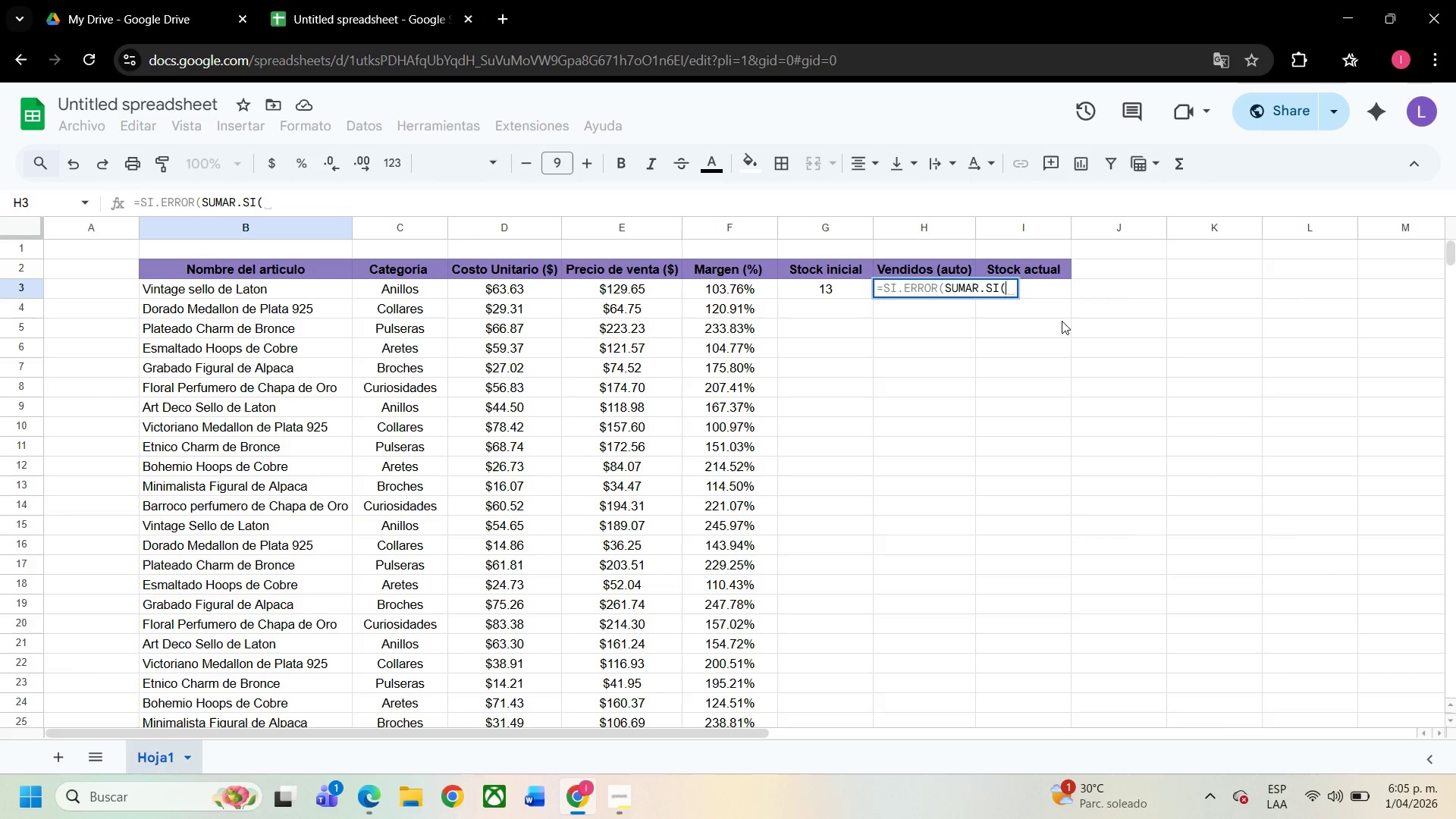 
key(Backspace)
 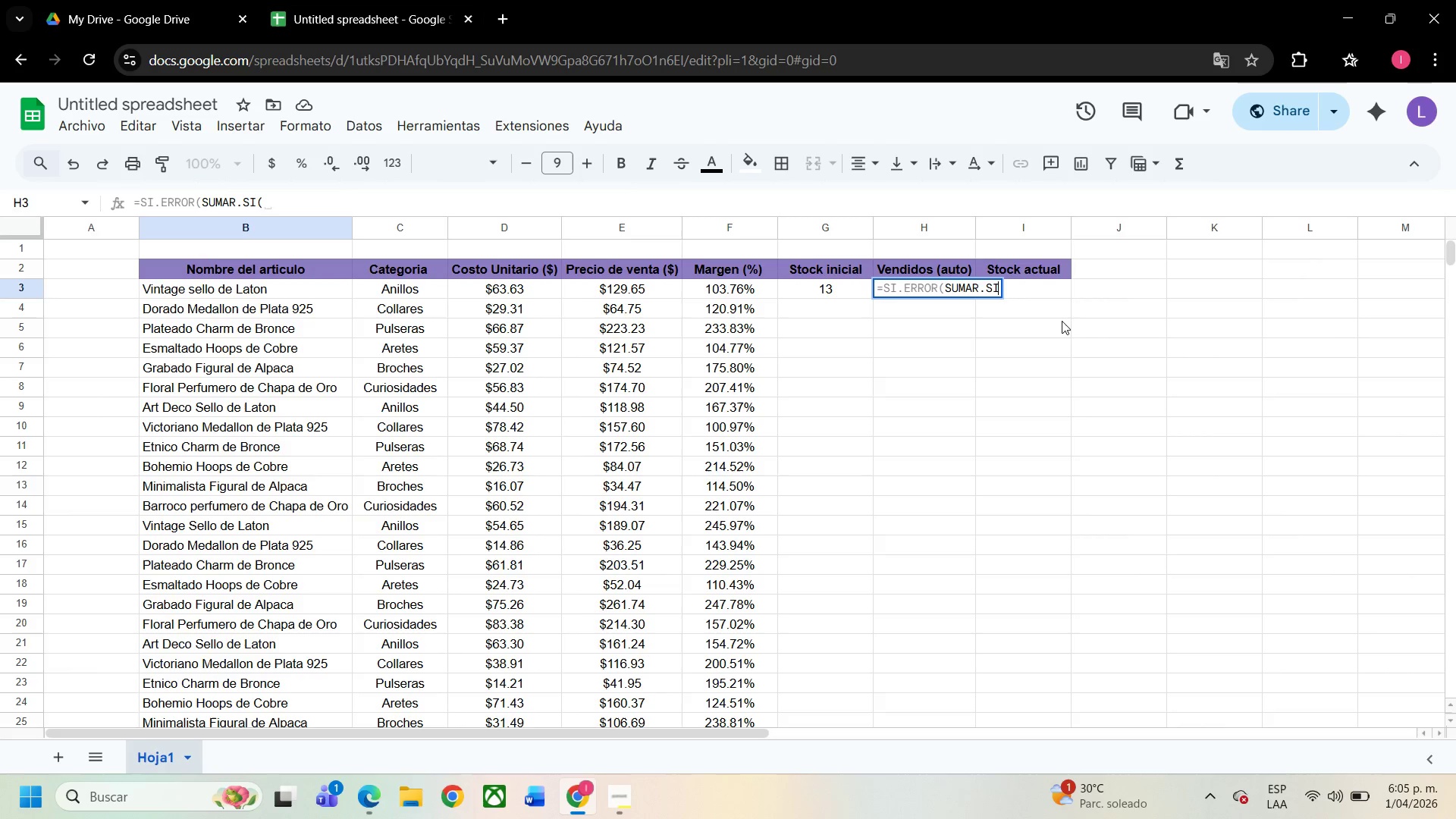 
hold_key(key=Backspace, duration=1.47)
 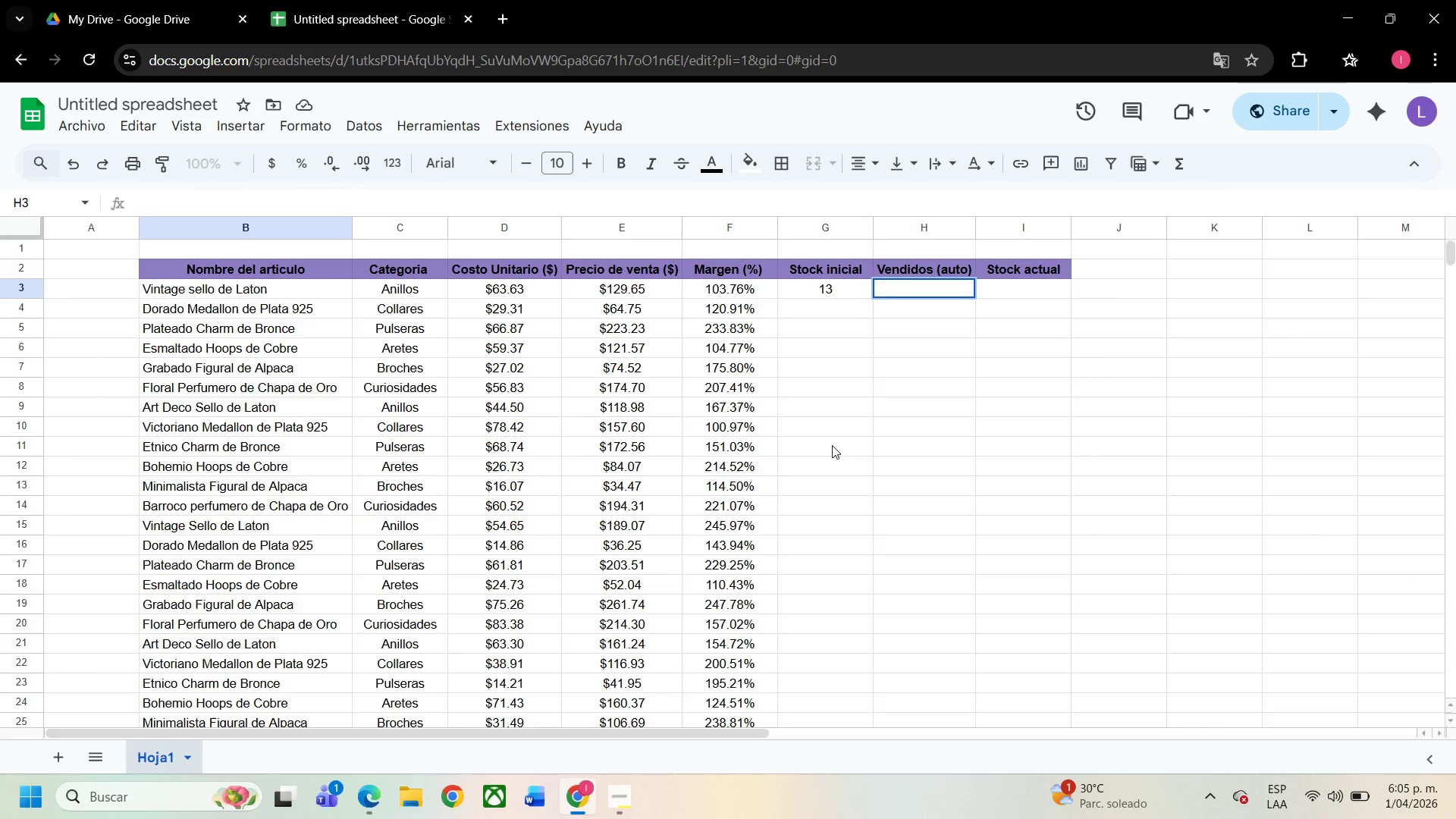 
left_click([832, 444])
 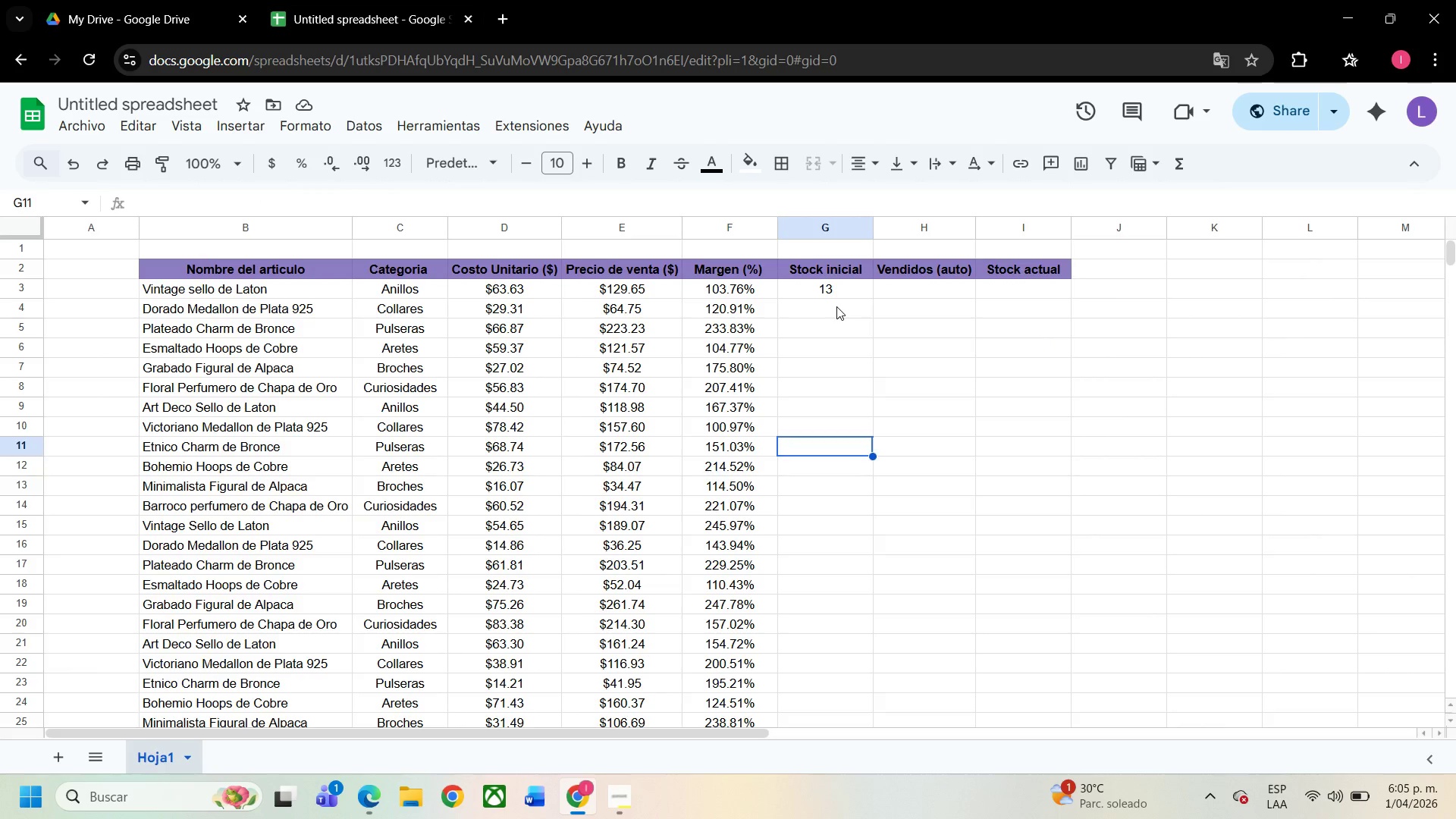 
left_click([836, 306])
 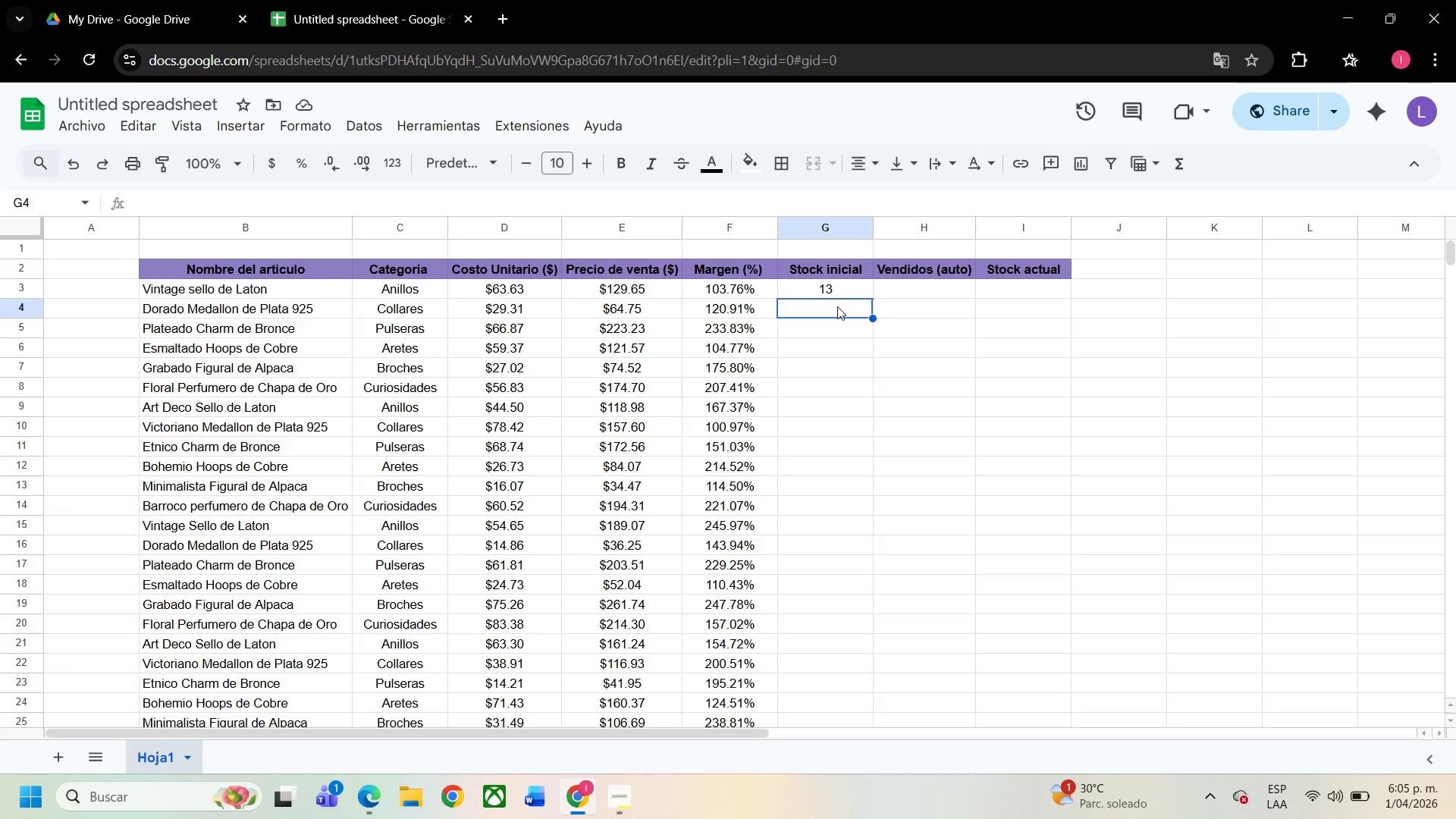 
wait(14.64)
 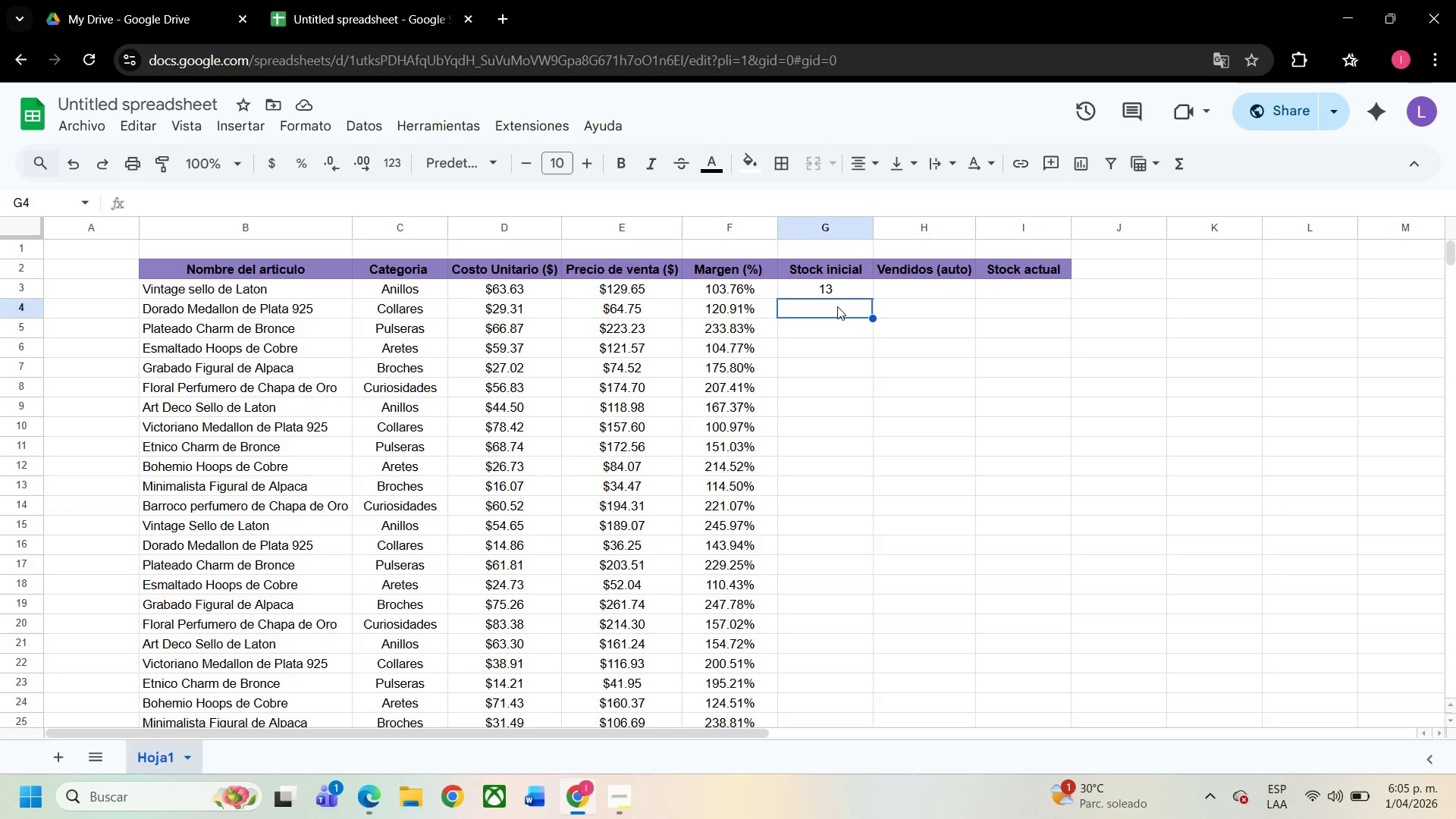 
left_click([995, 283])
 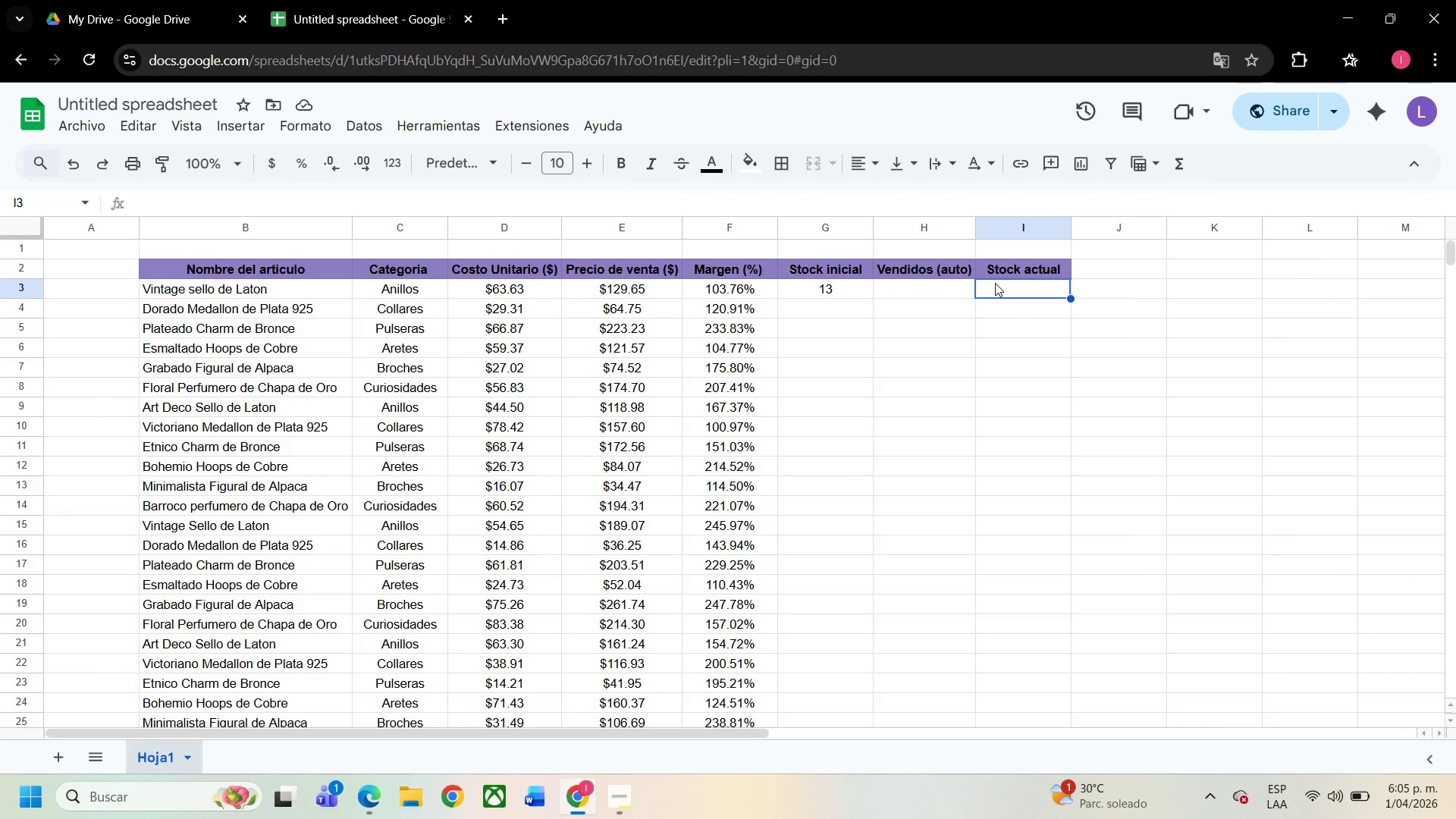 
key(Shift+0)
 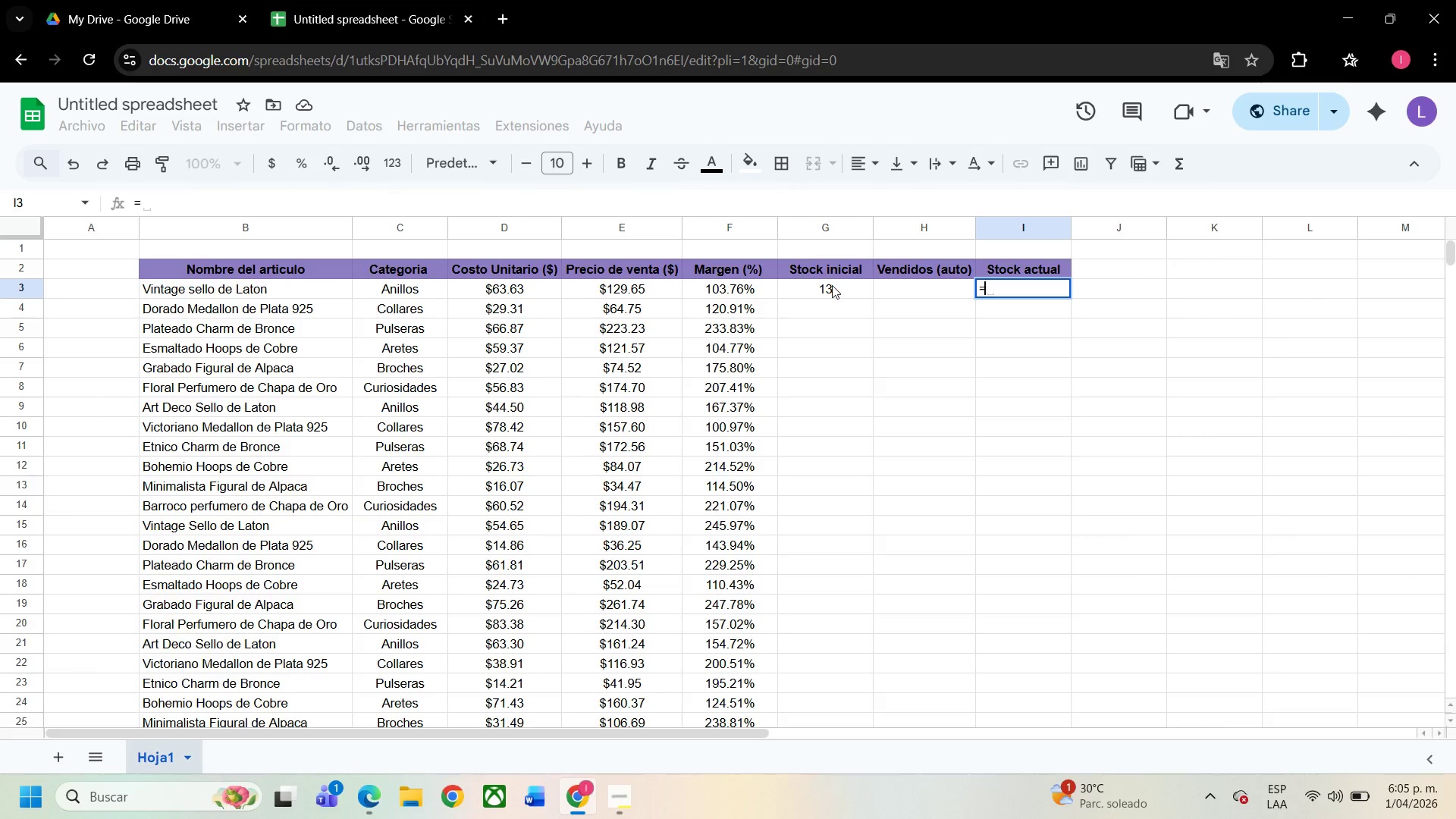 
left_click([831, 286])
 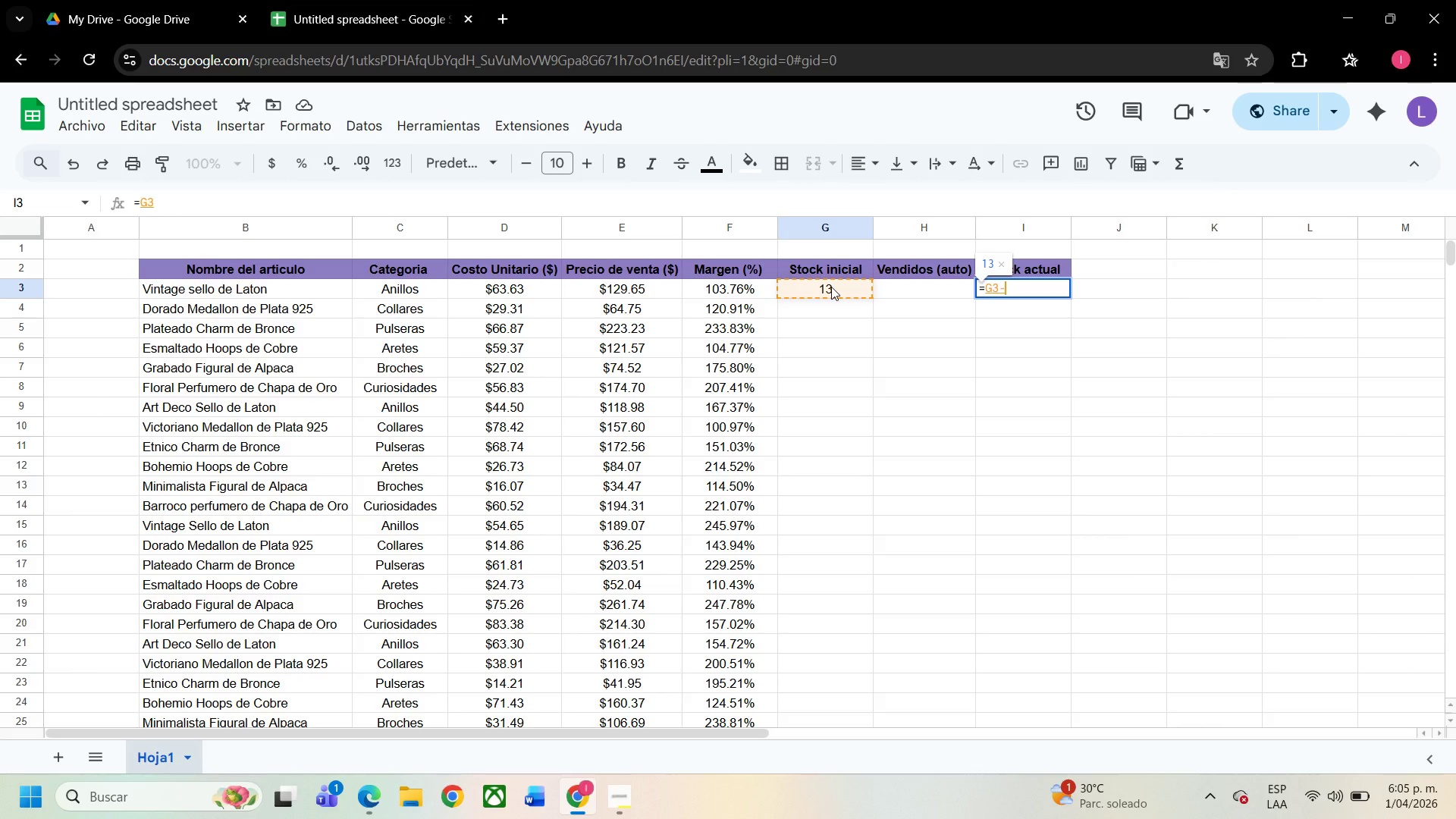 
key(NumpadSubtract)
 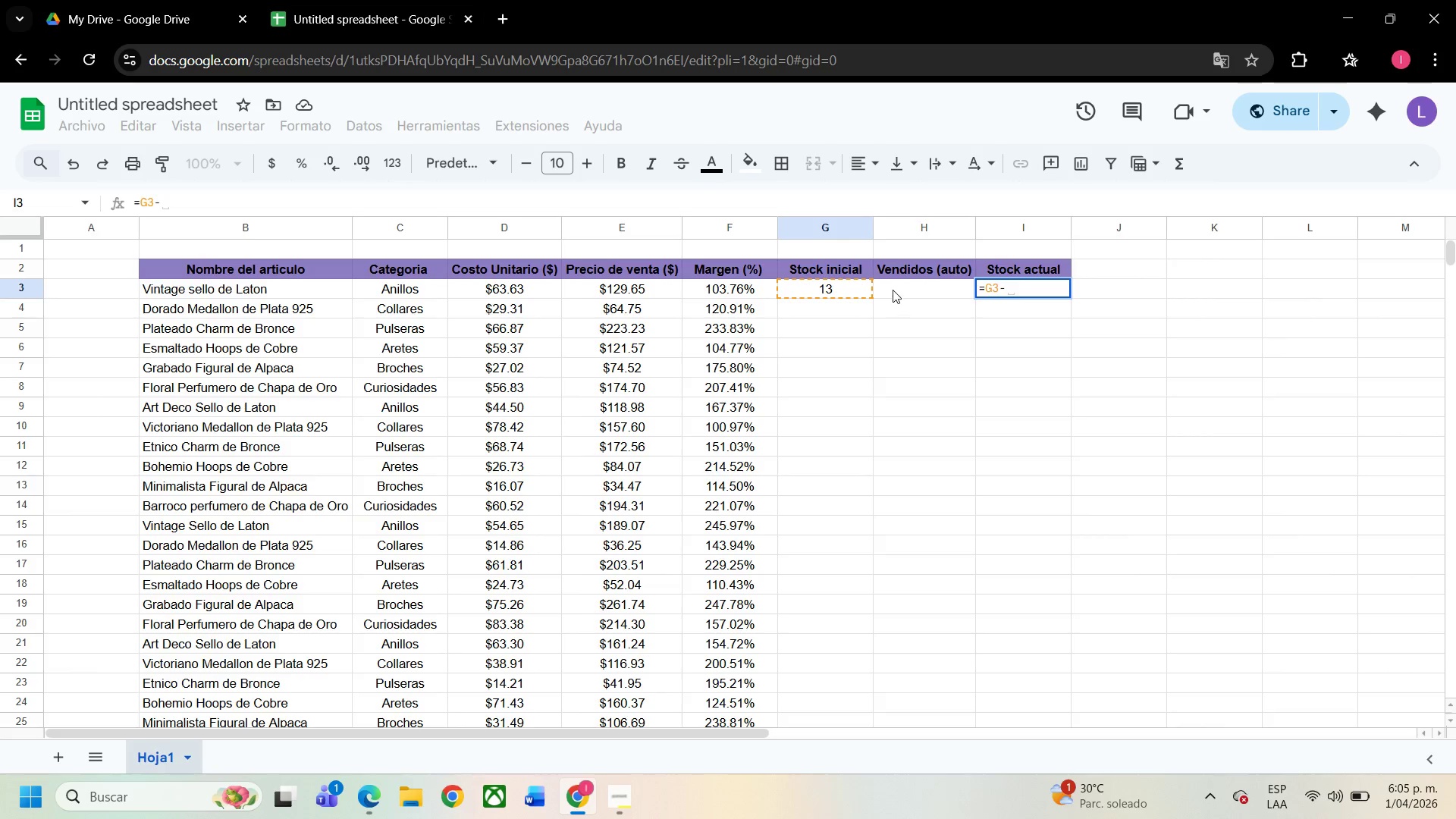 
left_click([893, 290])
 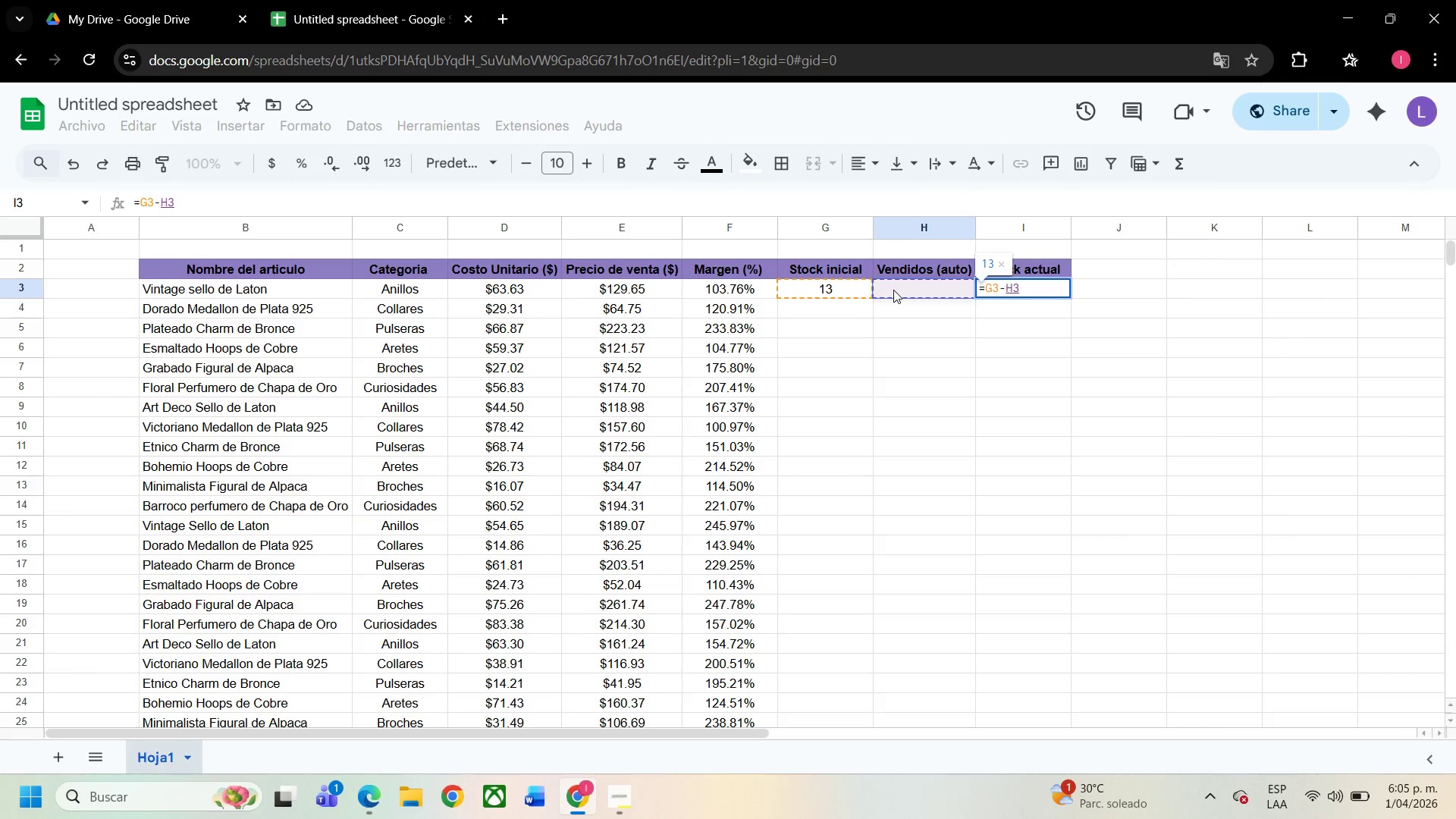 
key(Enter)
 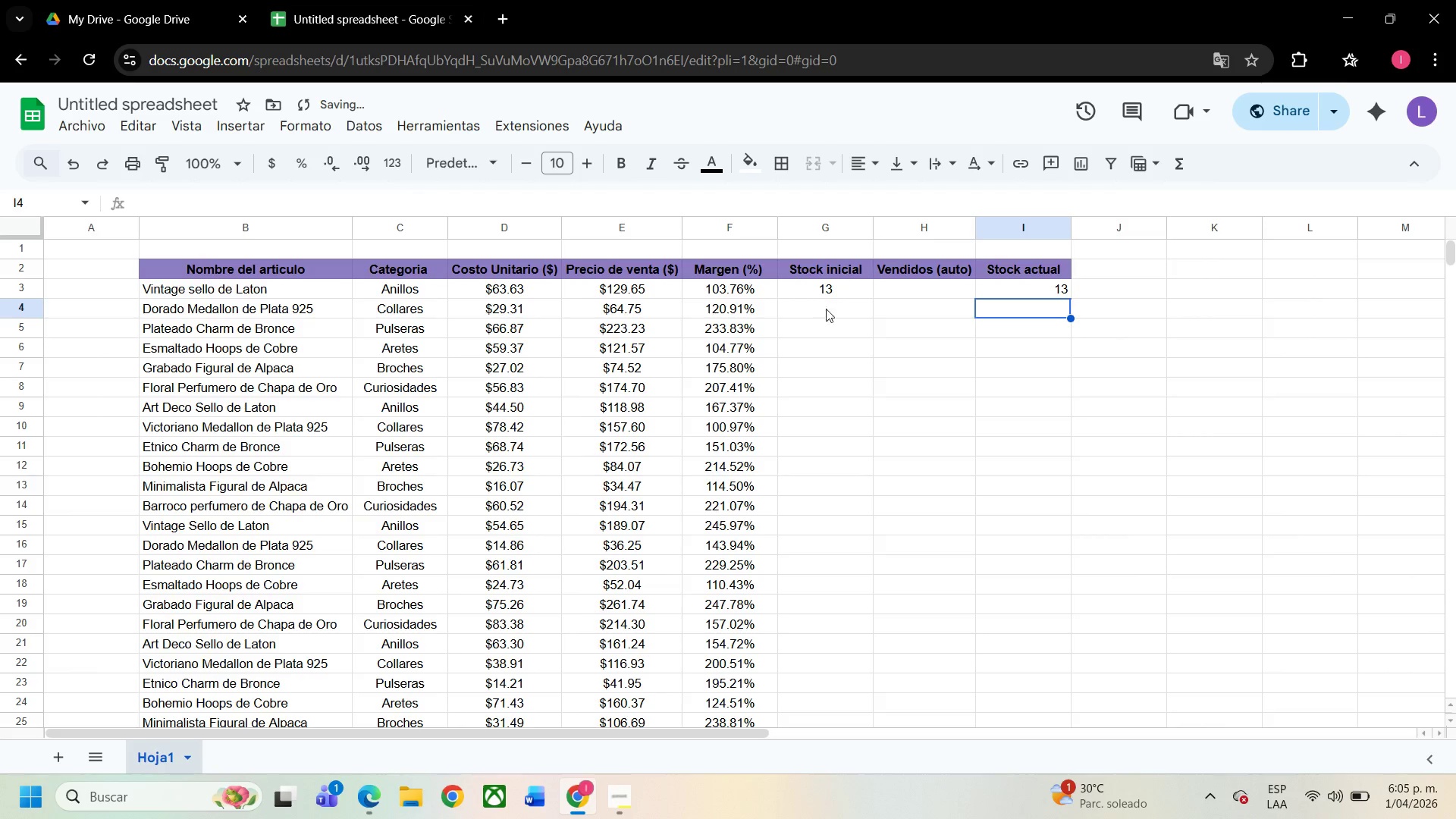 
left_click([827, 309])
 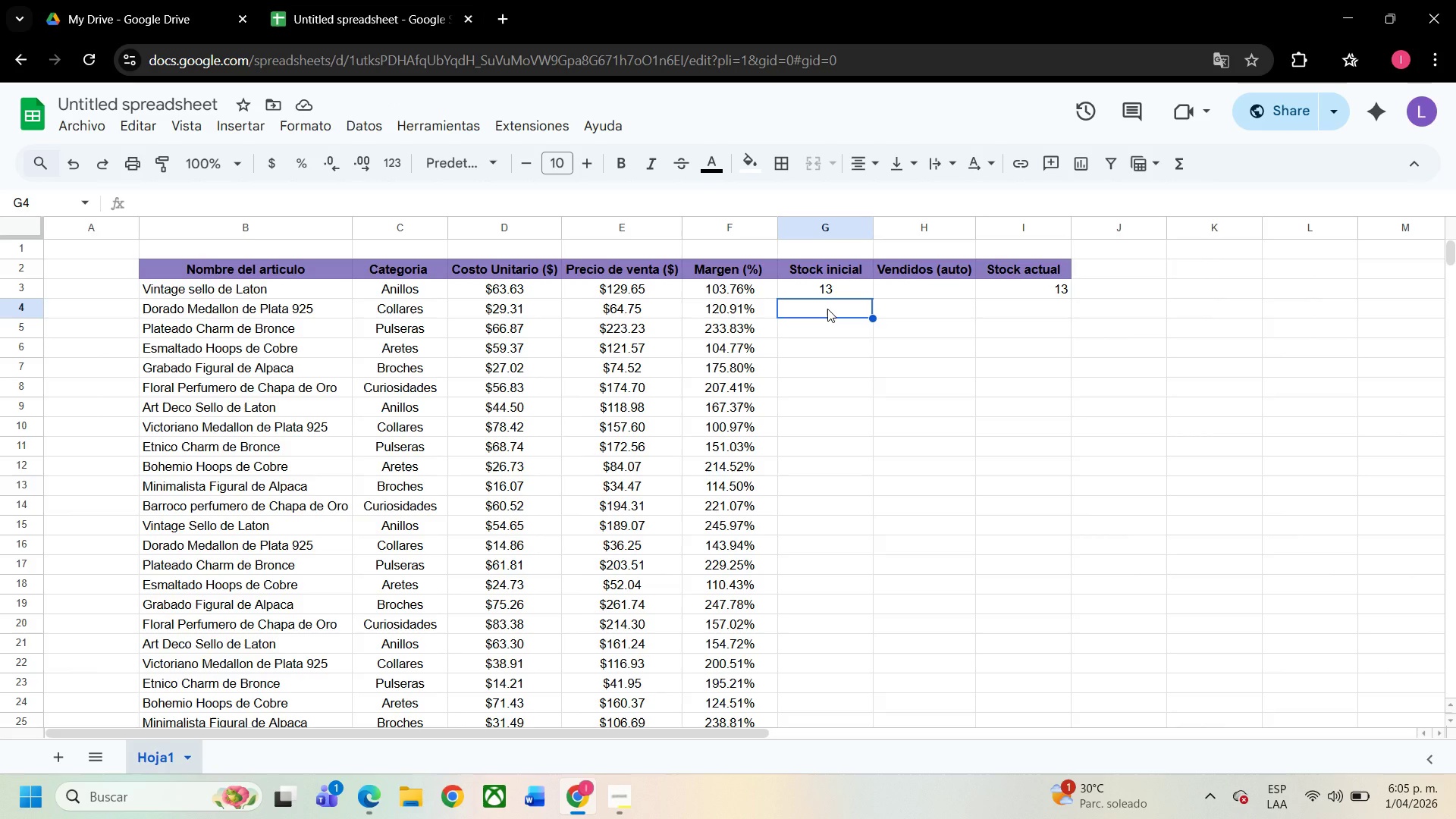 
wait(5.77)
 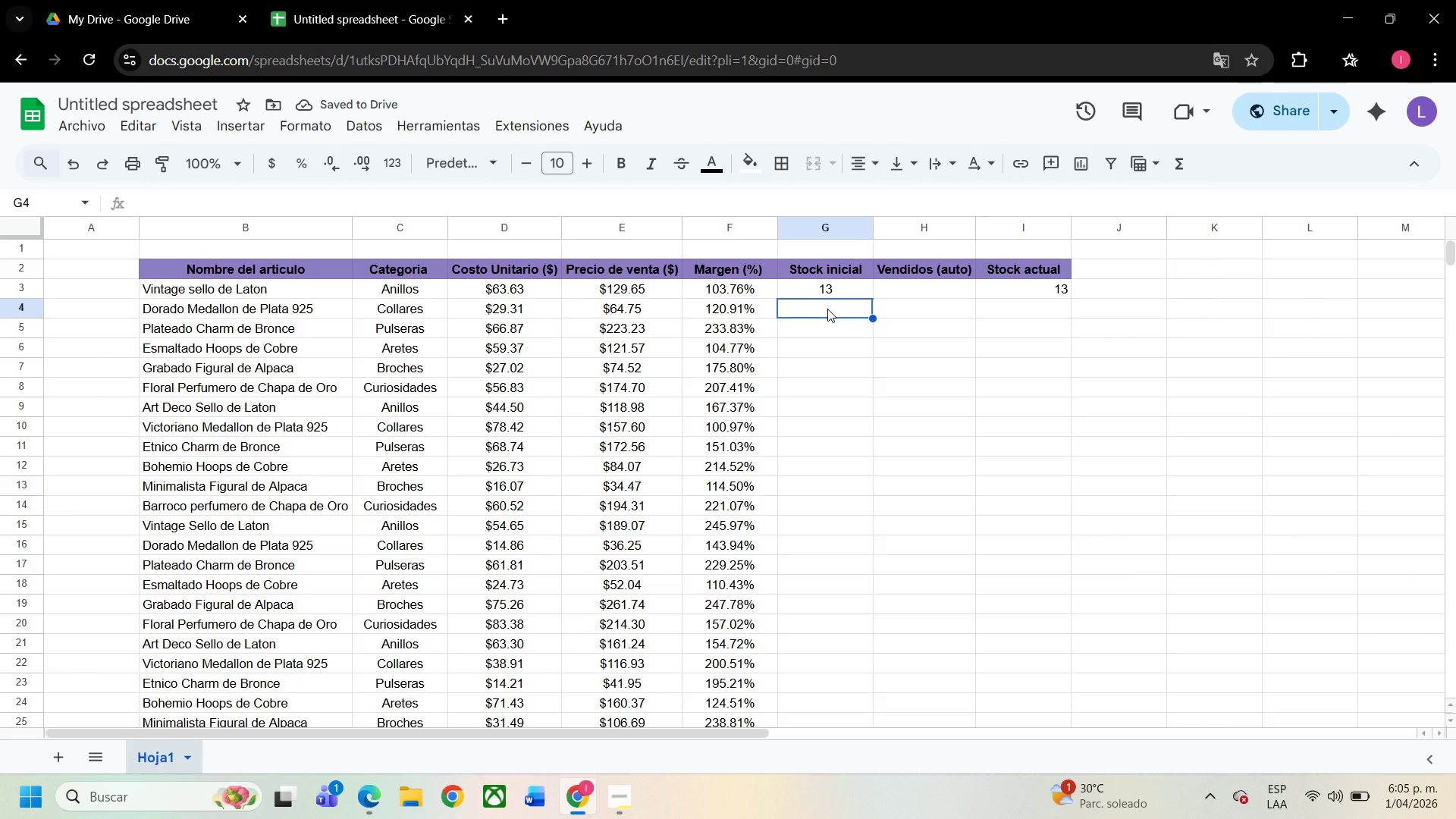 
key(Numpad8)
 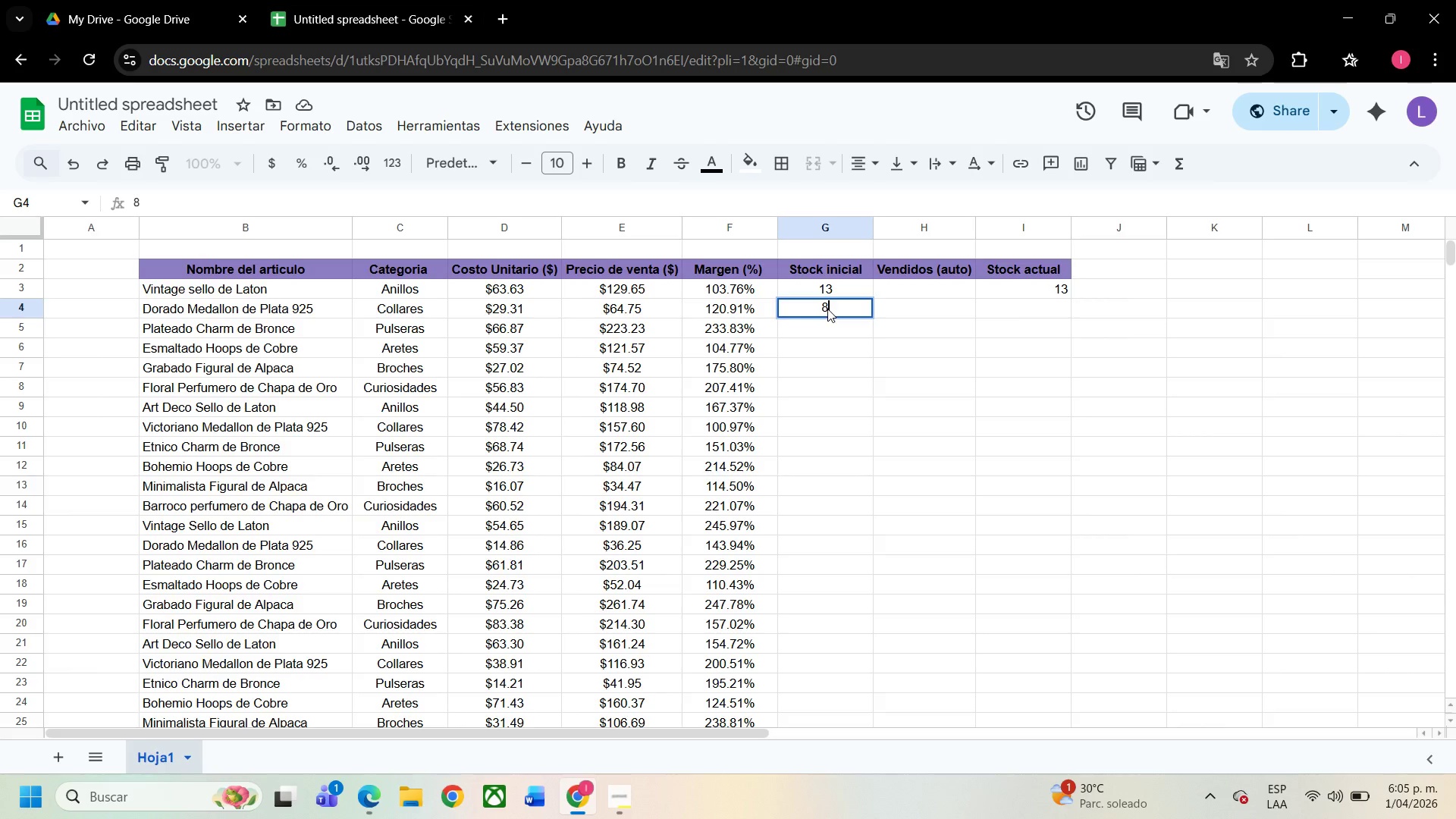 
key(NumpadEnter)
 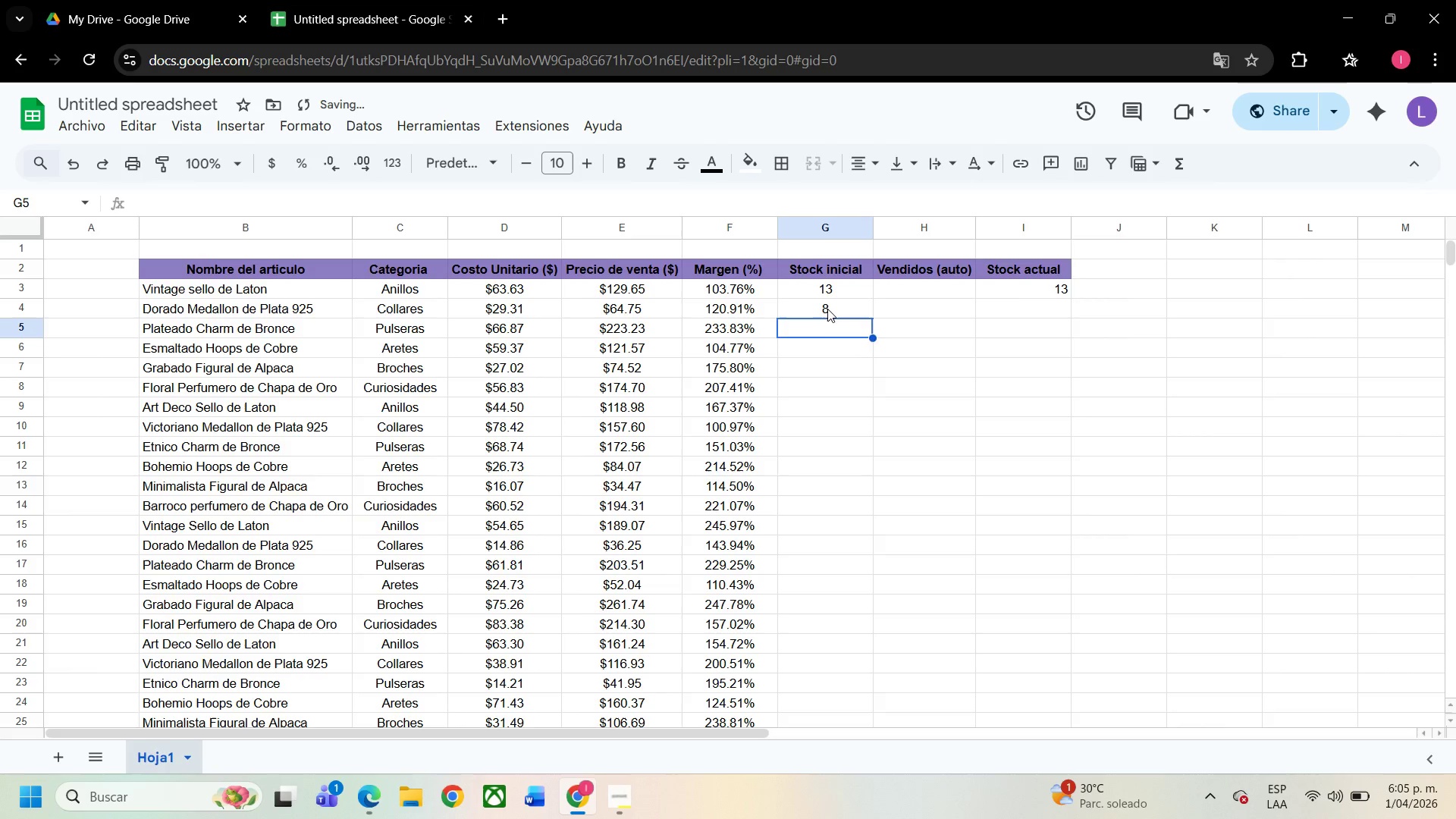 
key(Numpad7)
 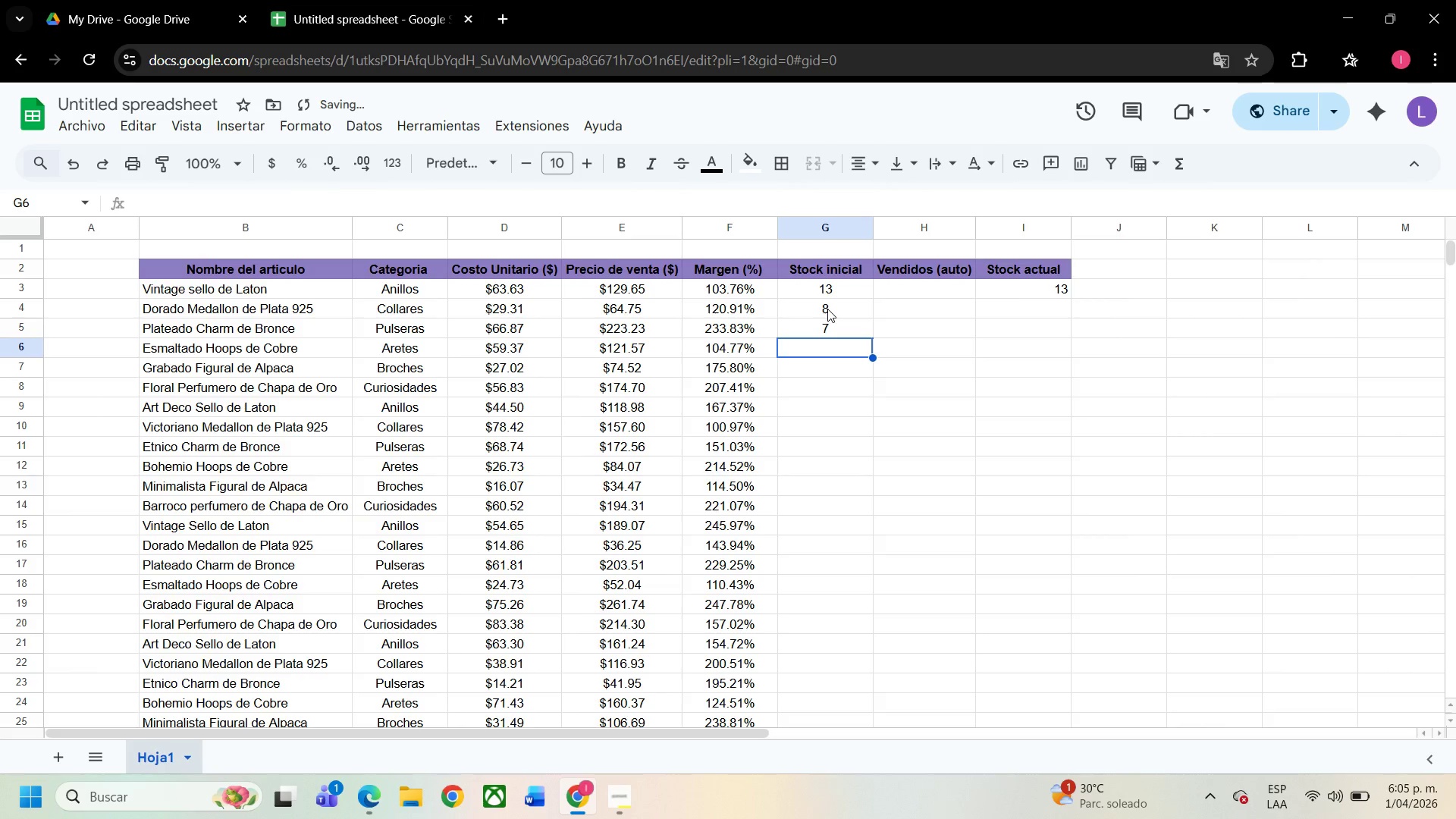 
key(NumpadEnter)
 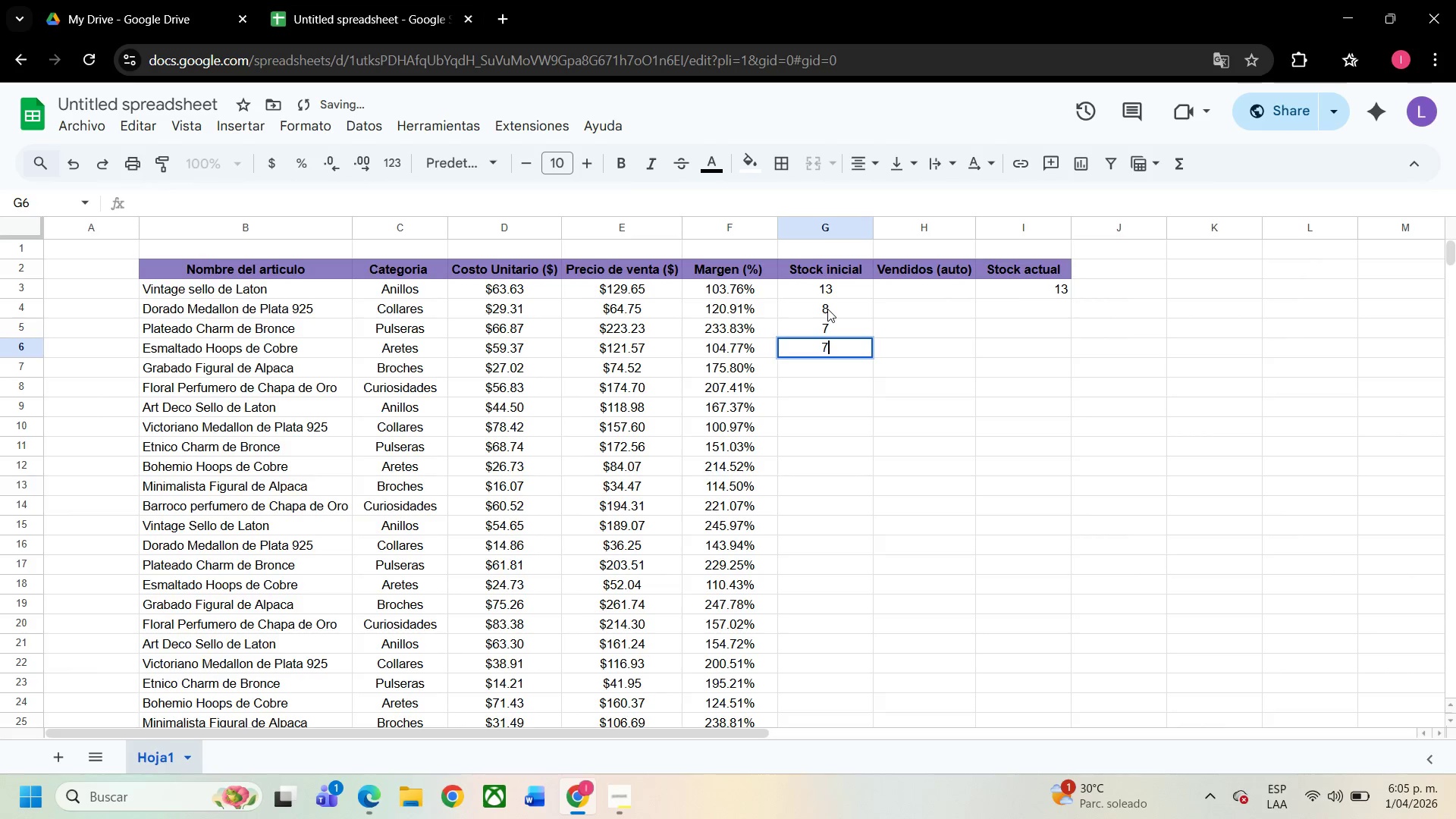 
key(Numpad7)
 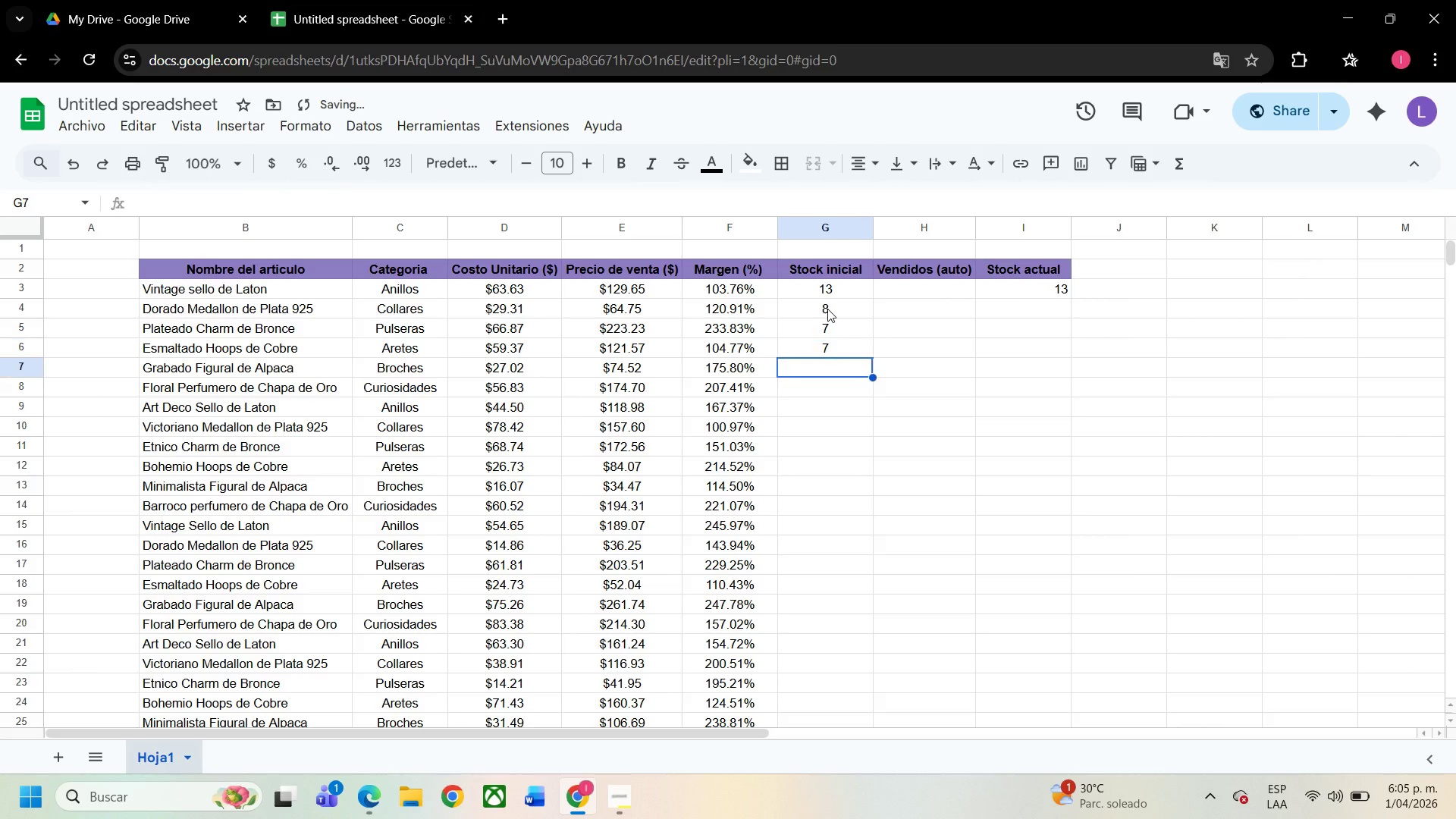 
key(NumpadEnter)
 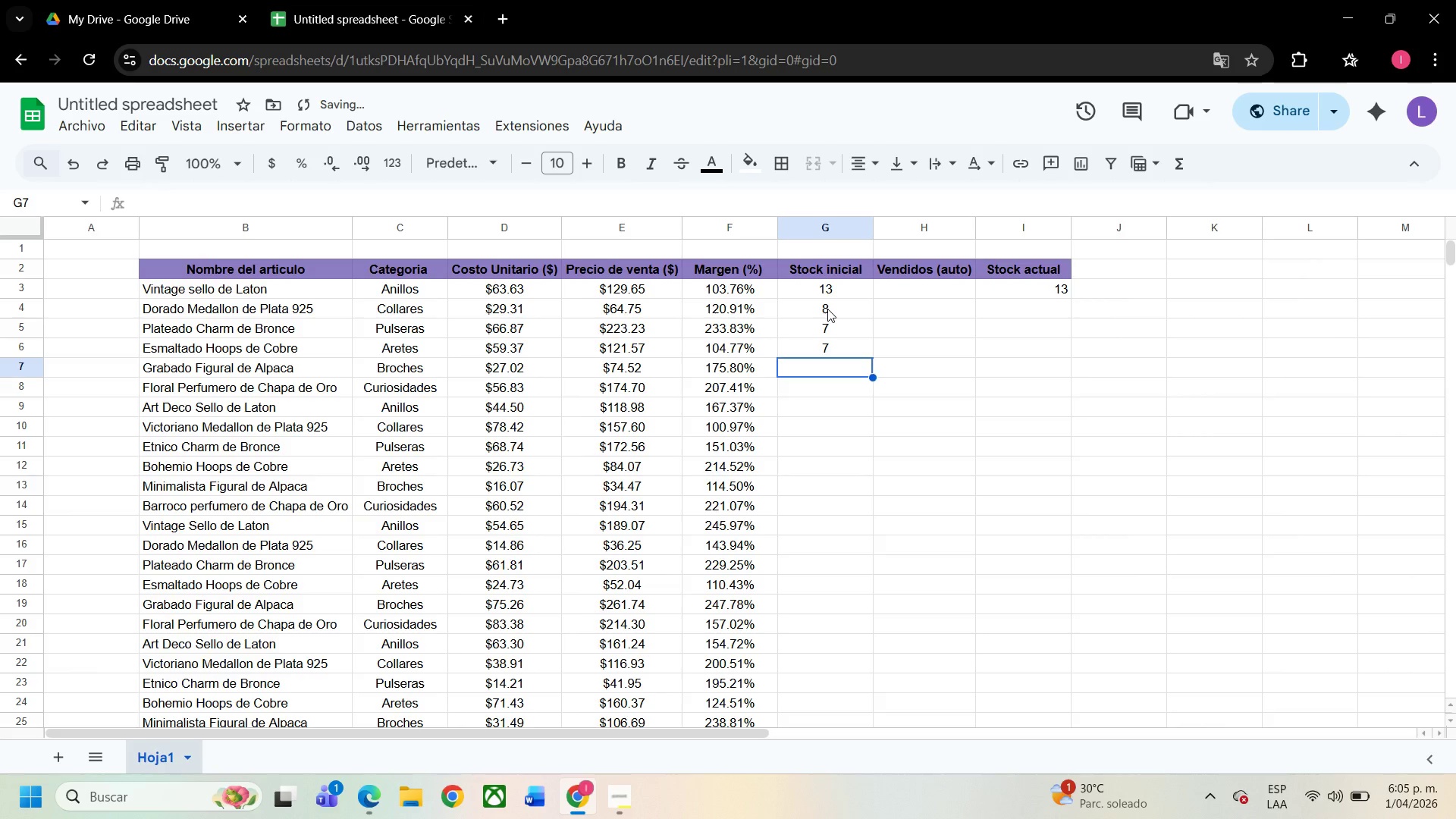 
key(Numpad5)
 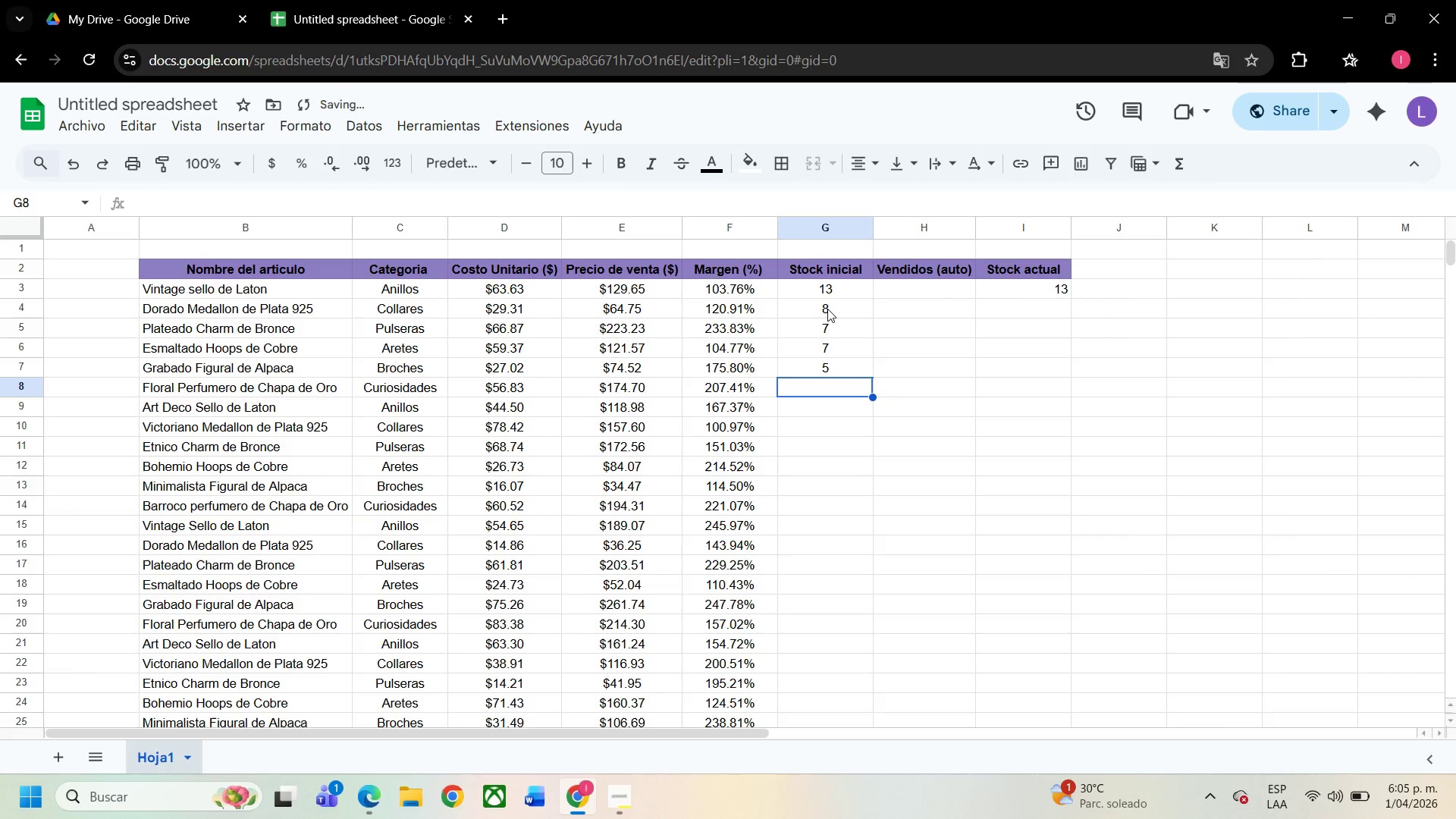 
key(NumpadEnter)
 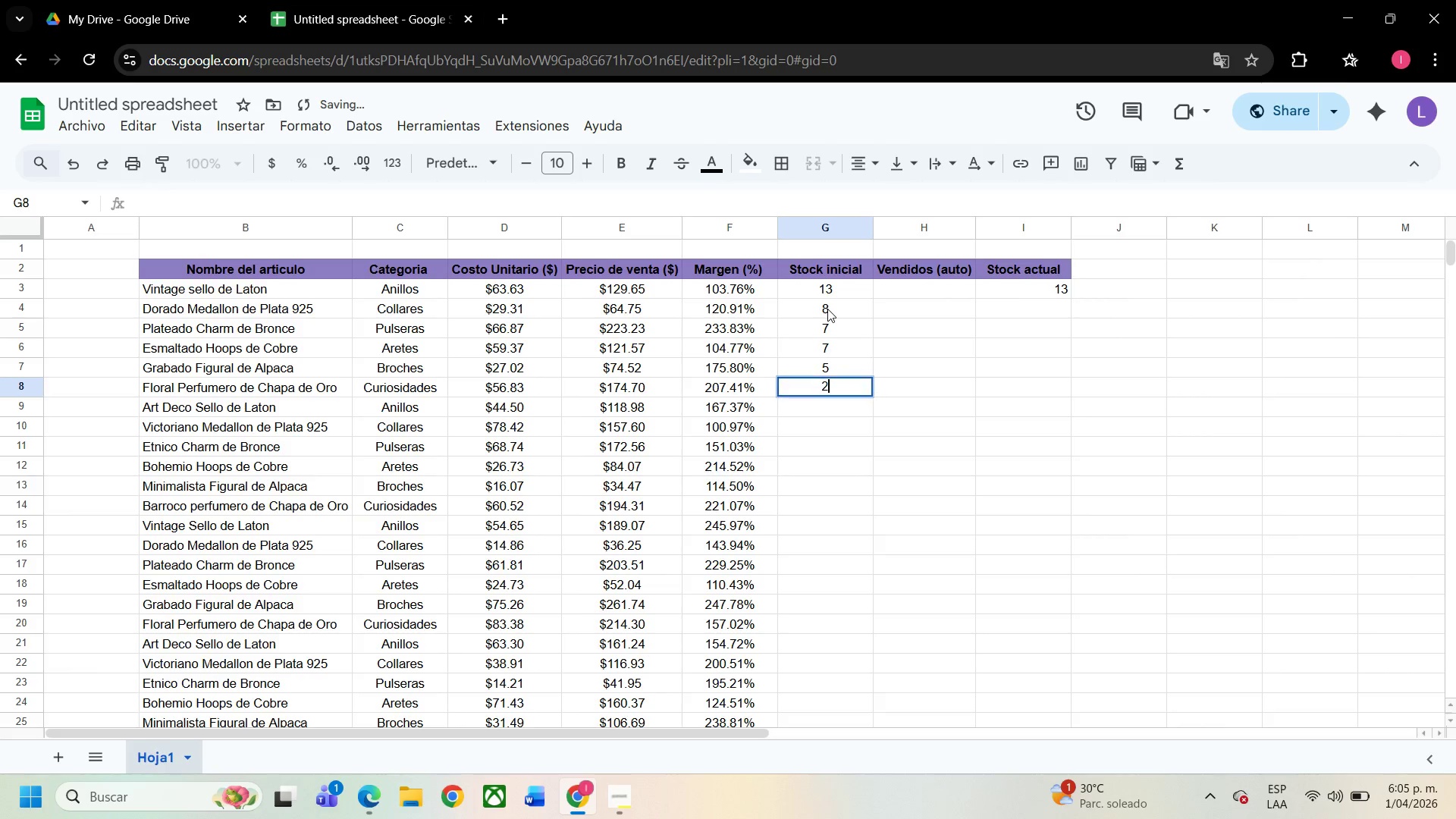 
key(Numpad2)
 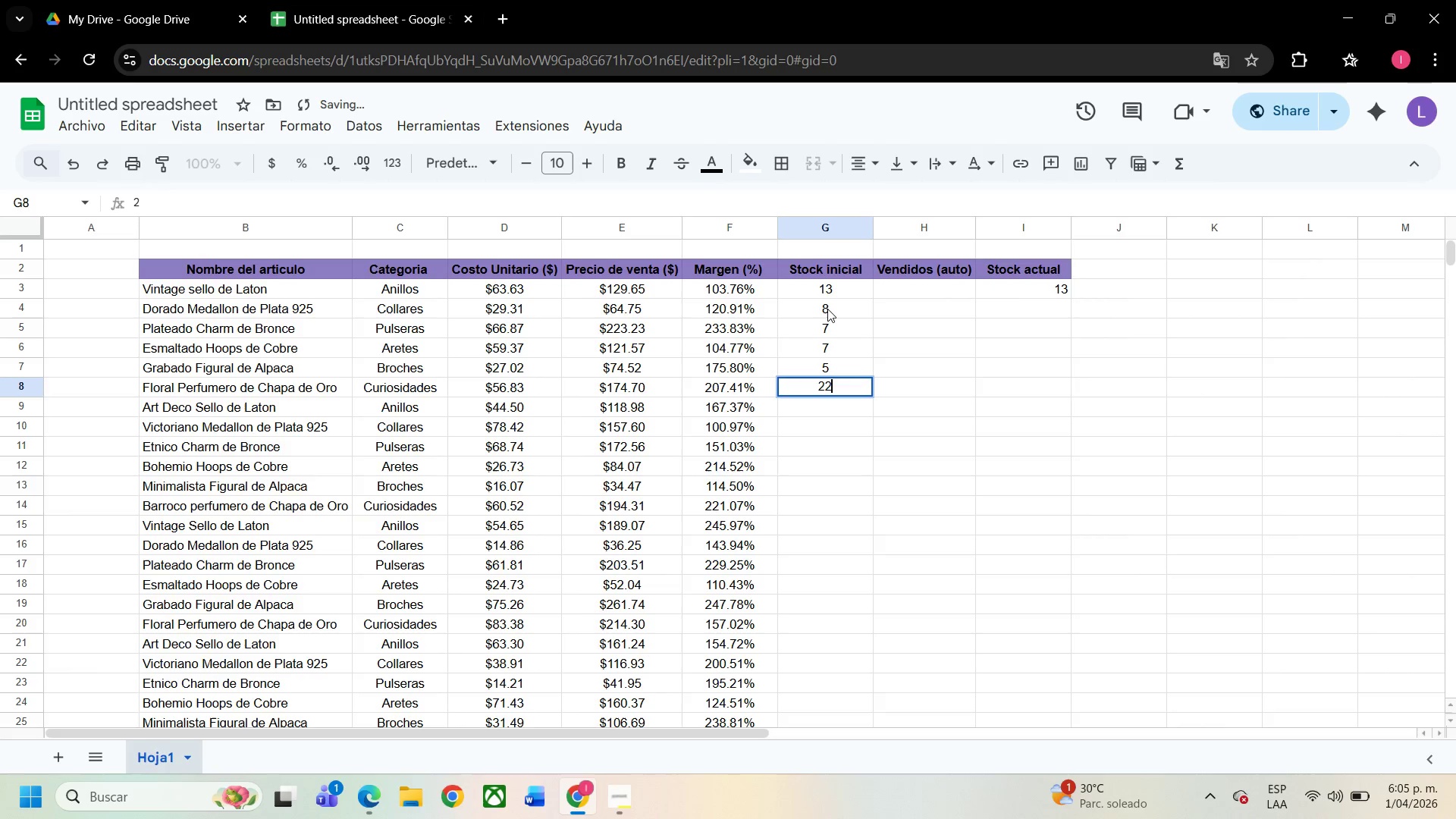 
key(Numpad2)
 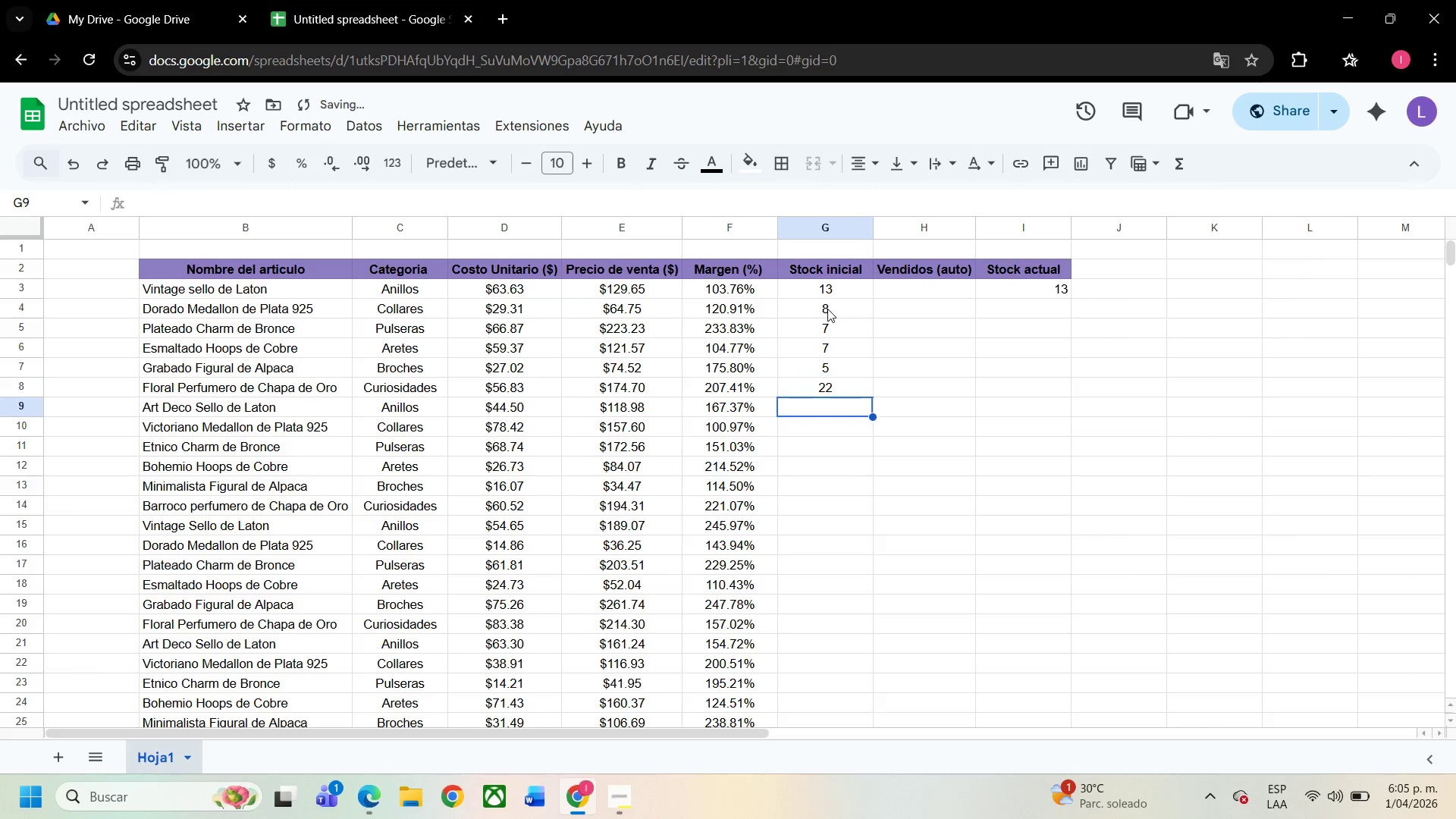 
key(NumpadEnter)
 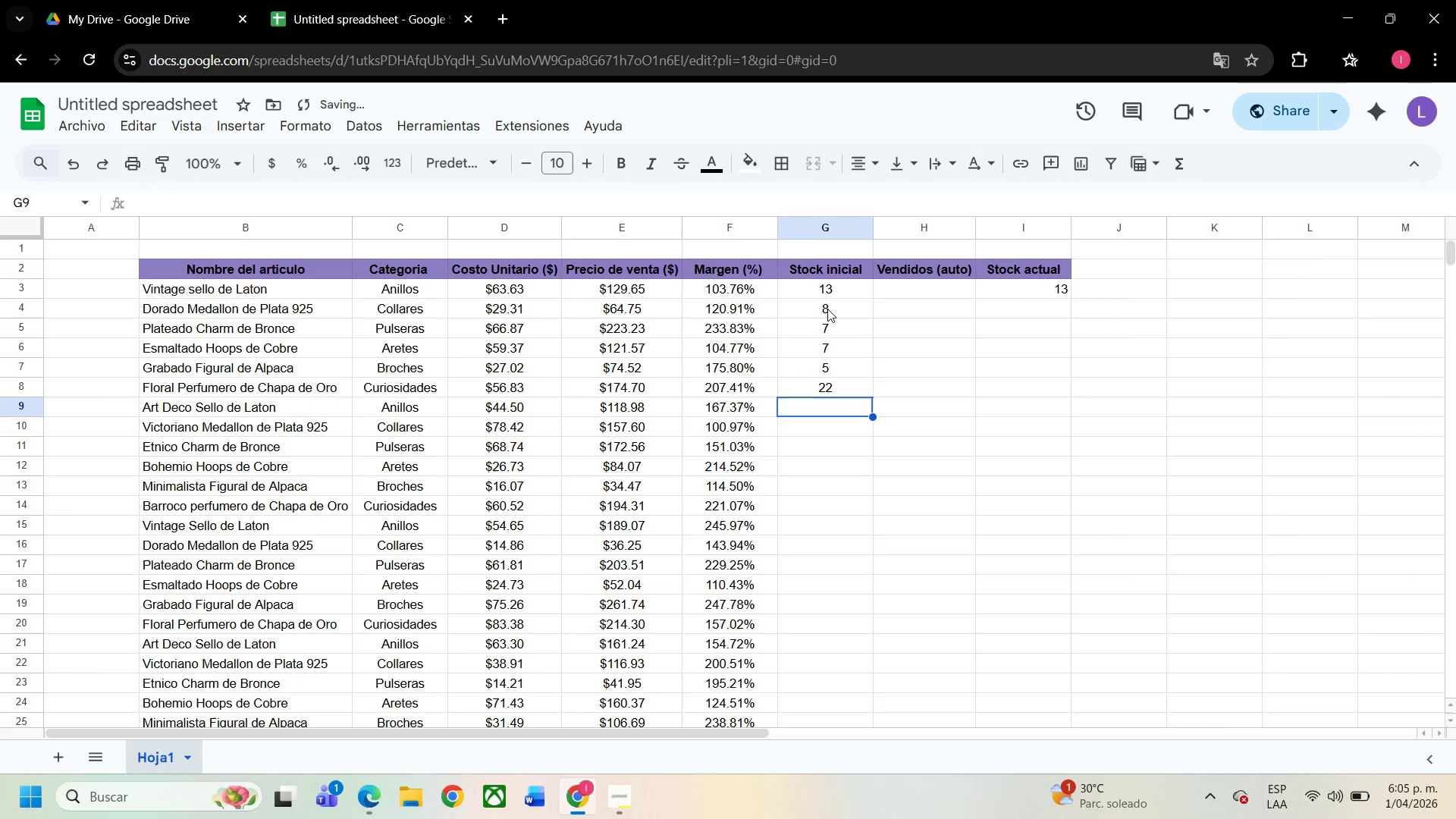 
key(Numpad1)
 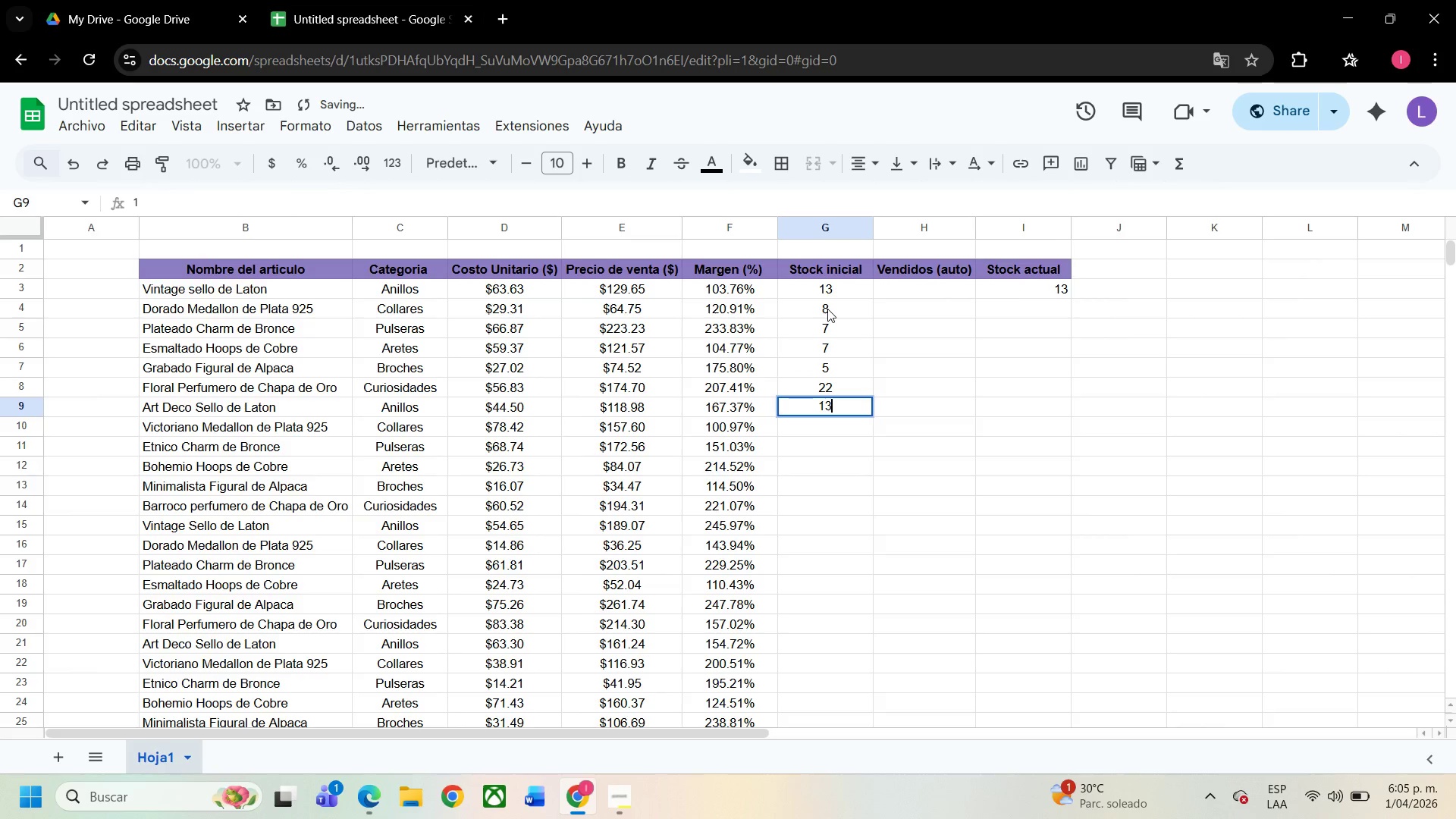 
key(Numpad3)
 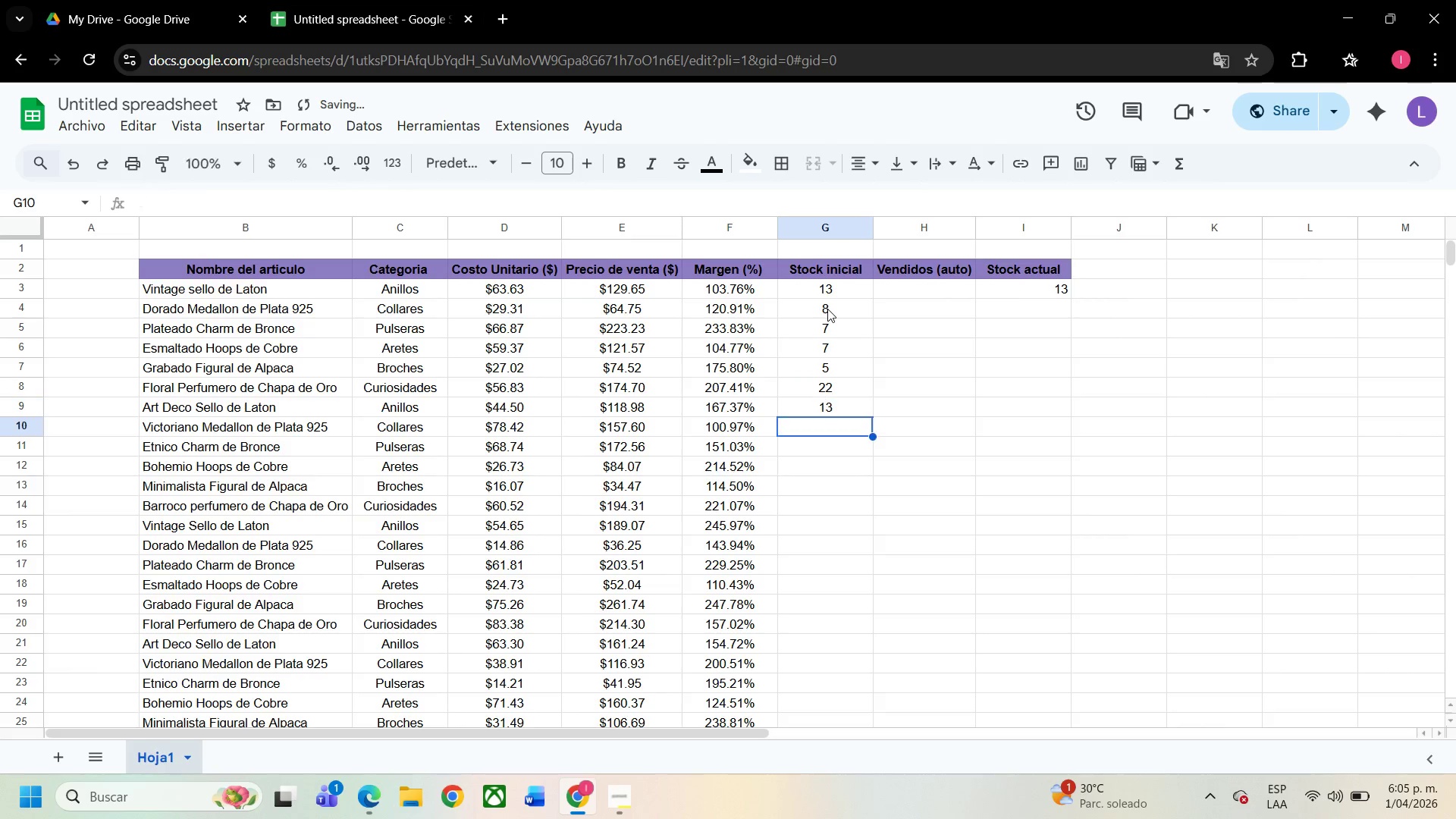 
key(NumpadEnter)
 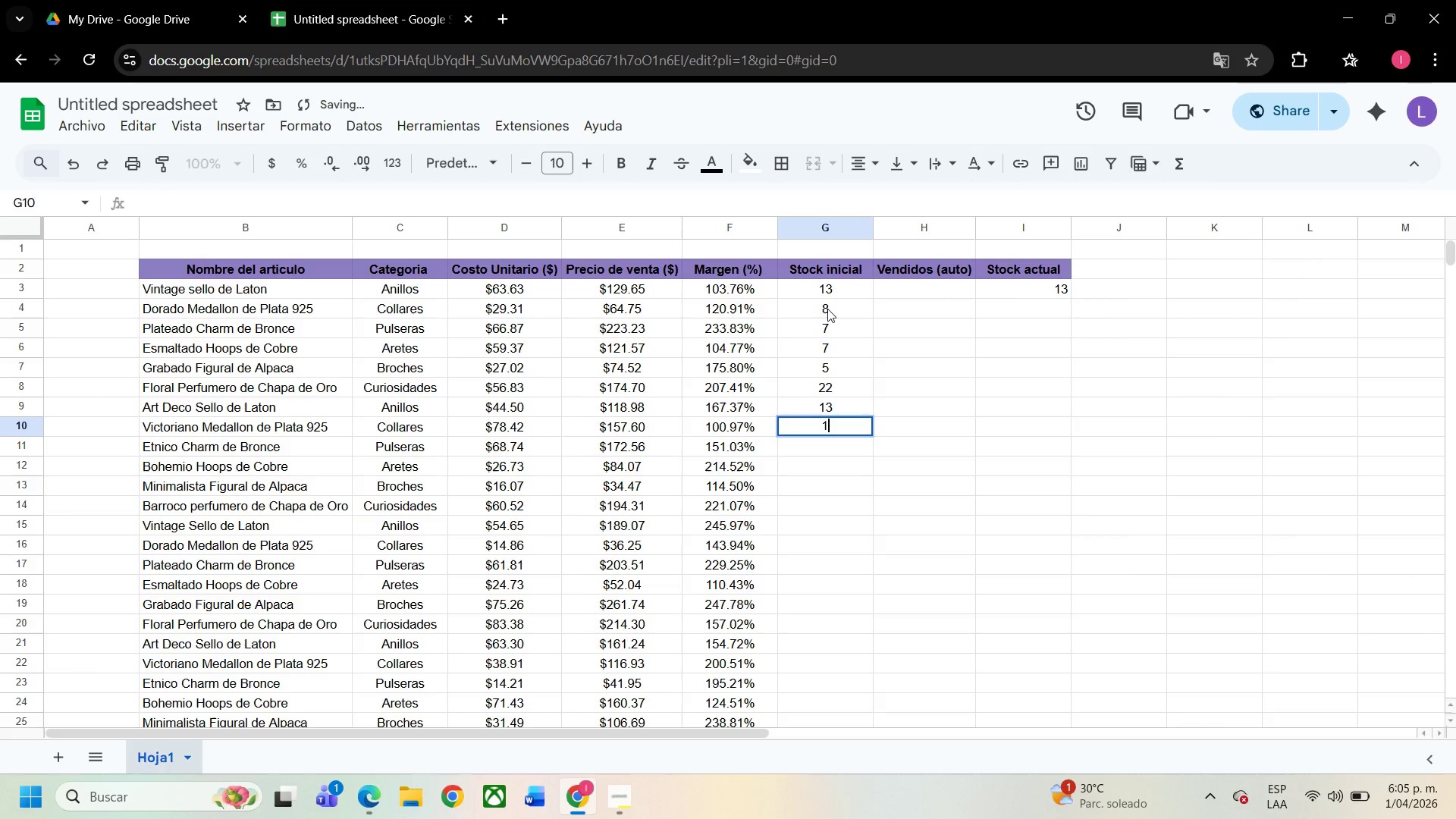 
key(Numpad1)
 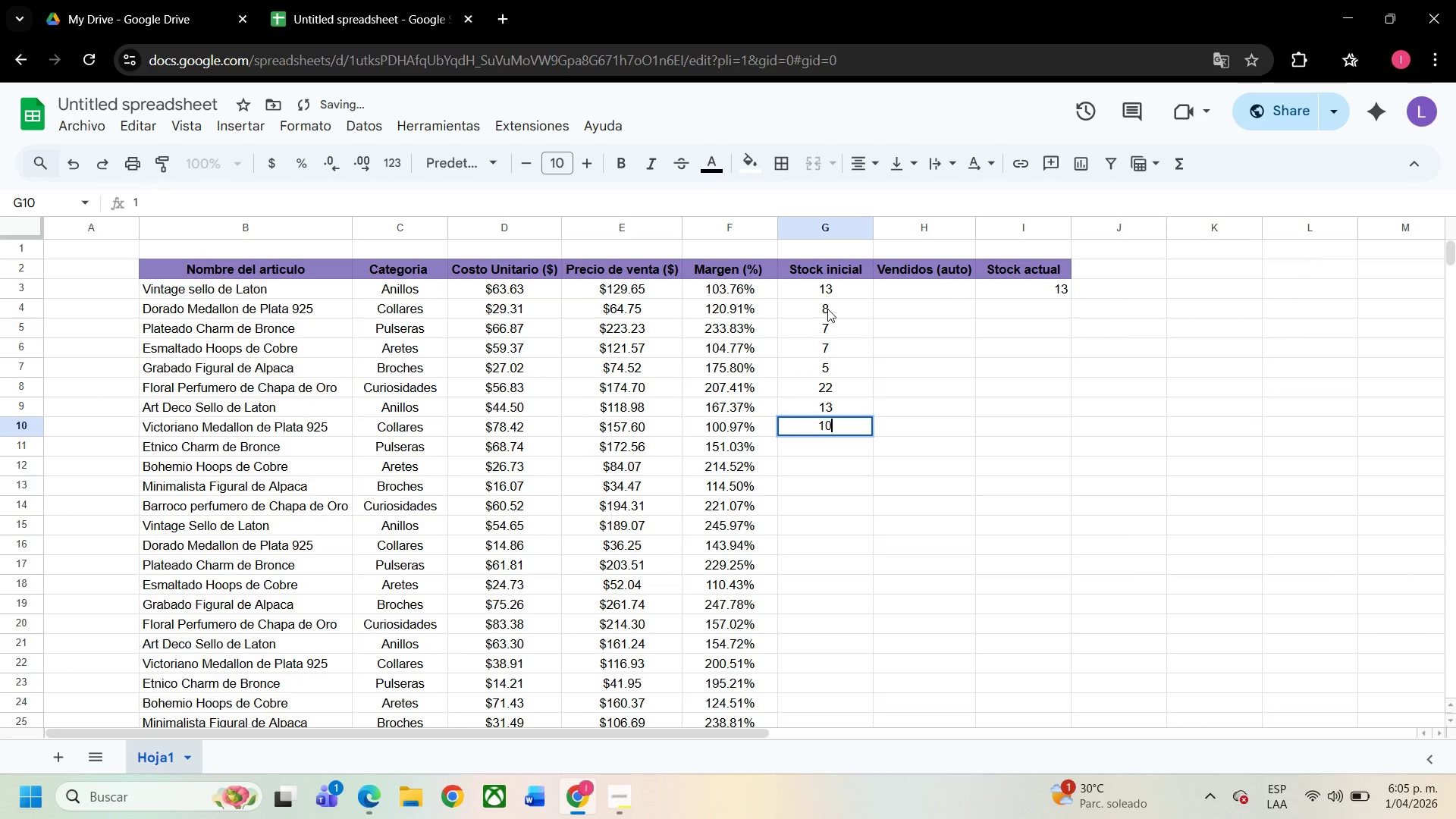 
key(Numpad0)
 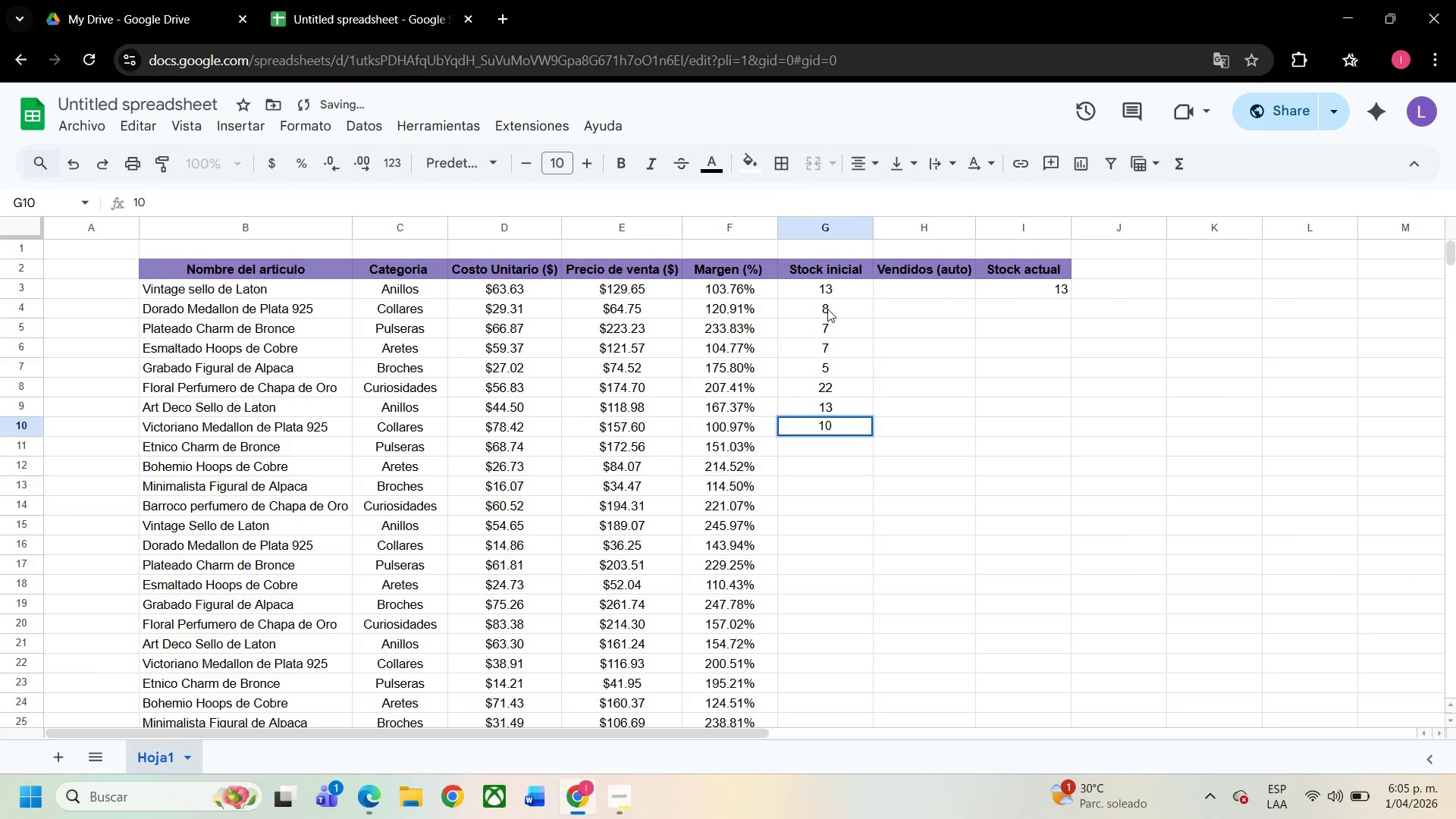 
key(NumpadEnter)
 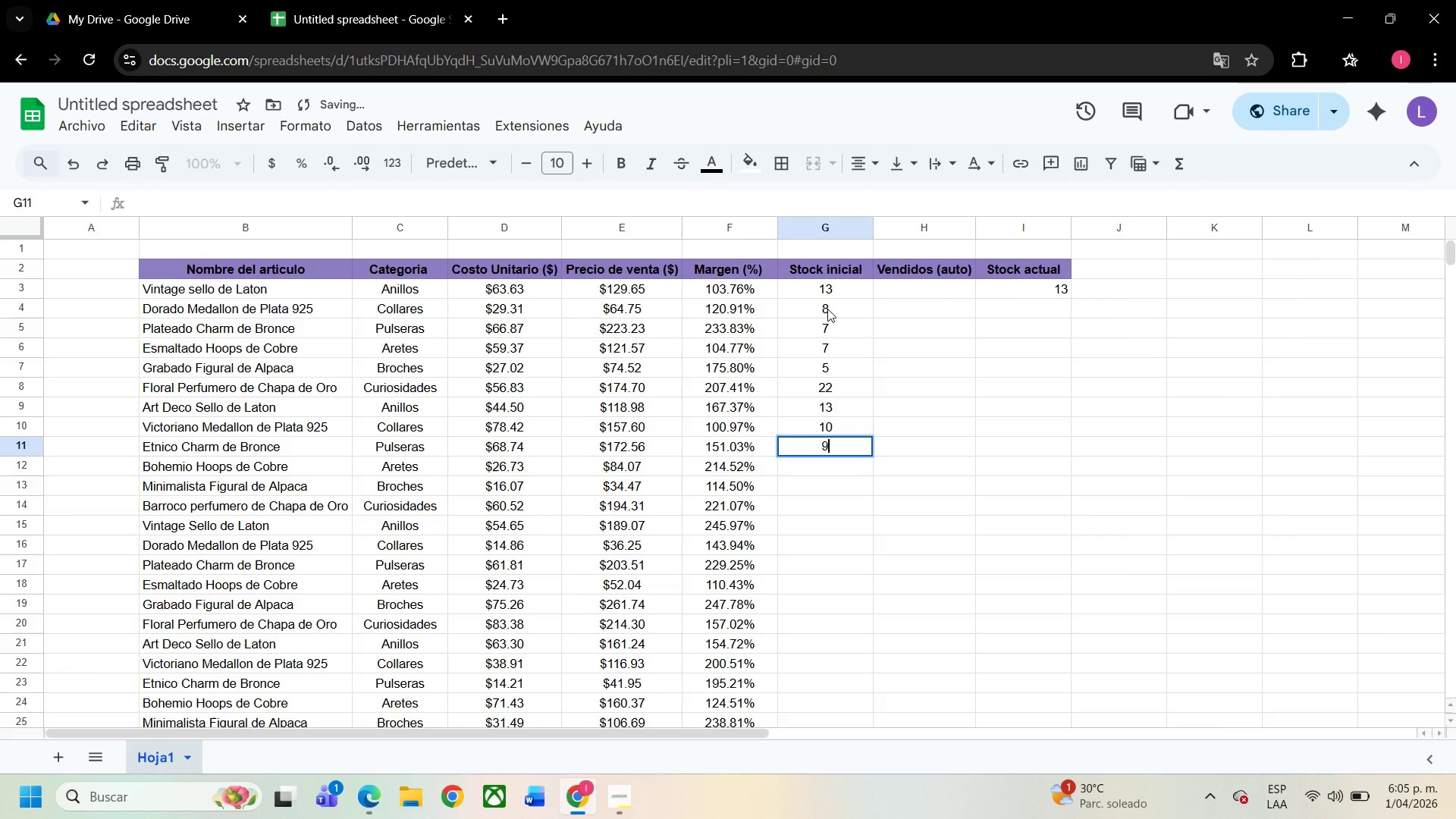 
key(Numpad9)
 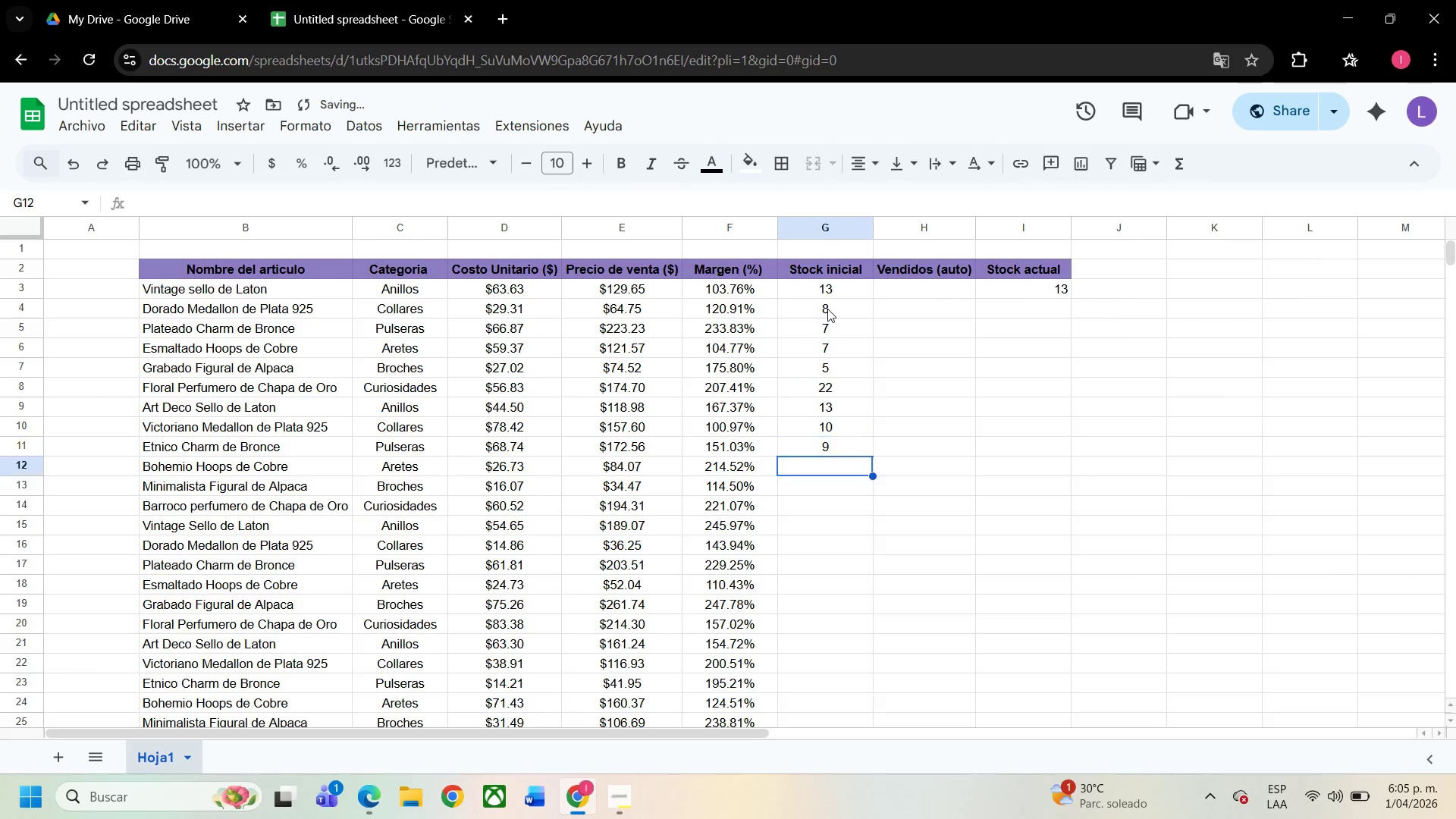 
key(NumpadEnter)
 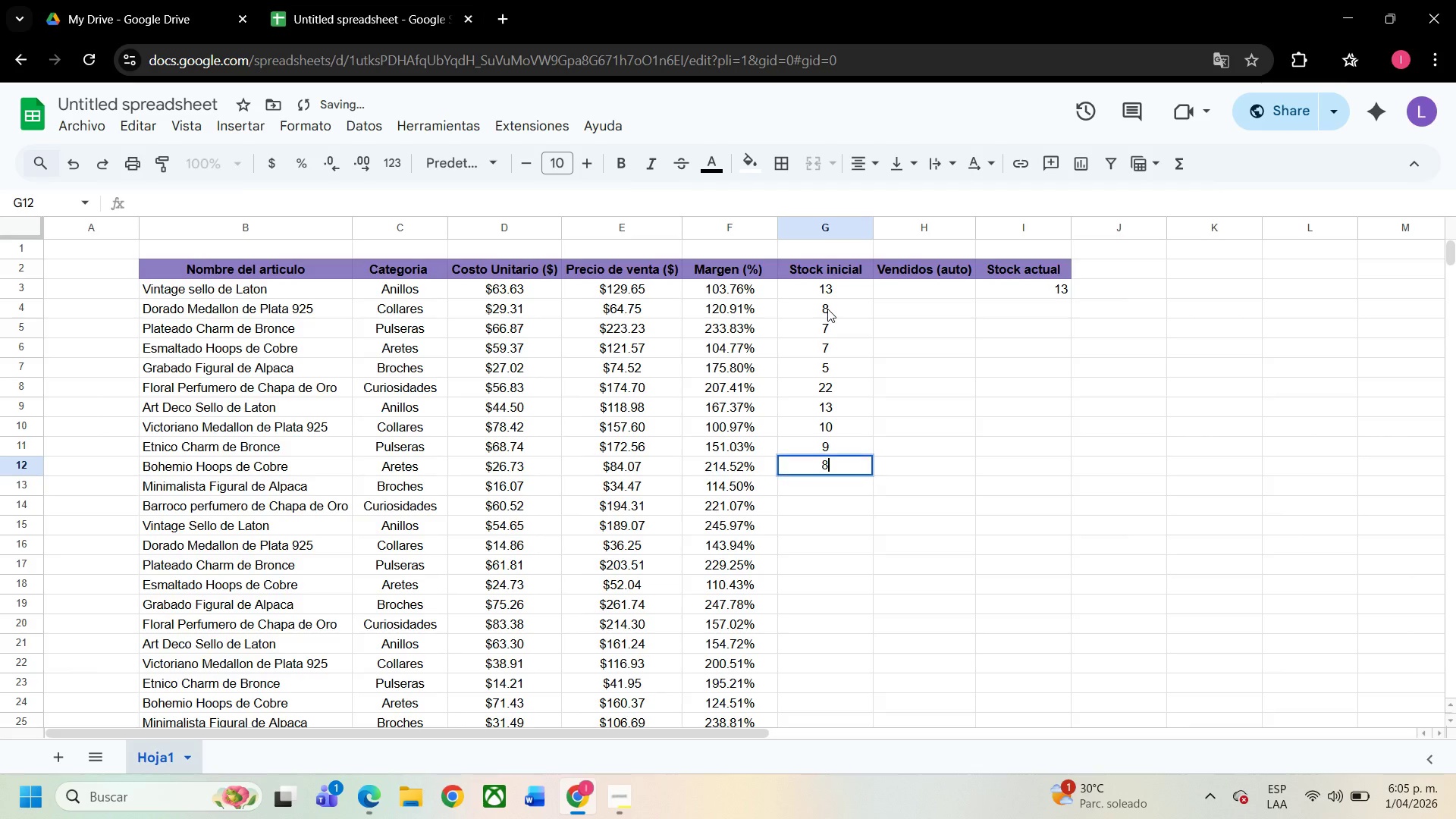 
key(Numpad8)
 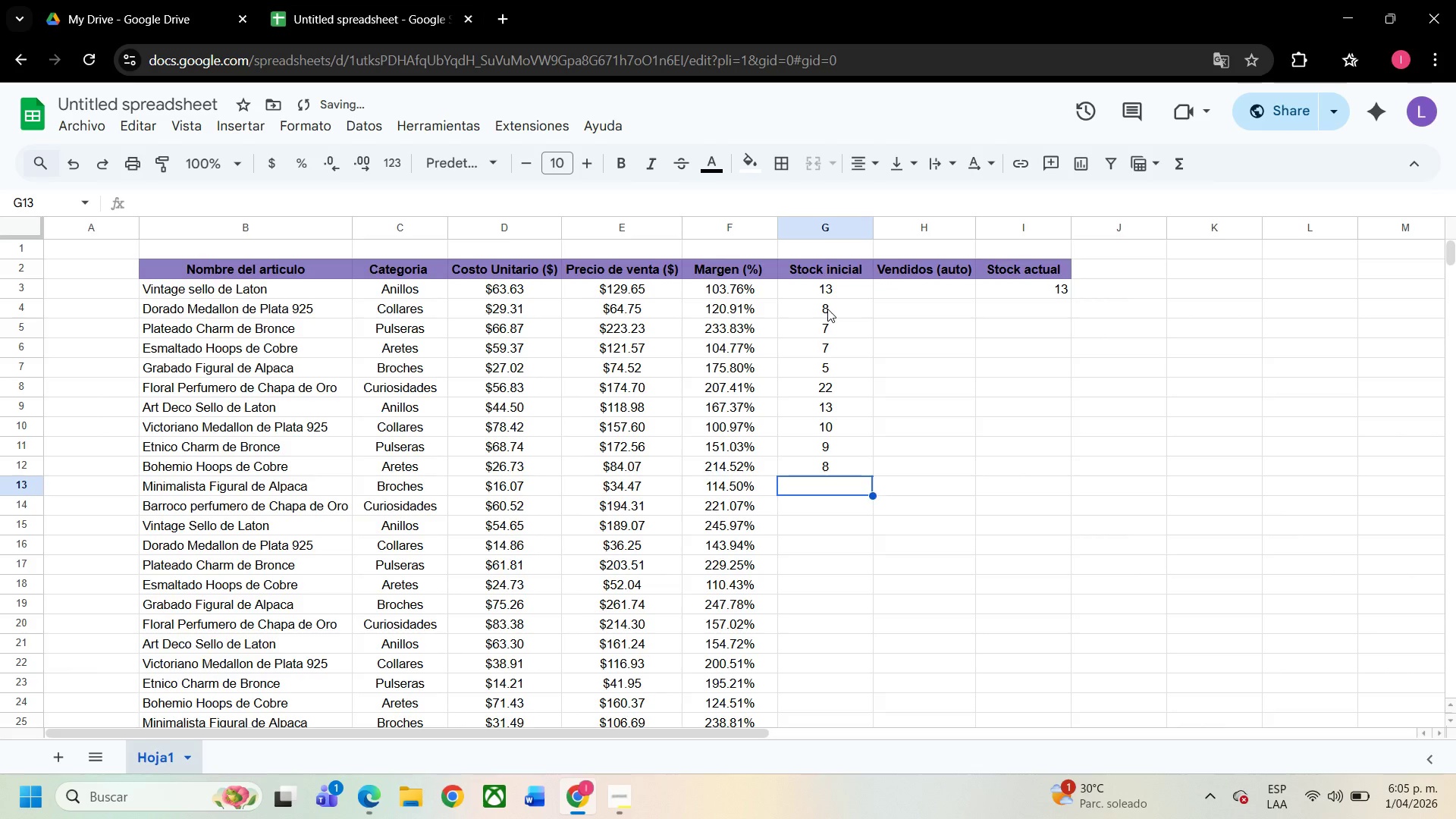 
key(NumpadEnter)
 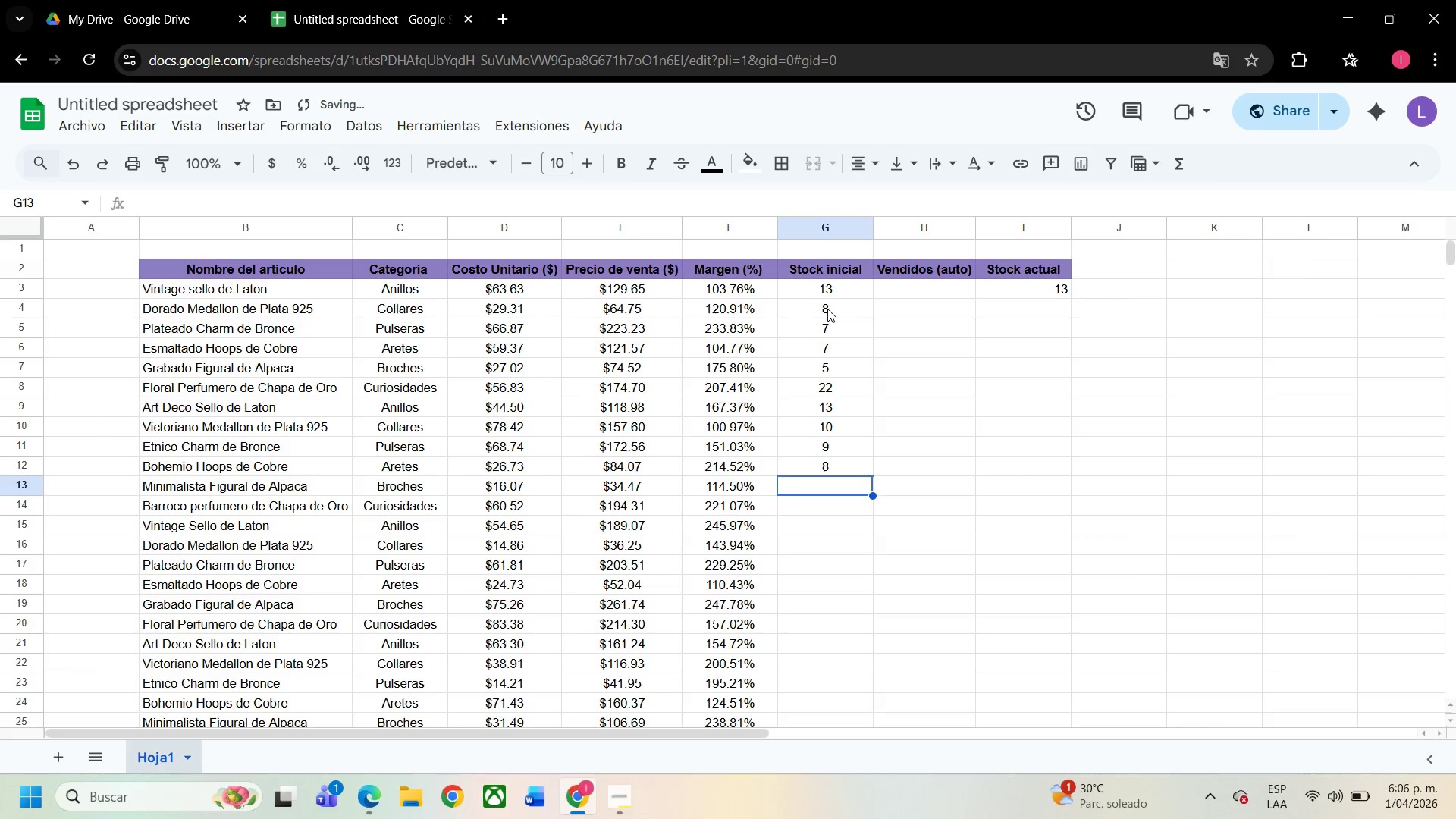 
key(Numpad1)
 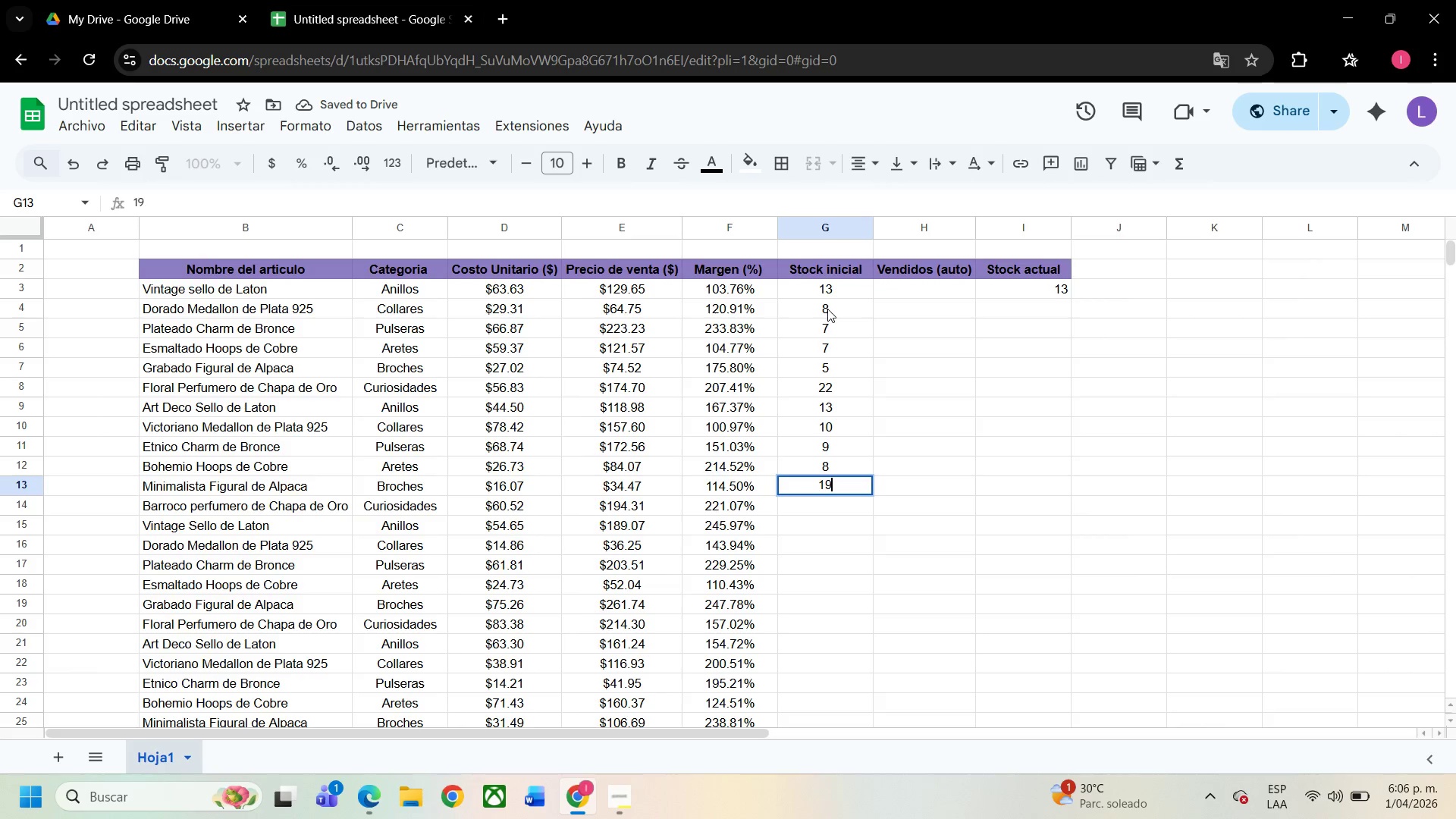 
key(Numpad9)
 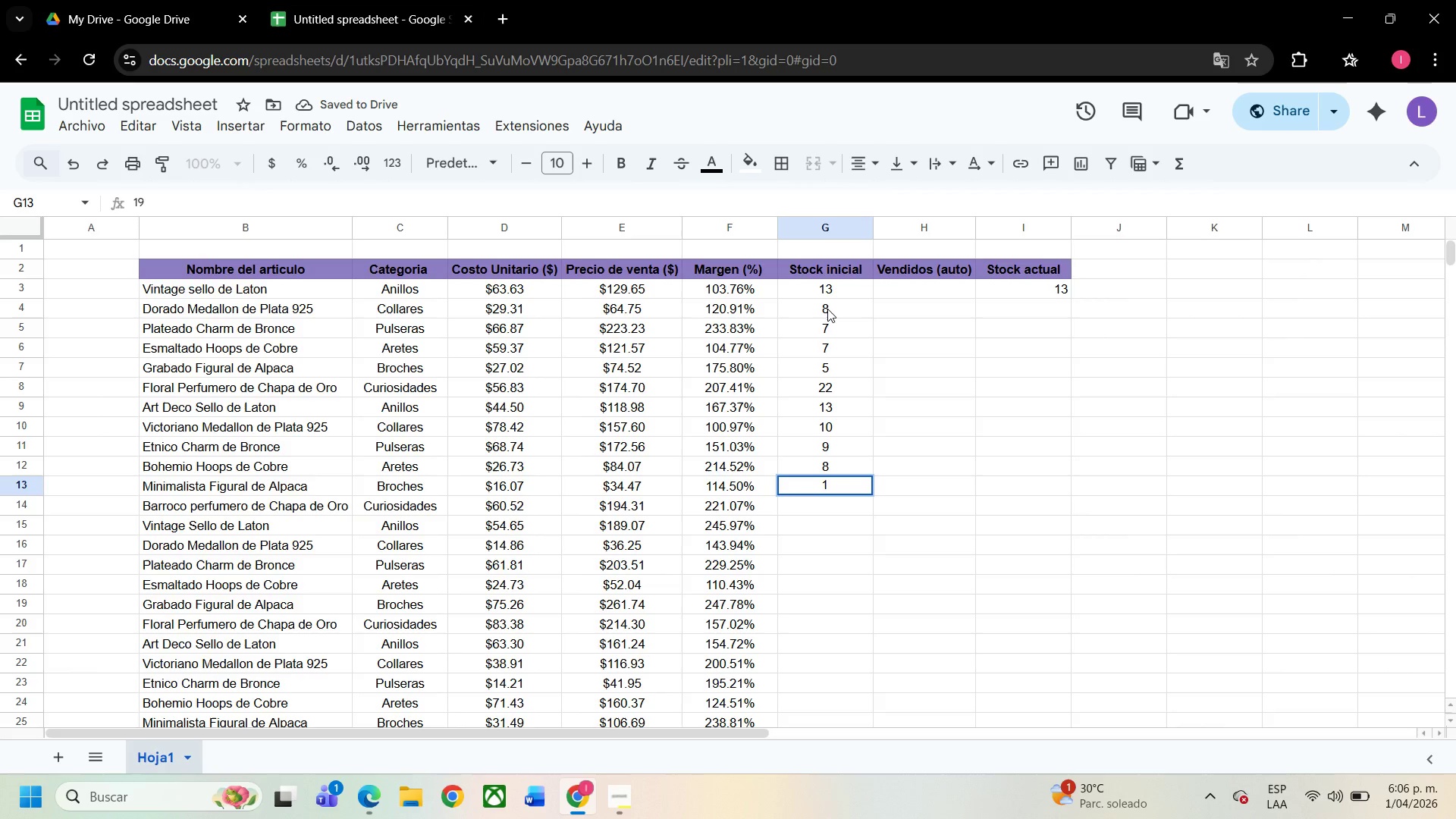 
key(Backspace)
 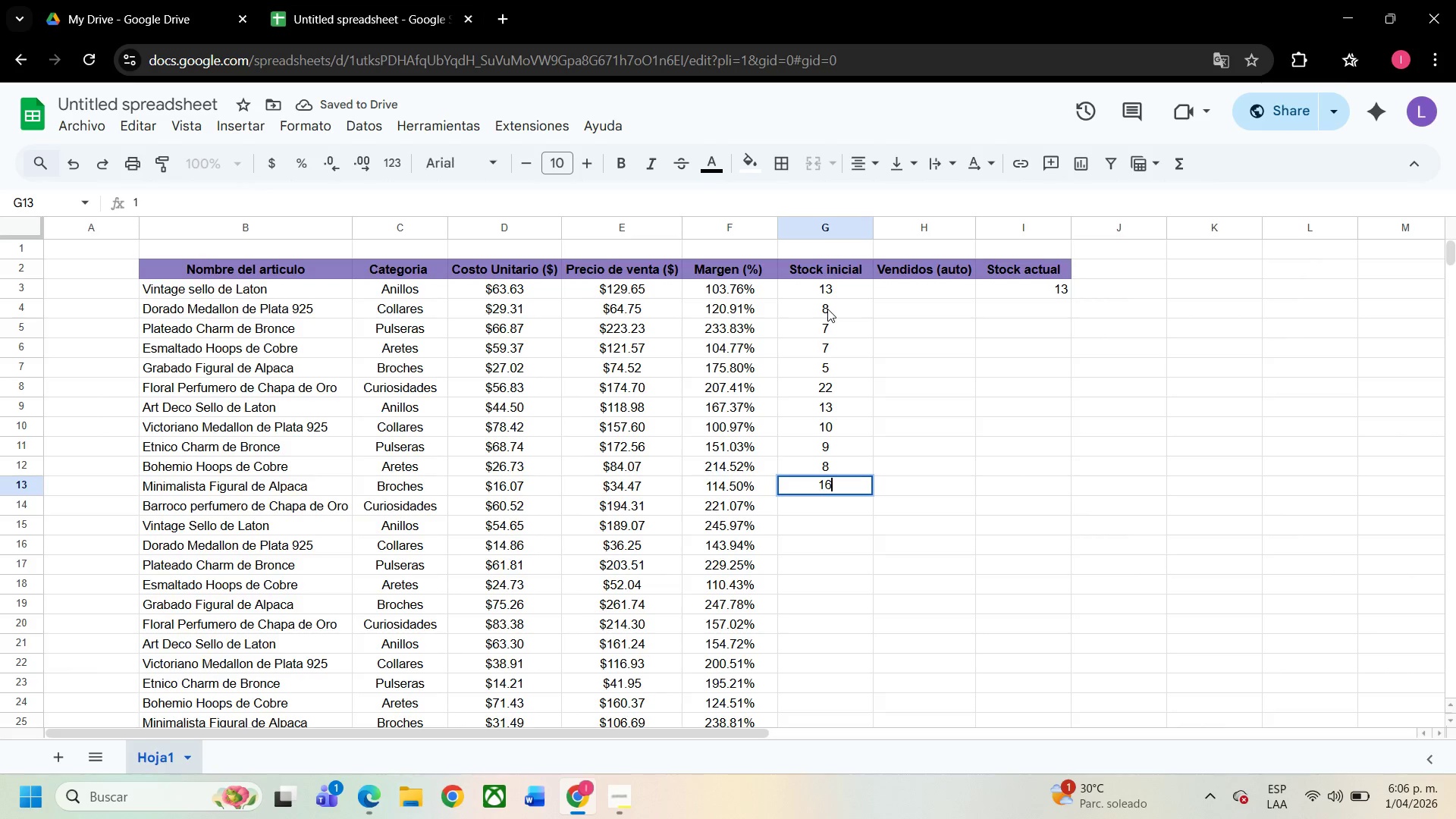 
key(Numpad6)
 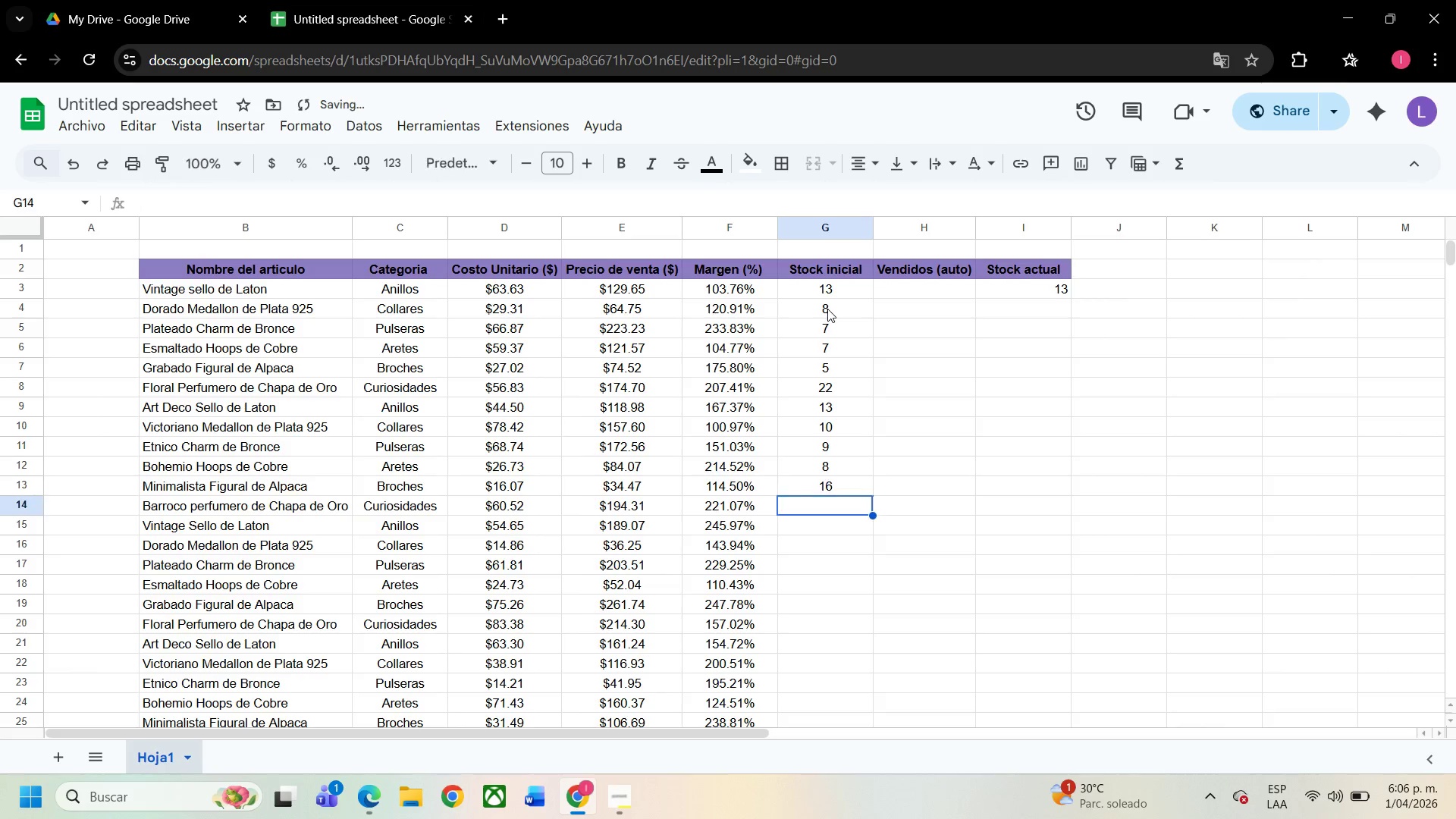 
key(NumpadEnter)
 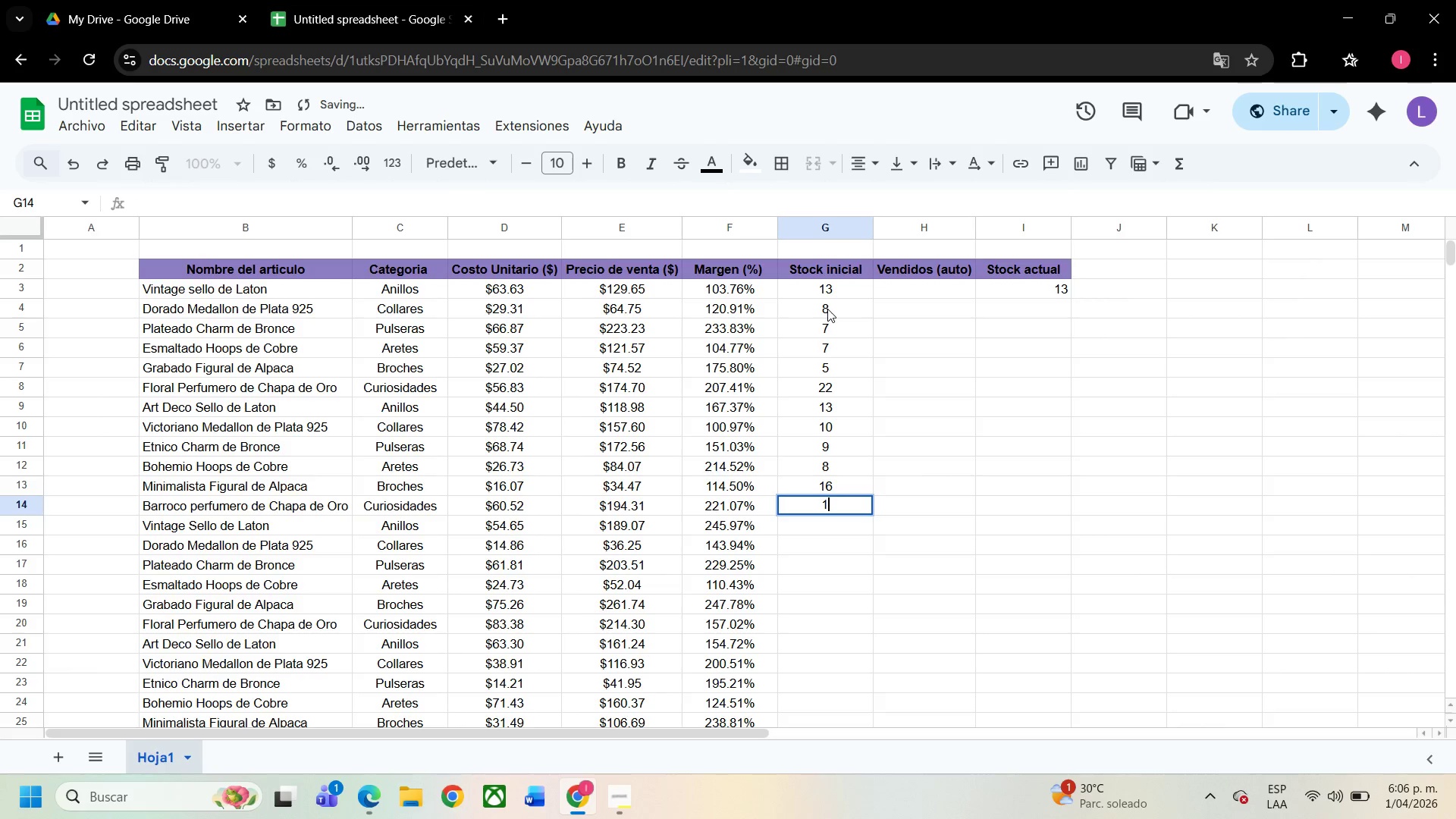 
key(Numpad1)
 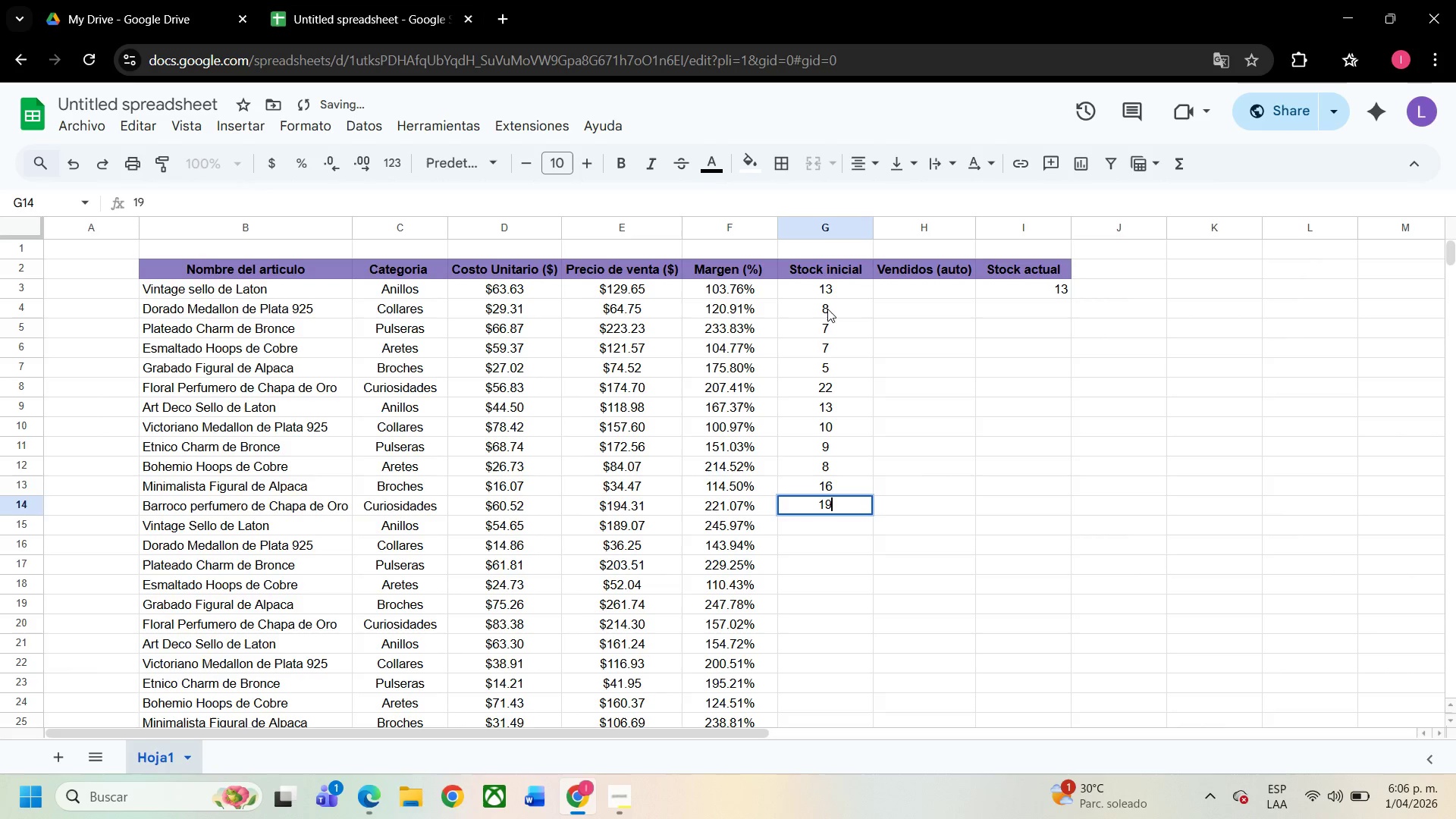 
key(Numpad9)
 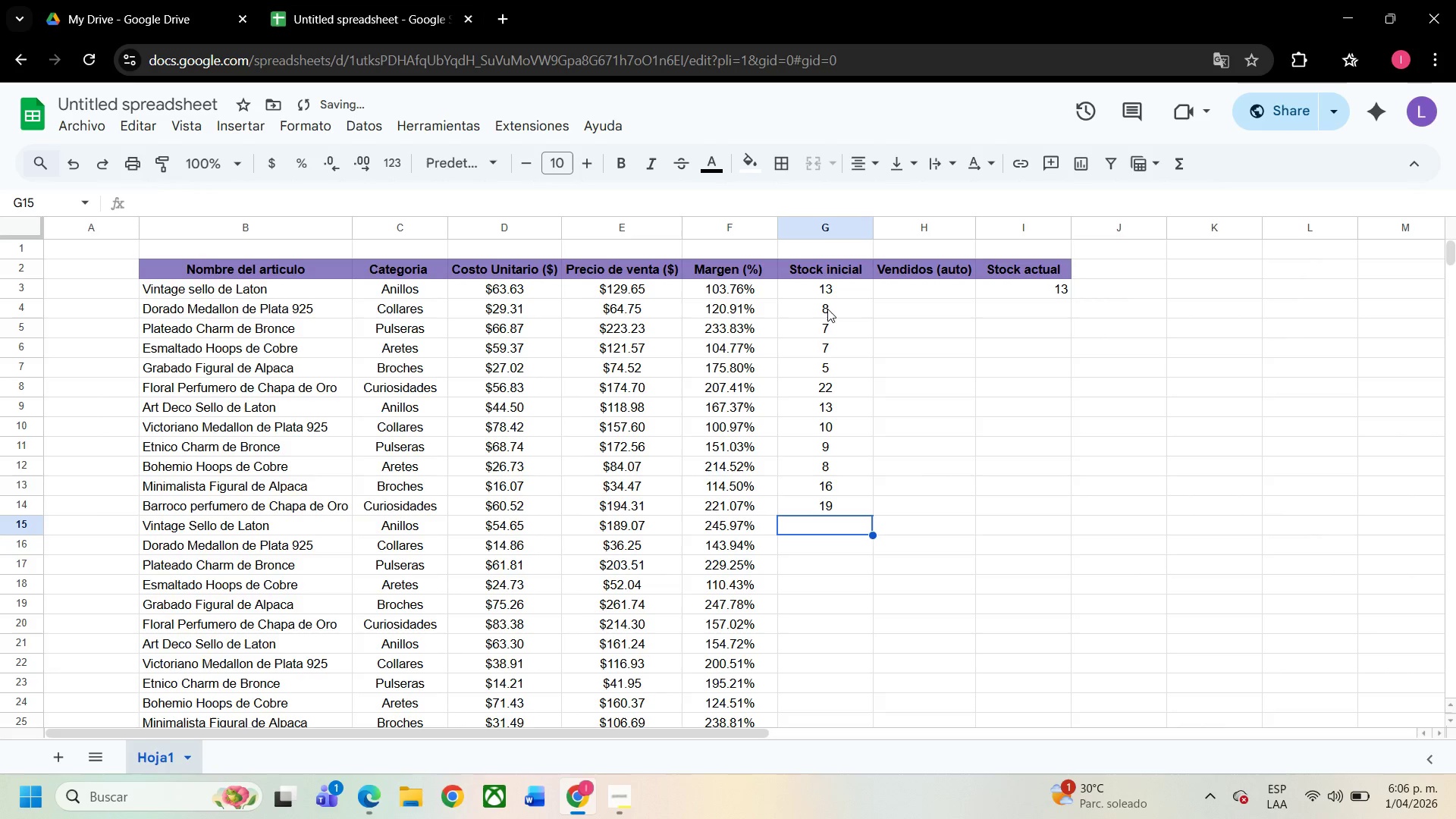 
key(NumpadEnter)
 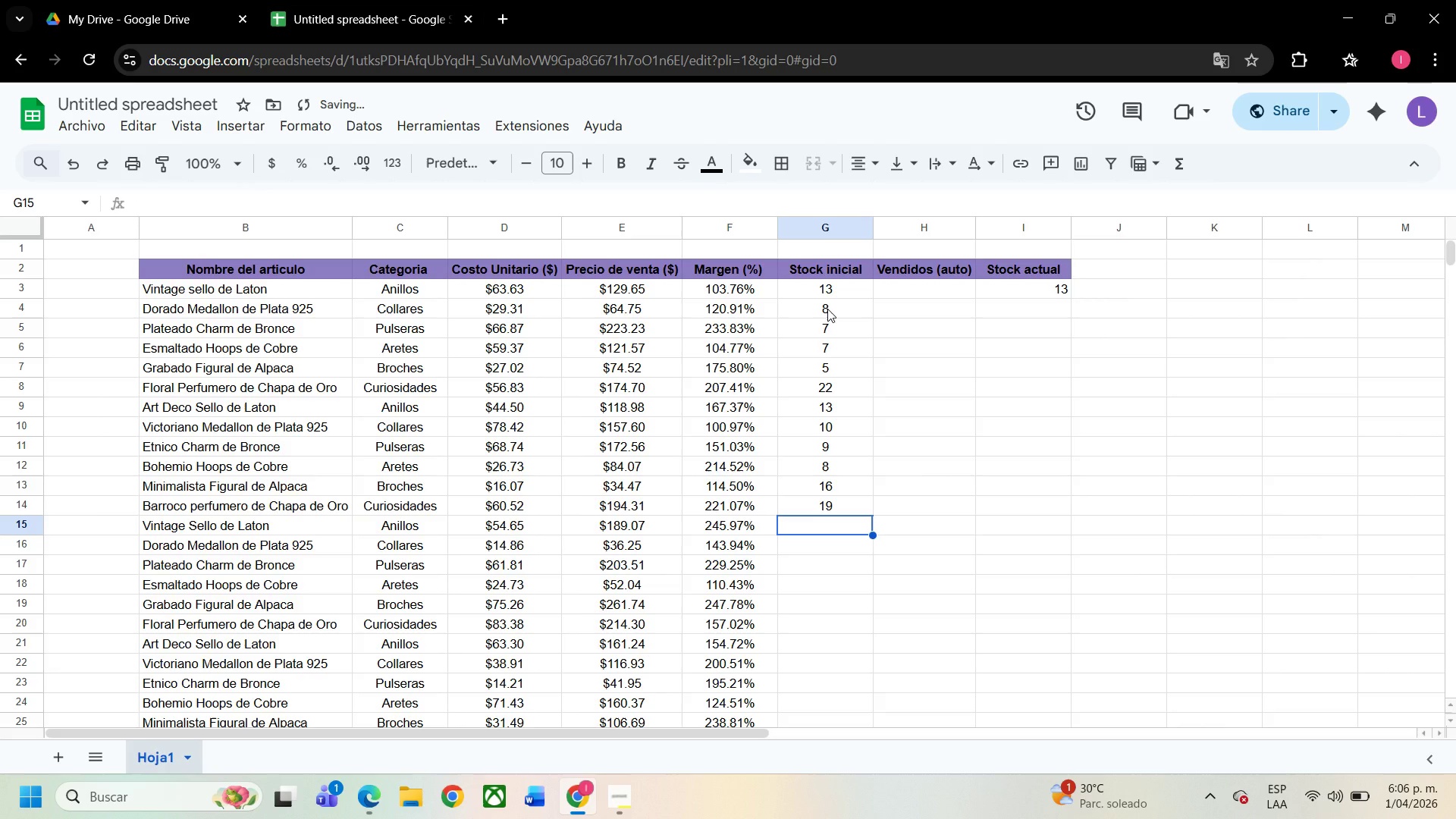 
key(Numpad1)
 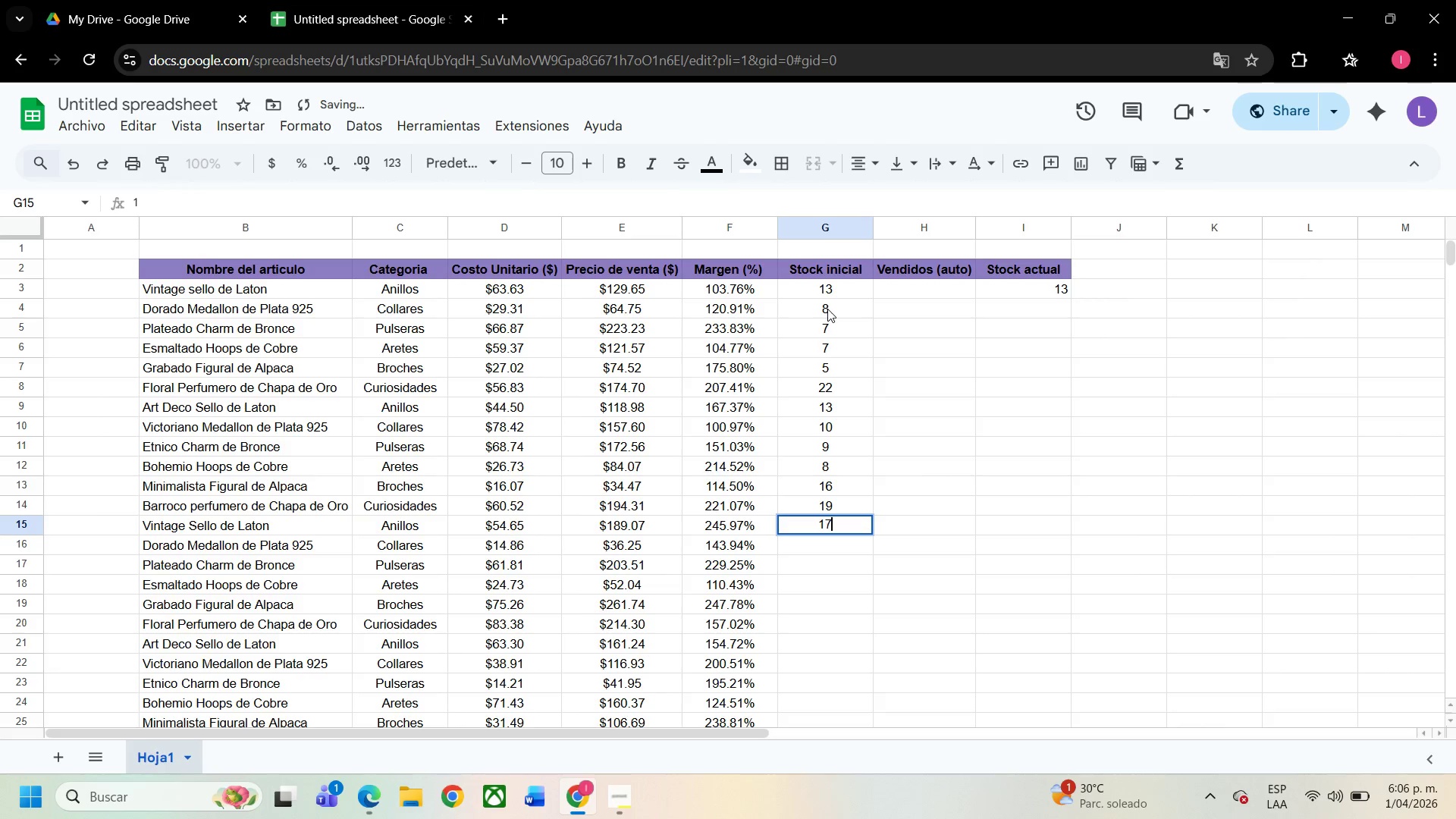 
key(Numpad7)
 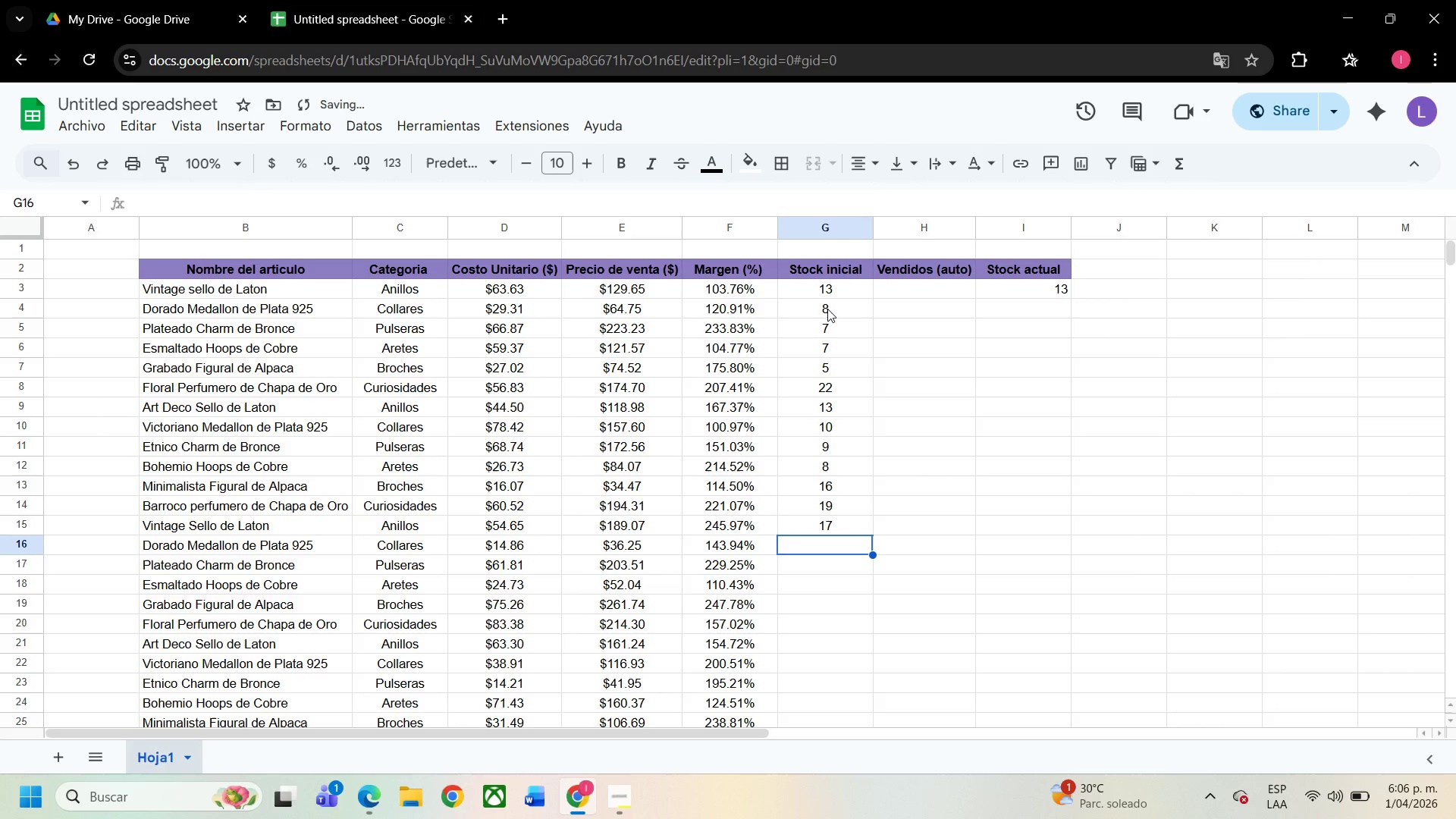 
key(NumpadEnter)
 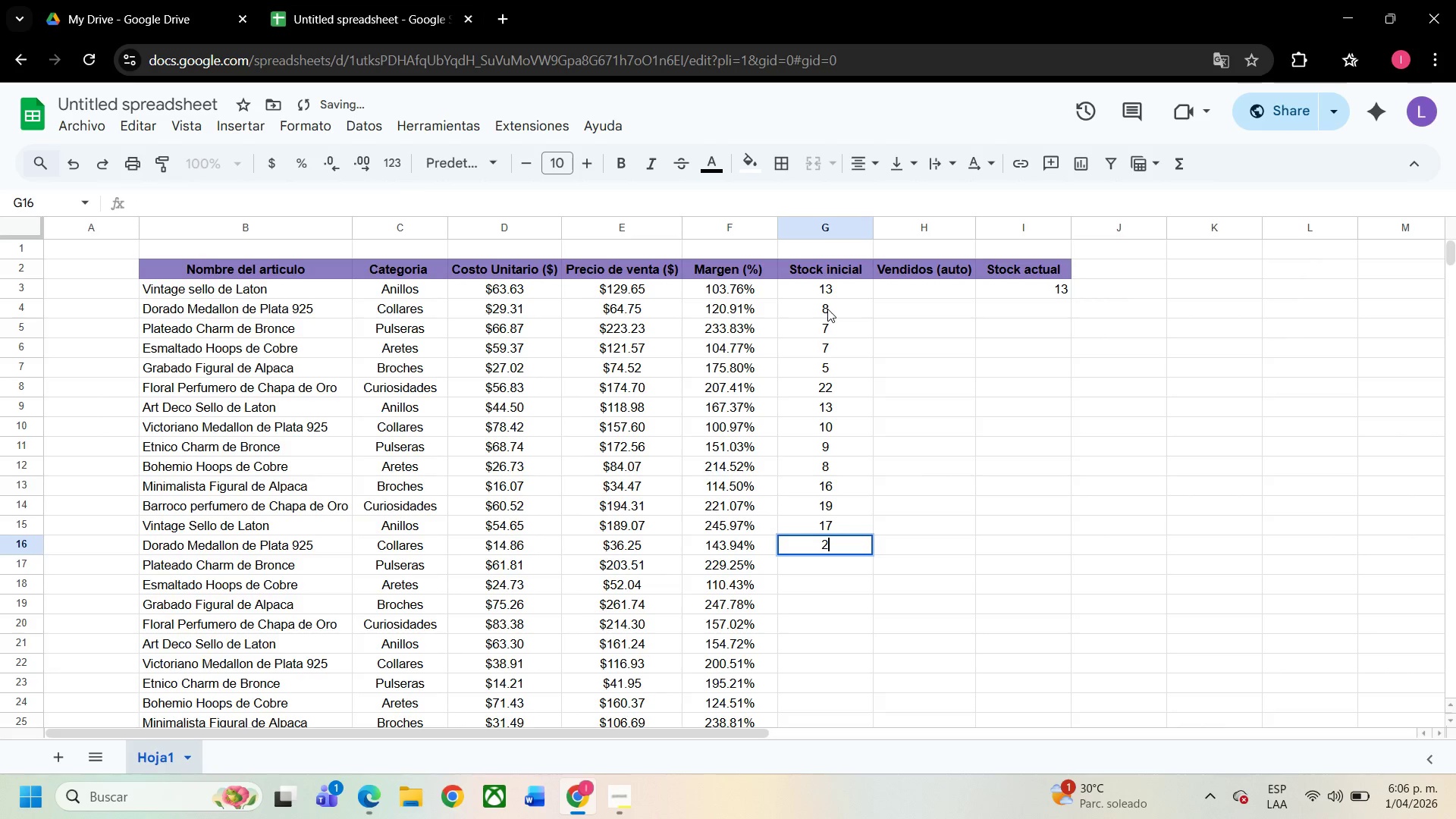 
key(Numpad2)
 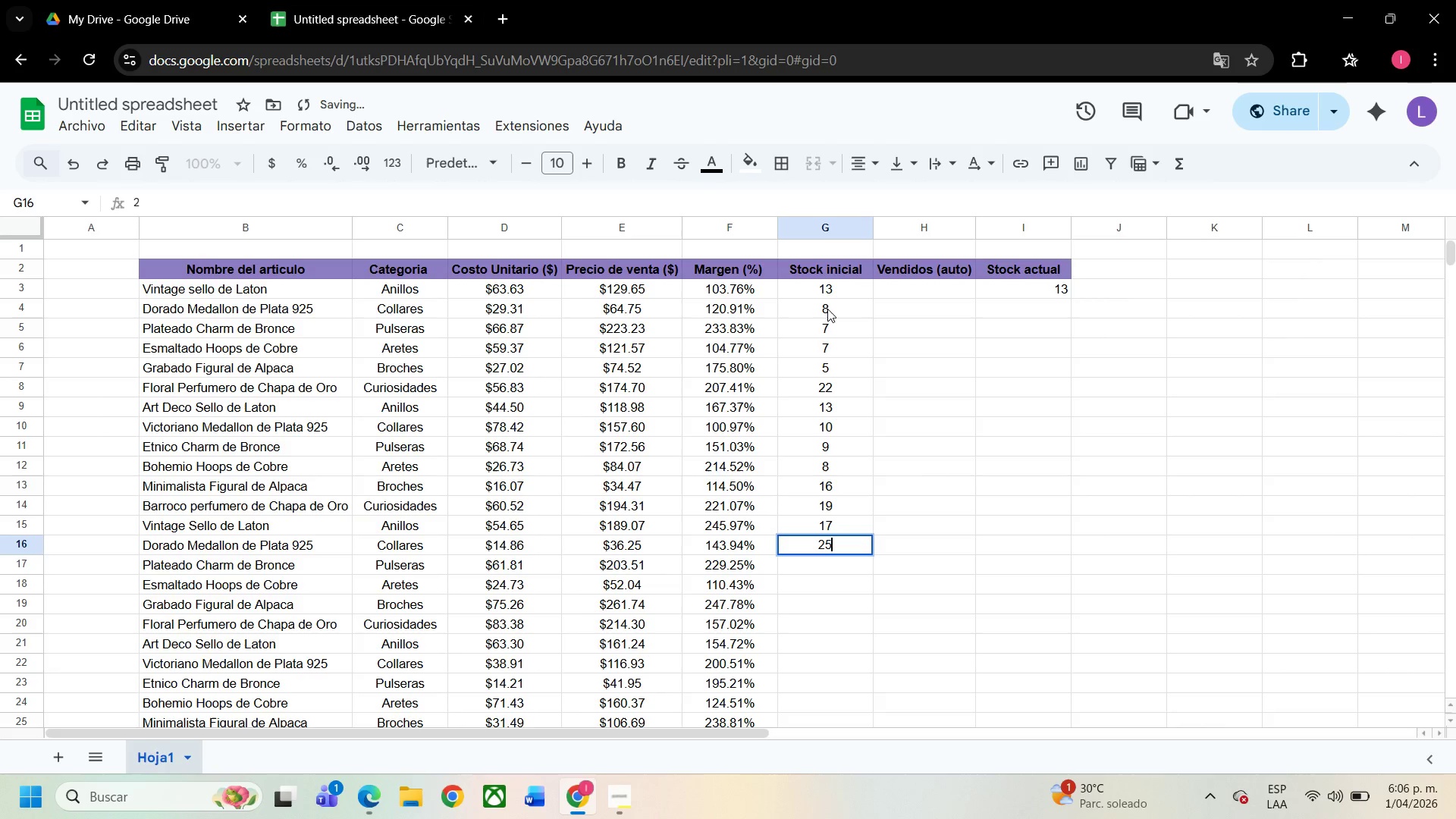 
key(Numpad5)
 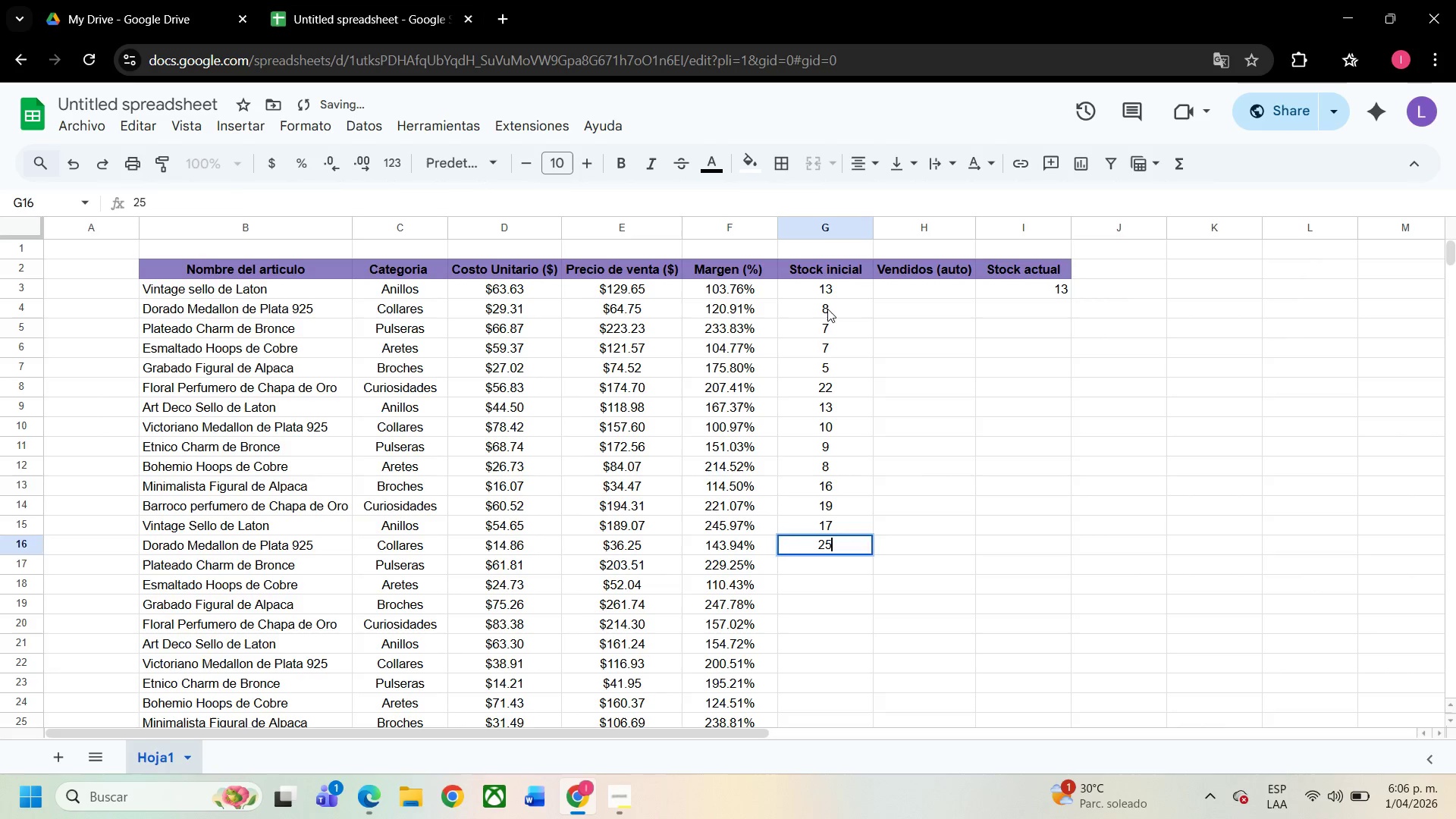 
key(NumpadEnter)
 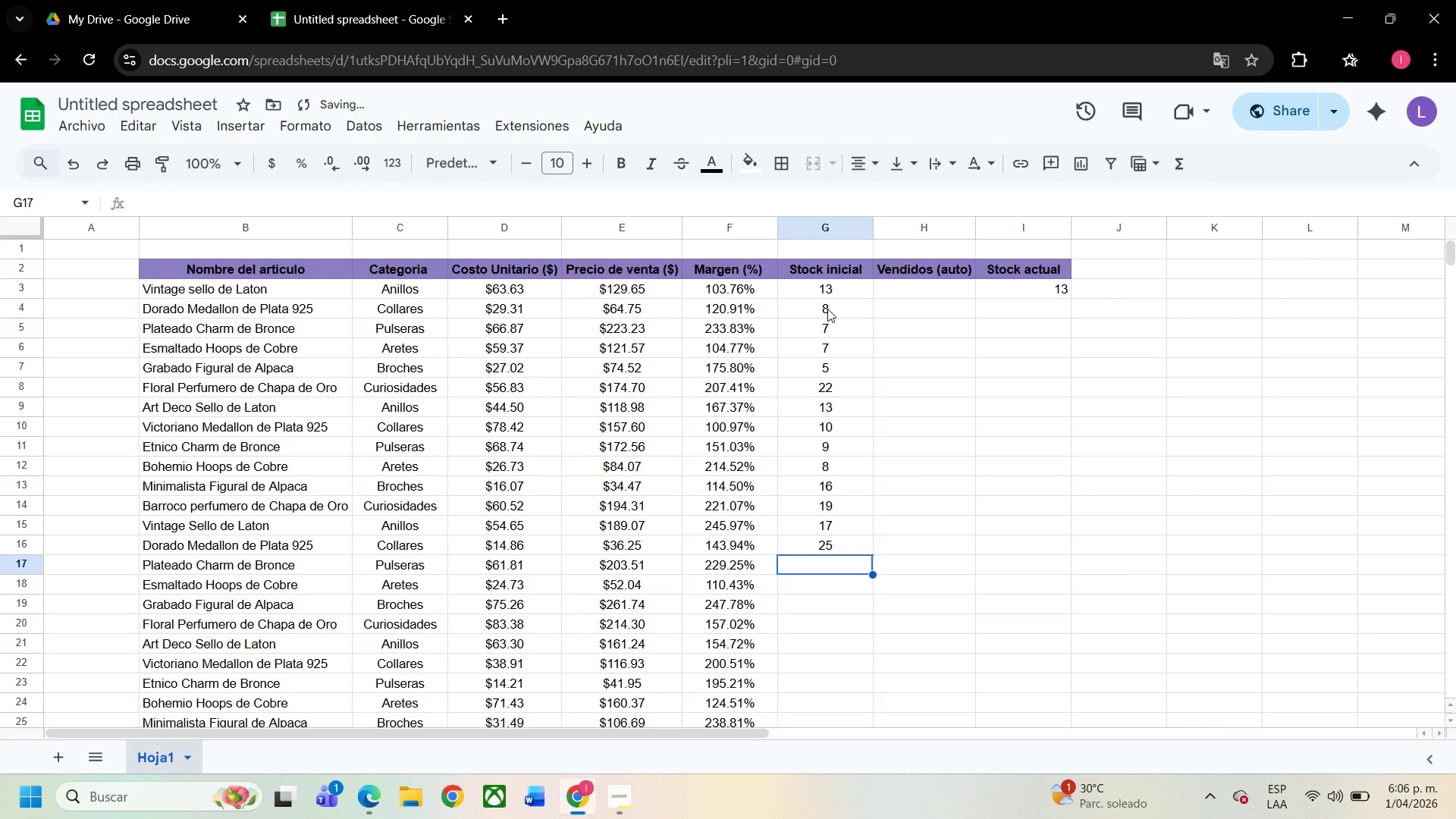 
key(Numpad2)
 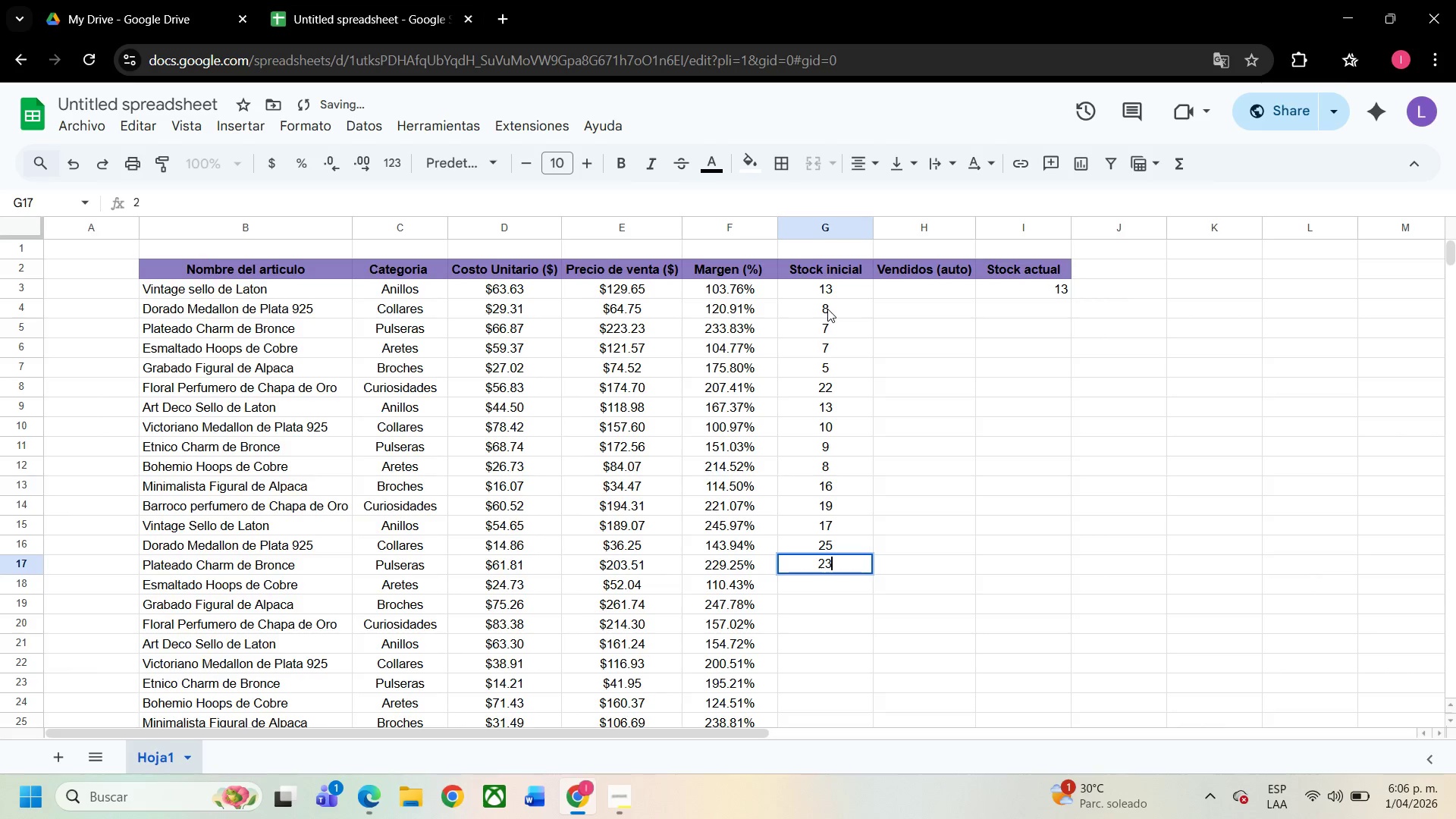 
key(Numpad3)
 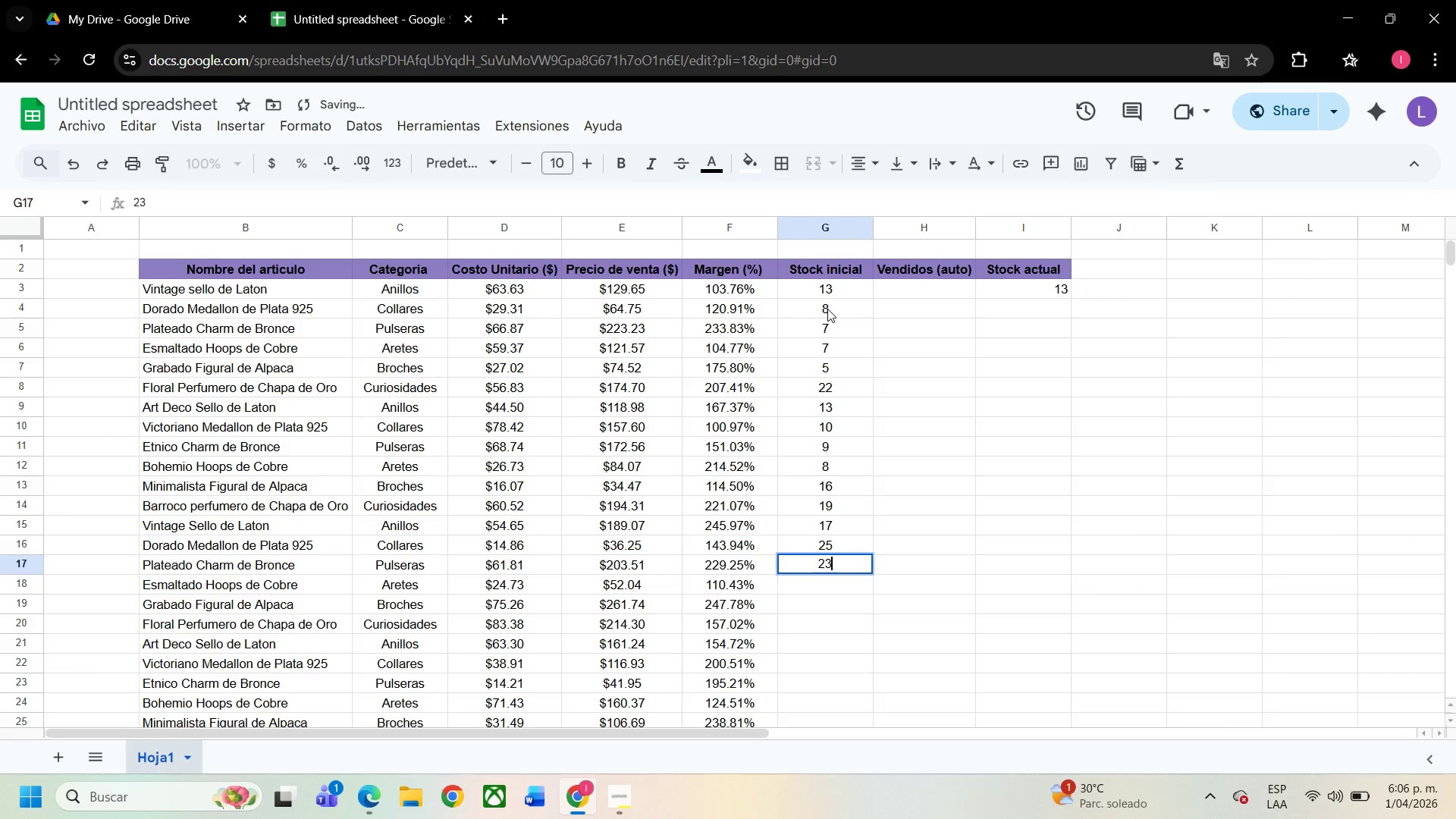 
key(NumpadEnter)
 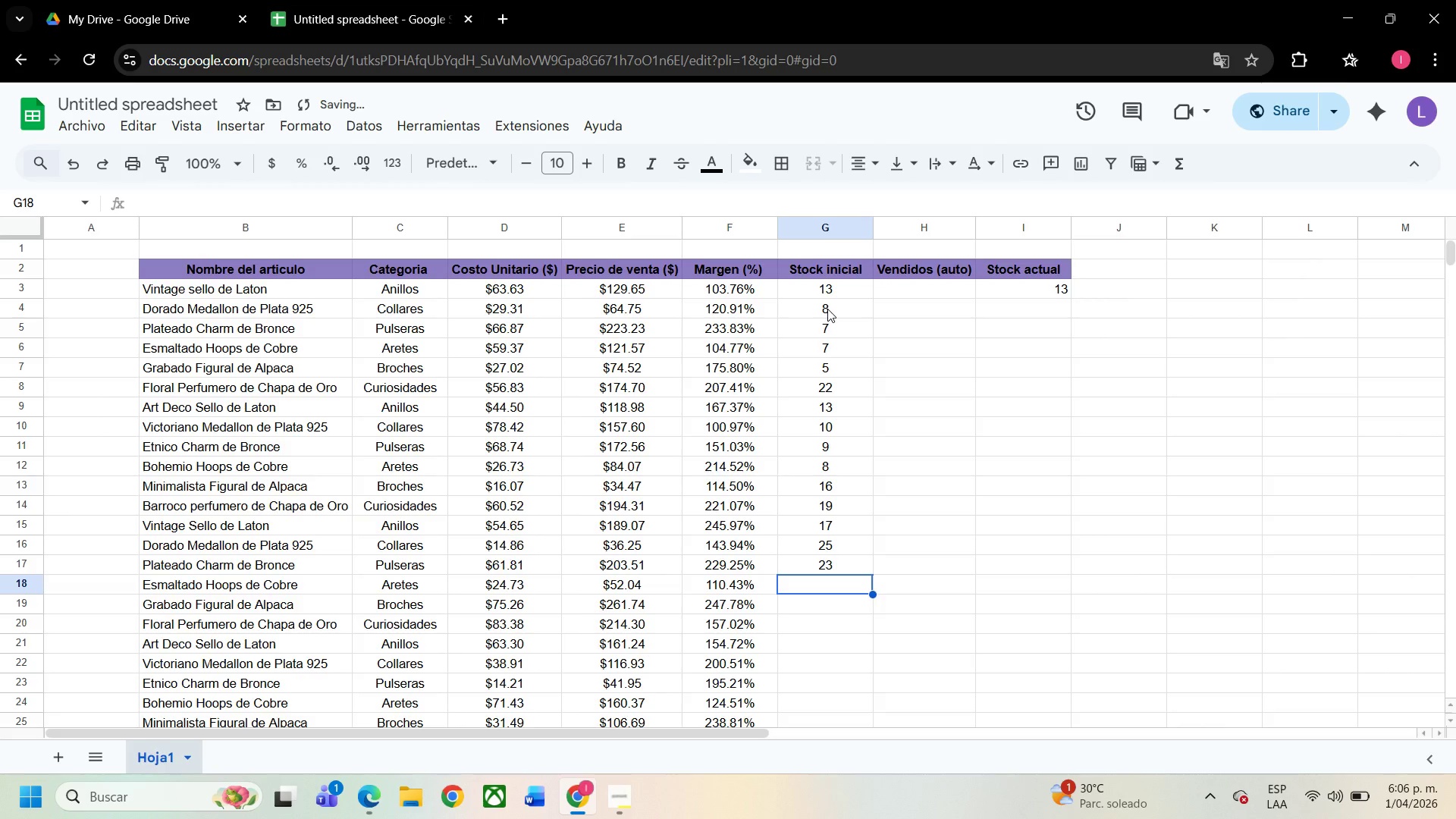 
key(Numpad1)
 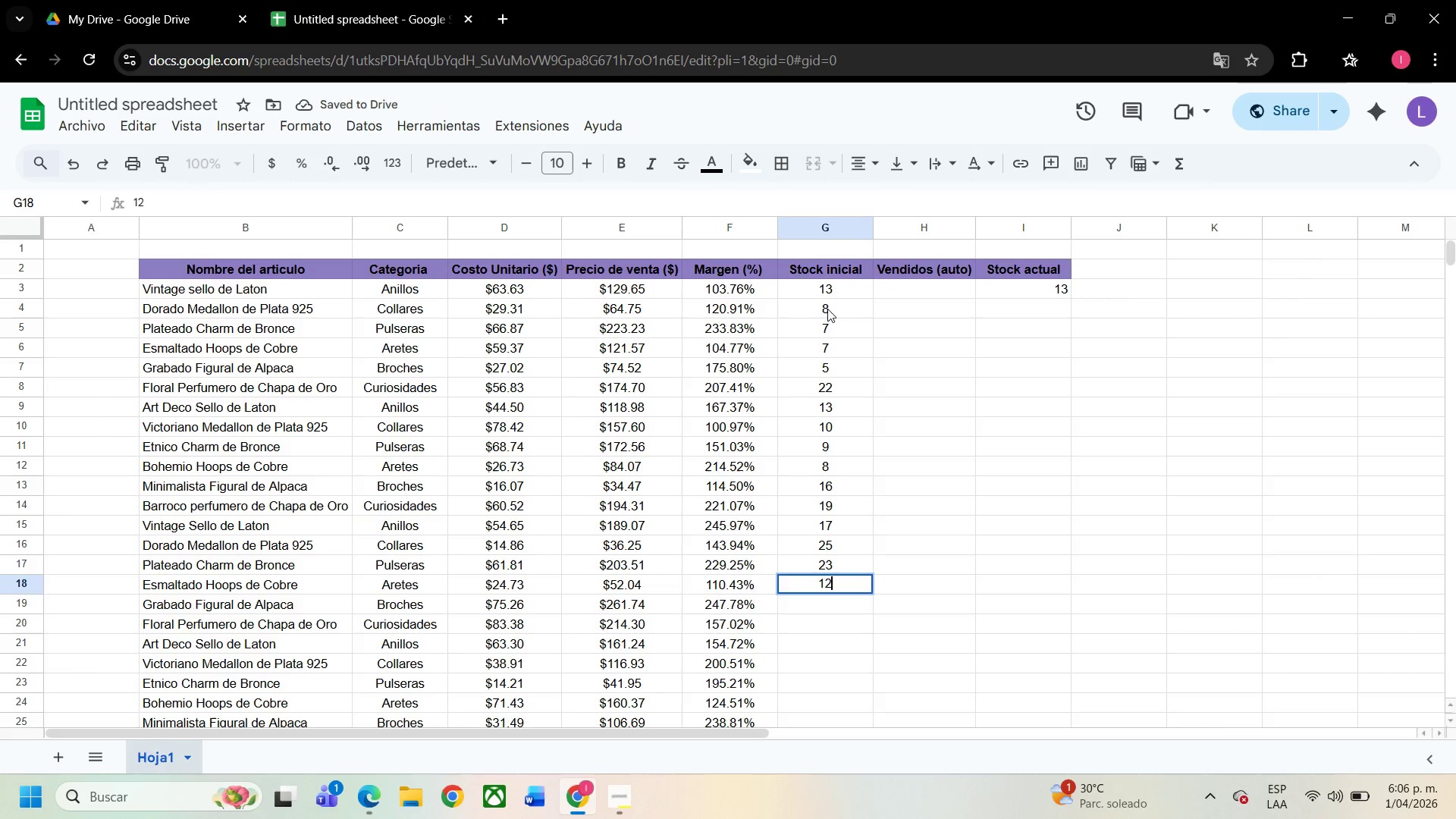 
key(Numpad2)
 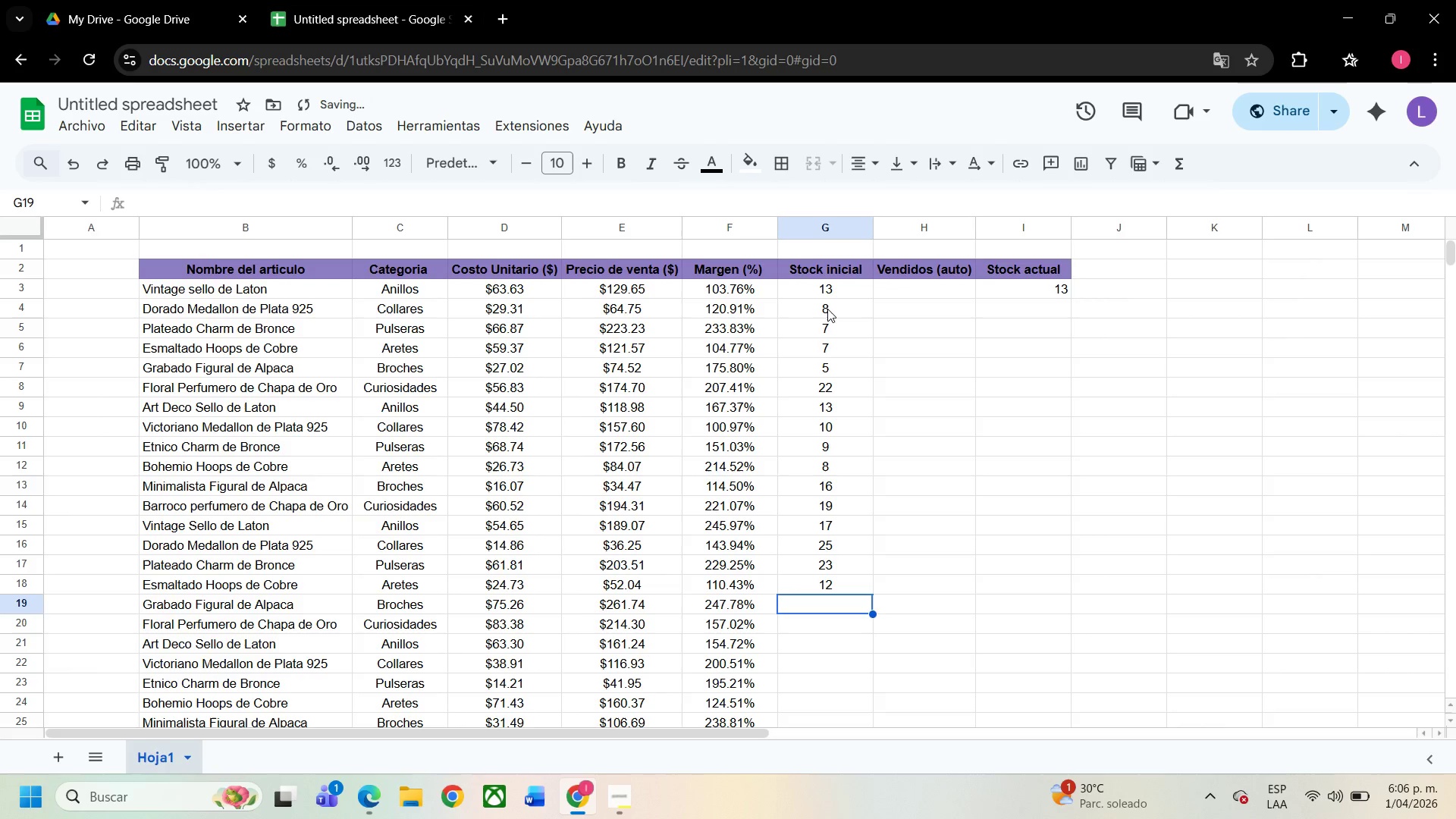 
key(NumpadEnter)
 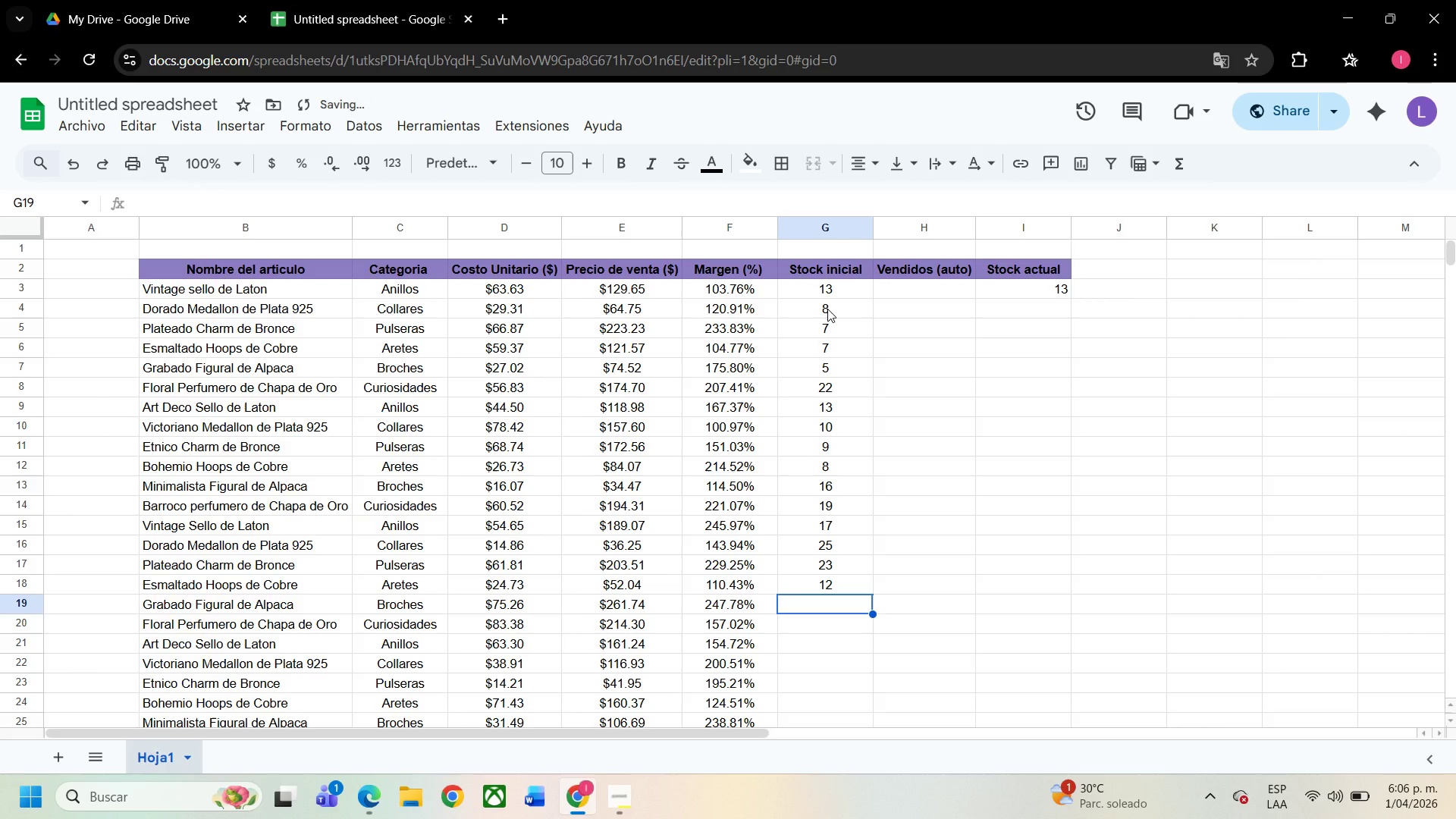 
key(Numpad1)
 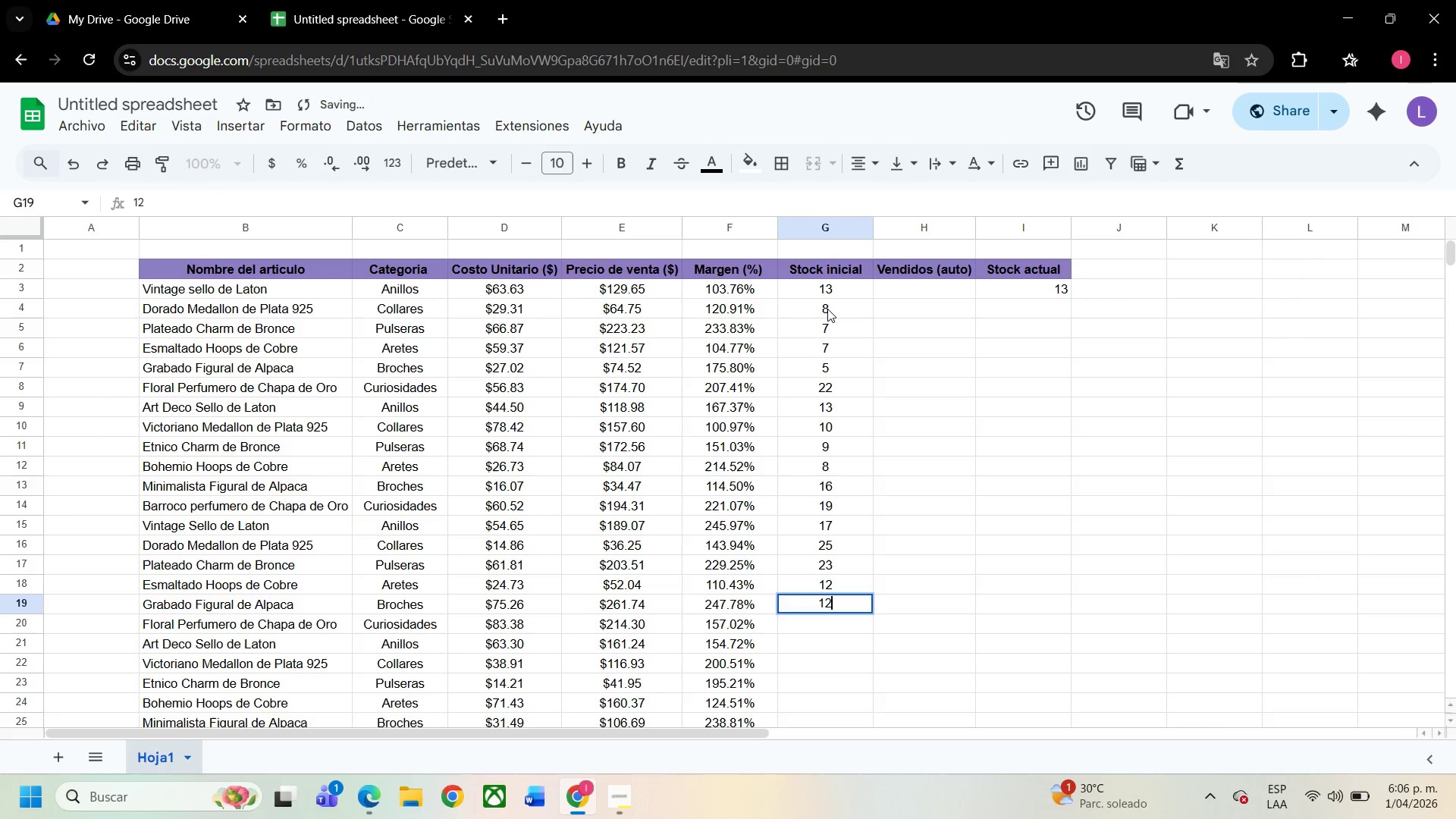 
key(Numpad2)
 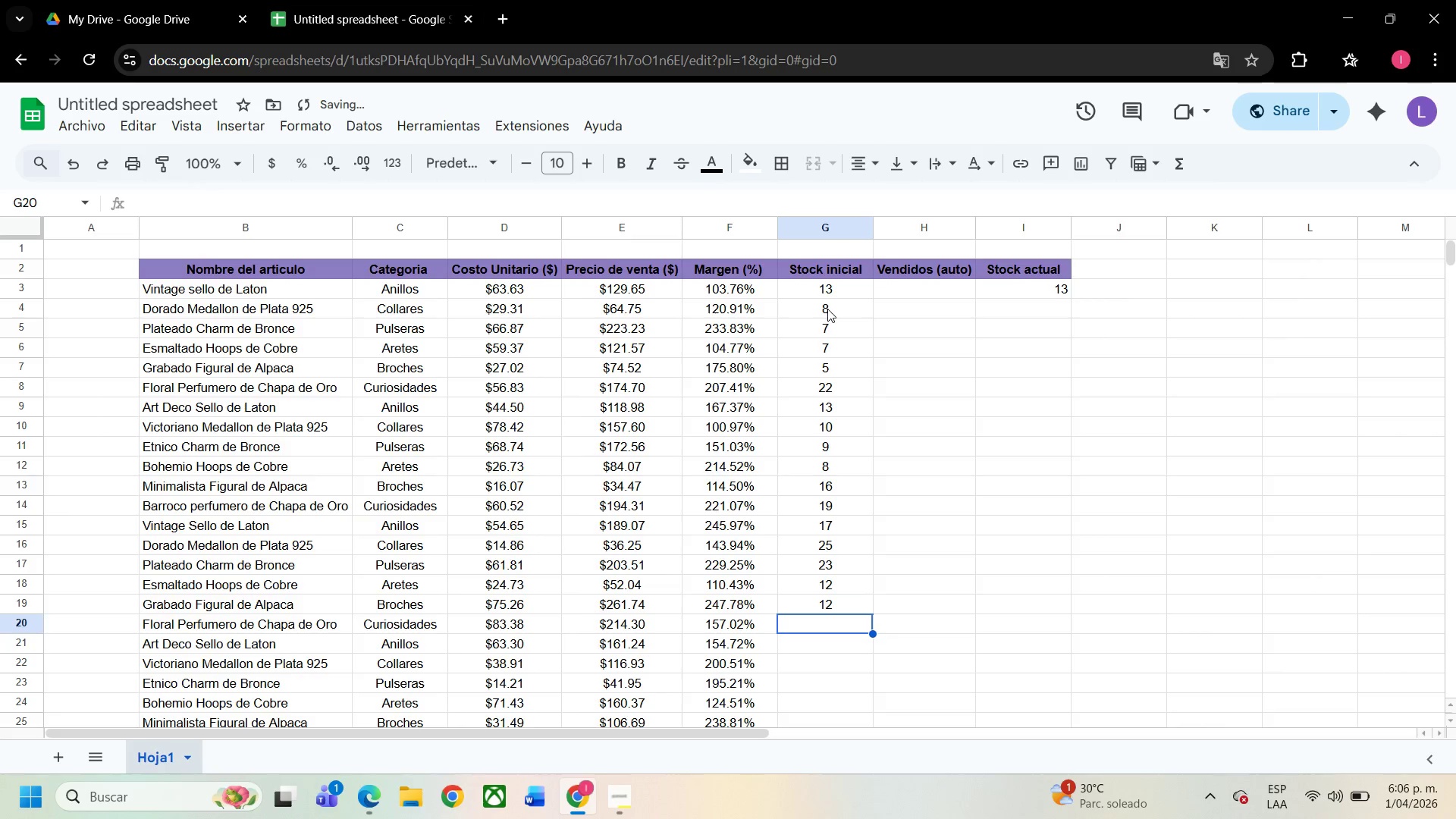 
key(NumpadEnter)
 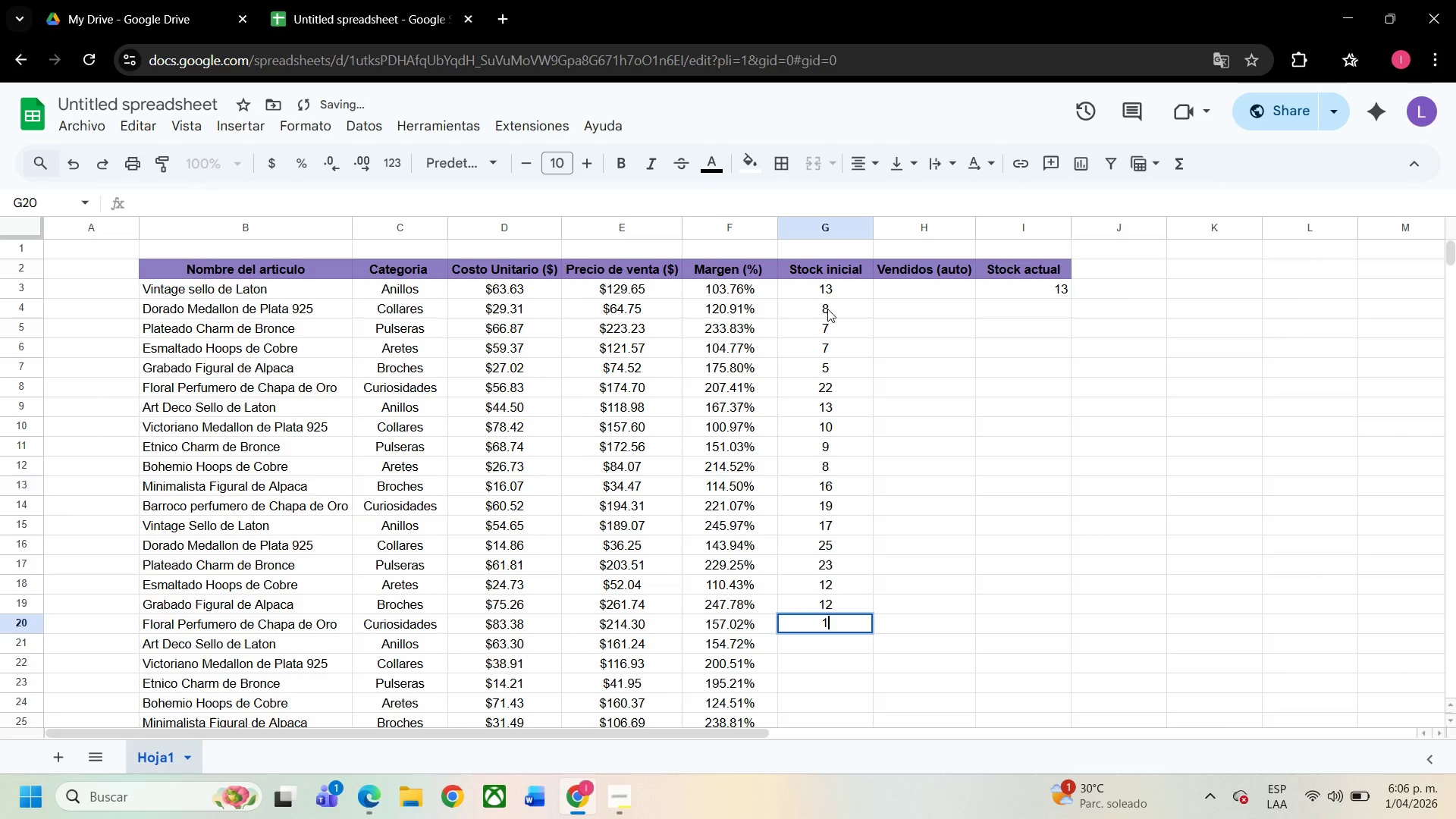 
key(Numpad1)
 